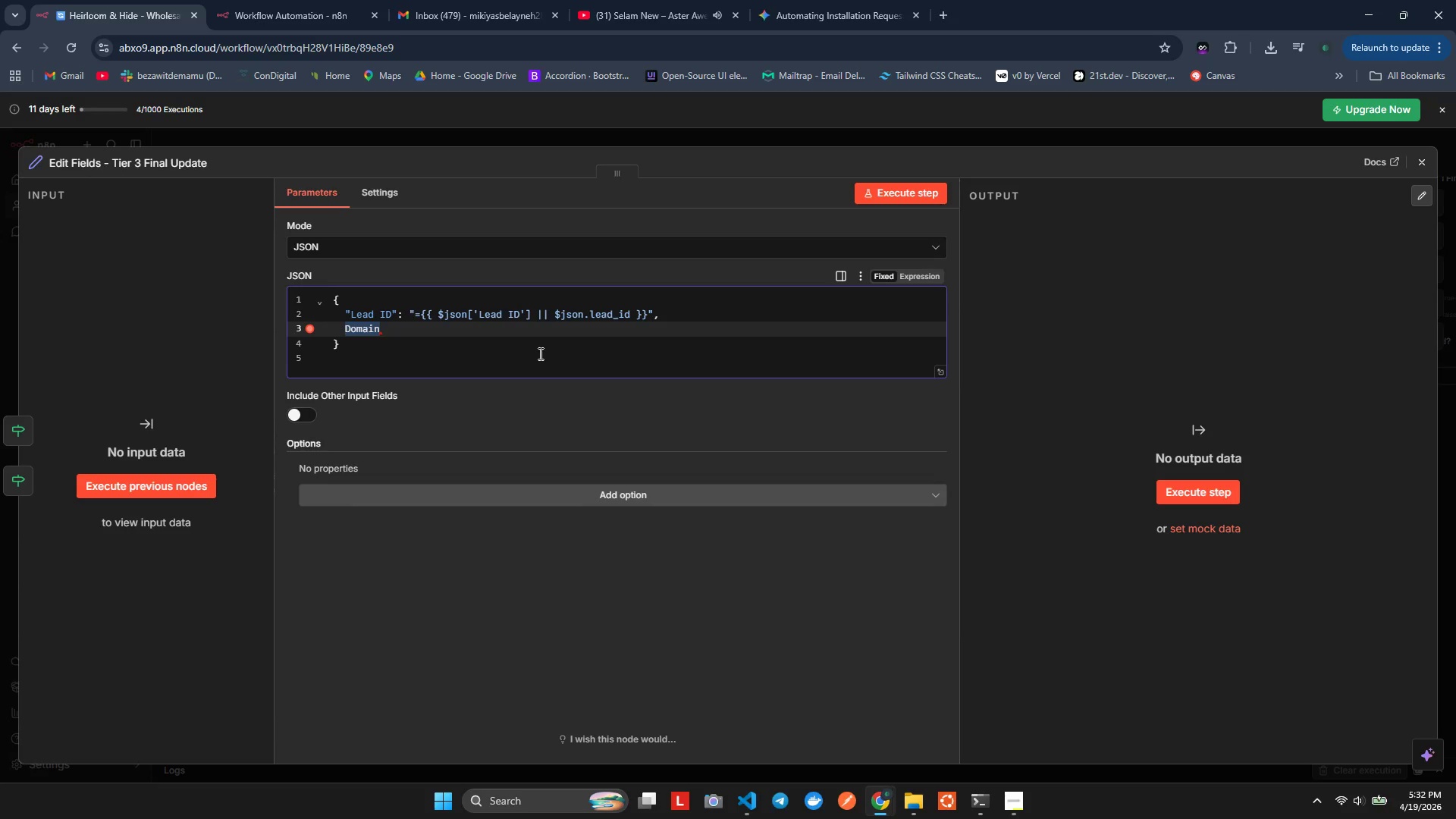 
key(ArrowRight)
 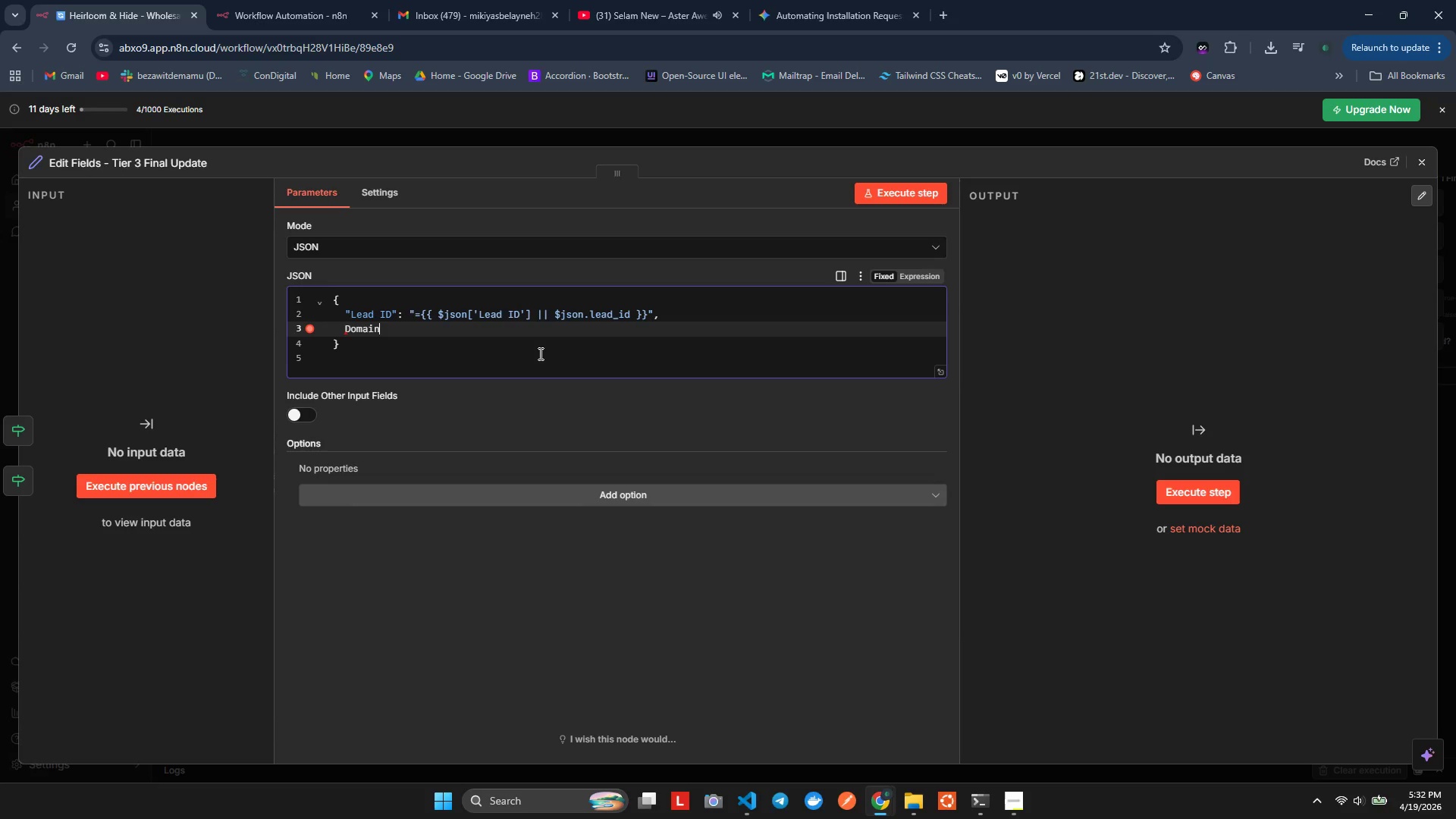 
key(Shift+ShiftLeft)
 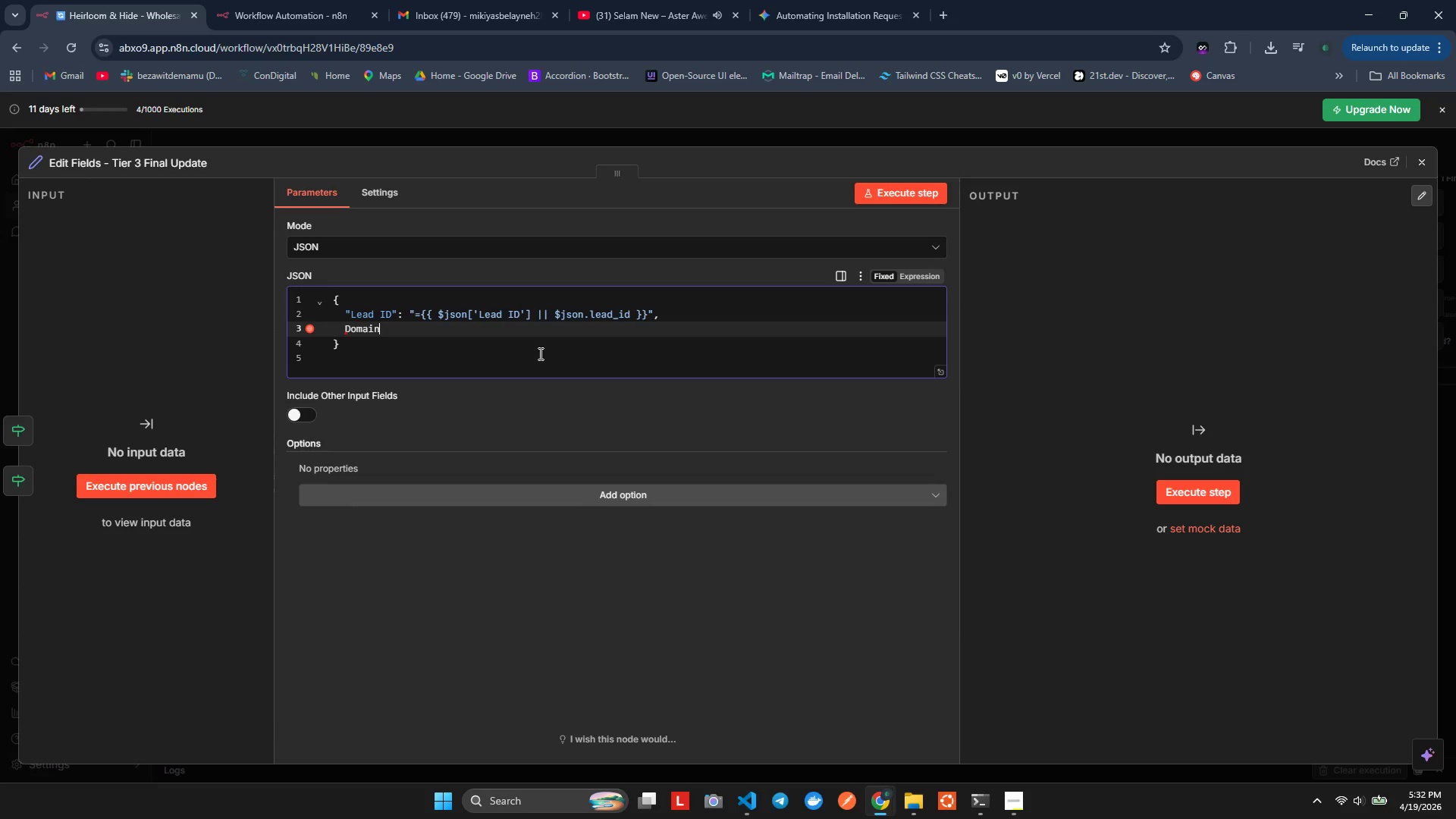 
key(Shift+Quote)
 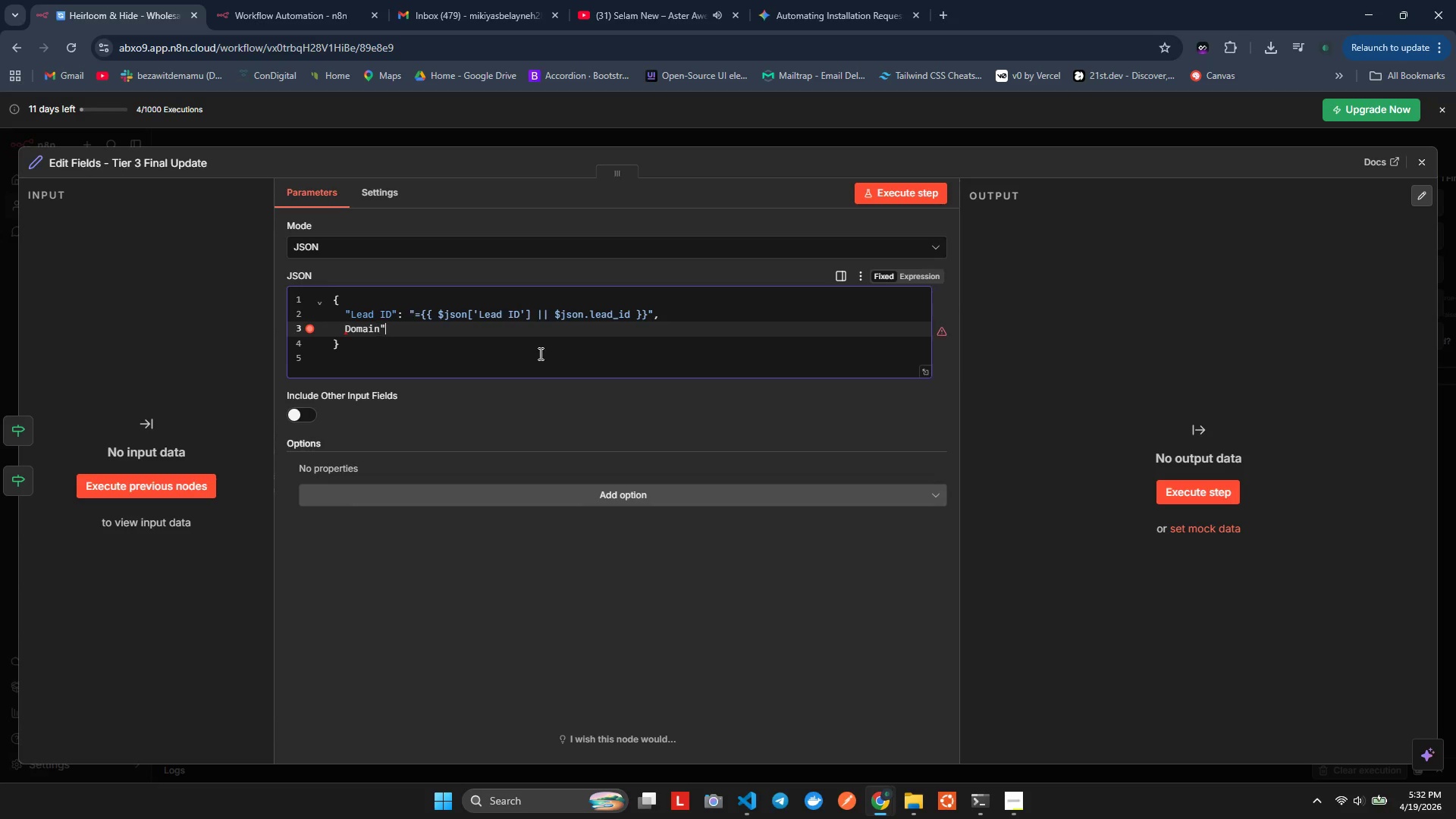 
key(ArrowLeft)
 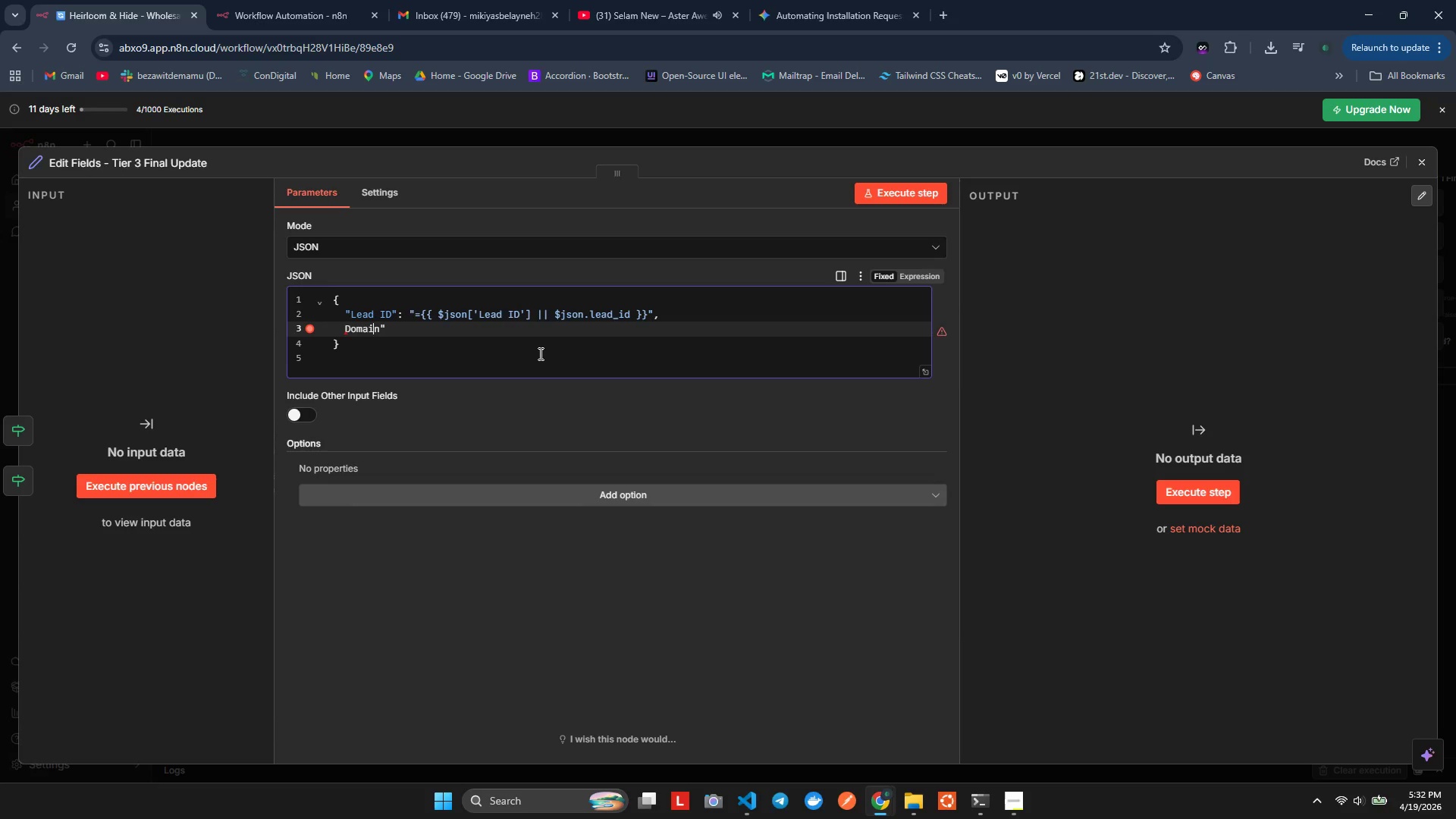 
key(ArrowLeft)
 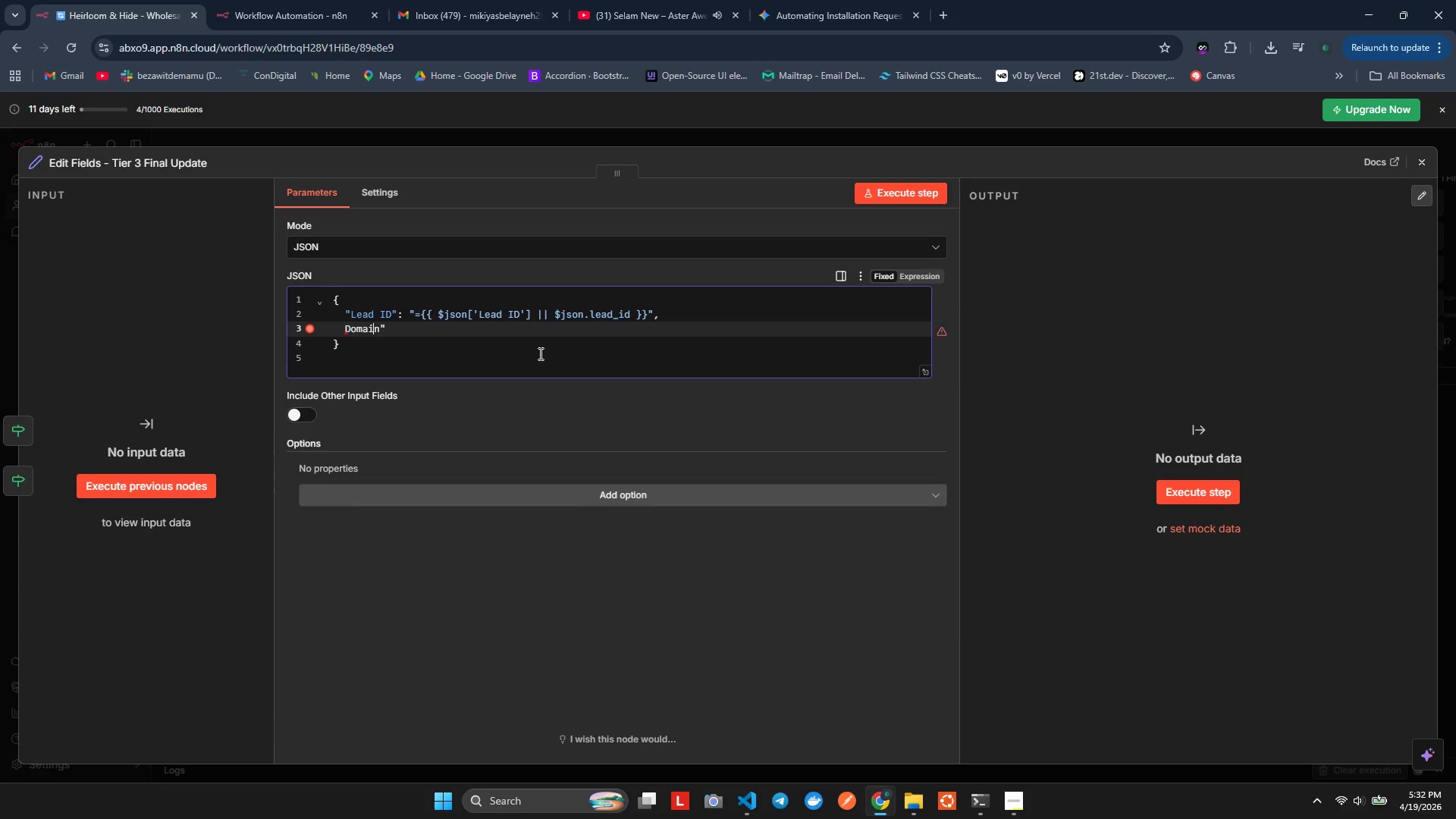 
key(ArrowLeft)
 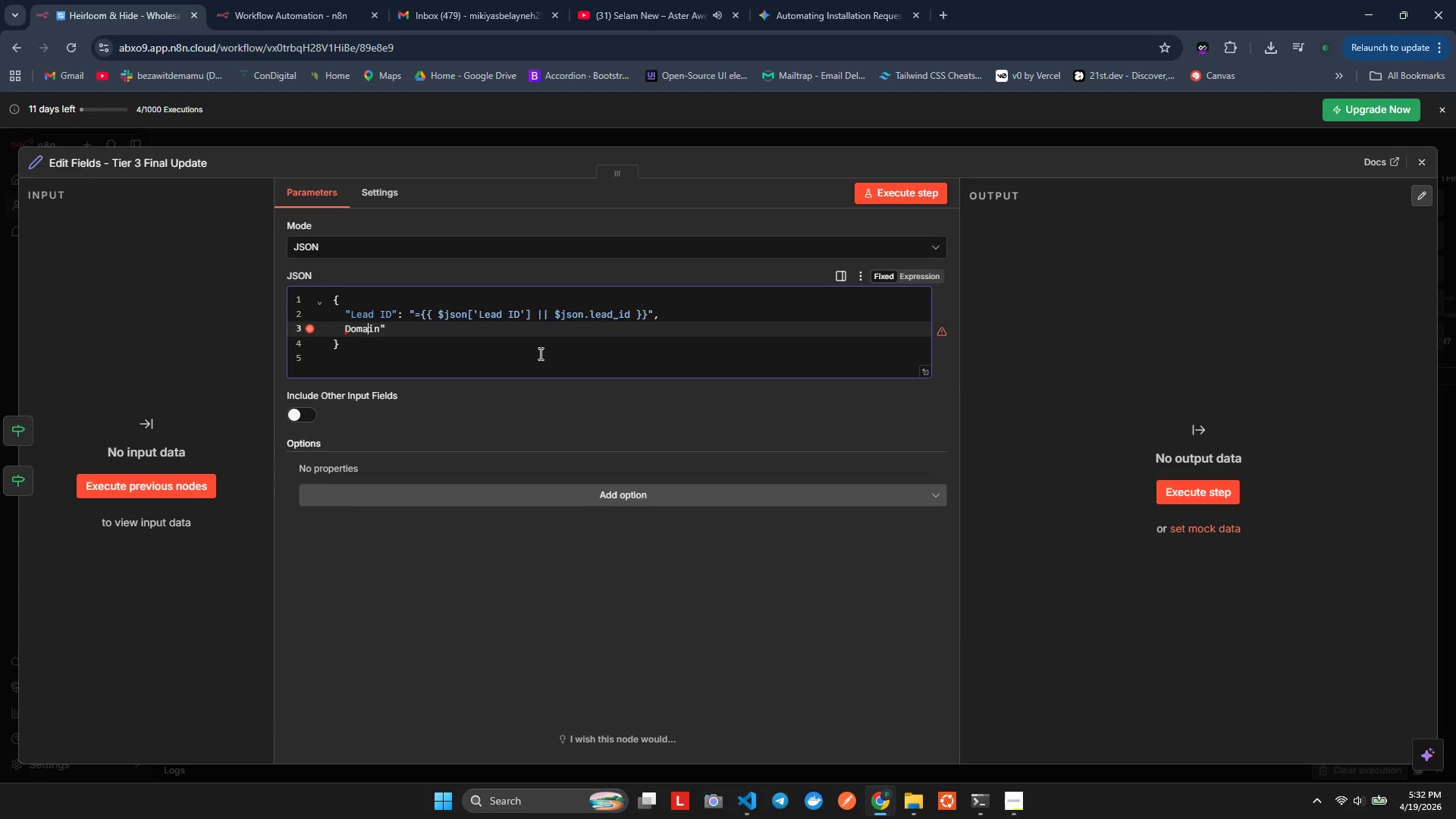 
key(ArrowLeft)
 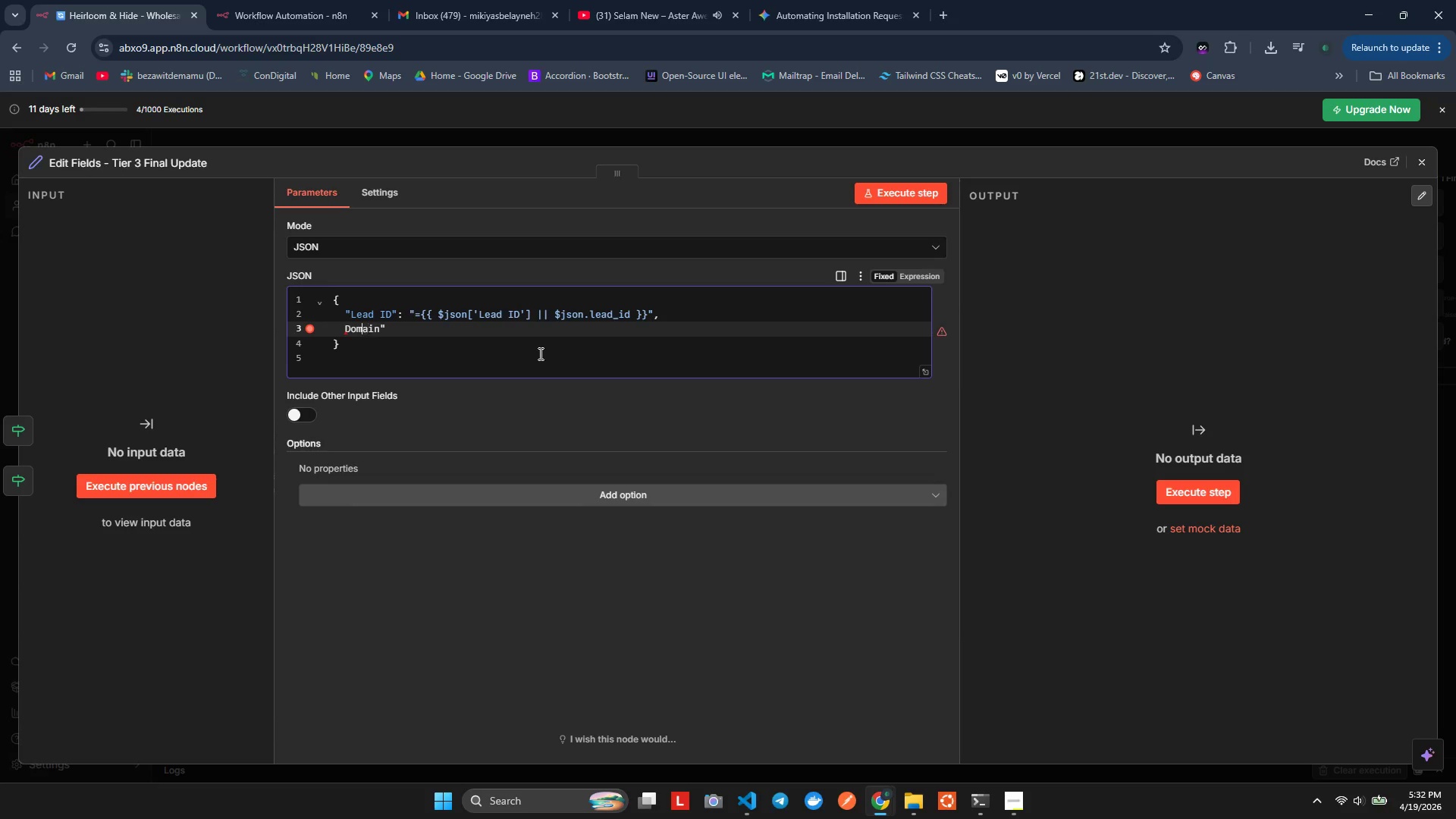 
key(ArrowLeft)
 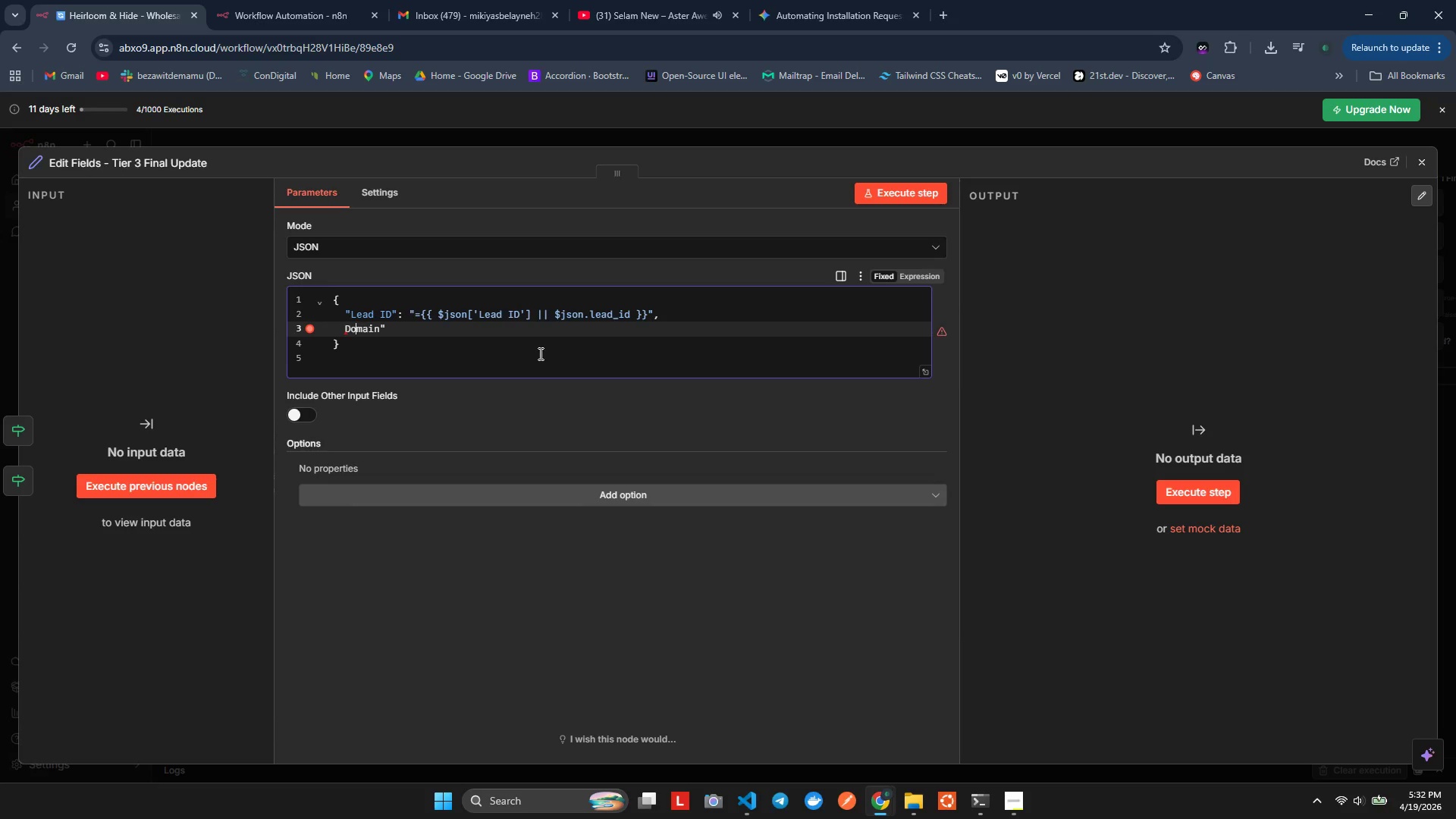 
key(ArrowLeft)
 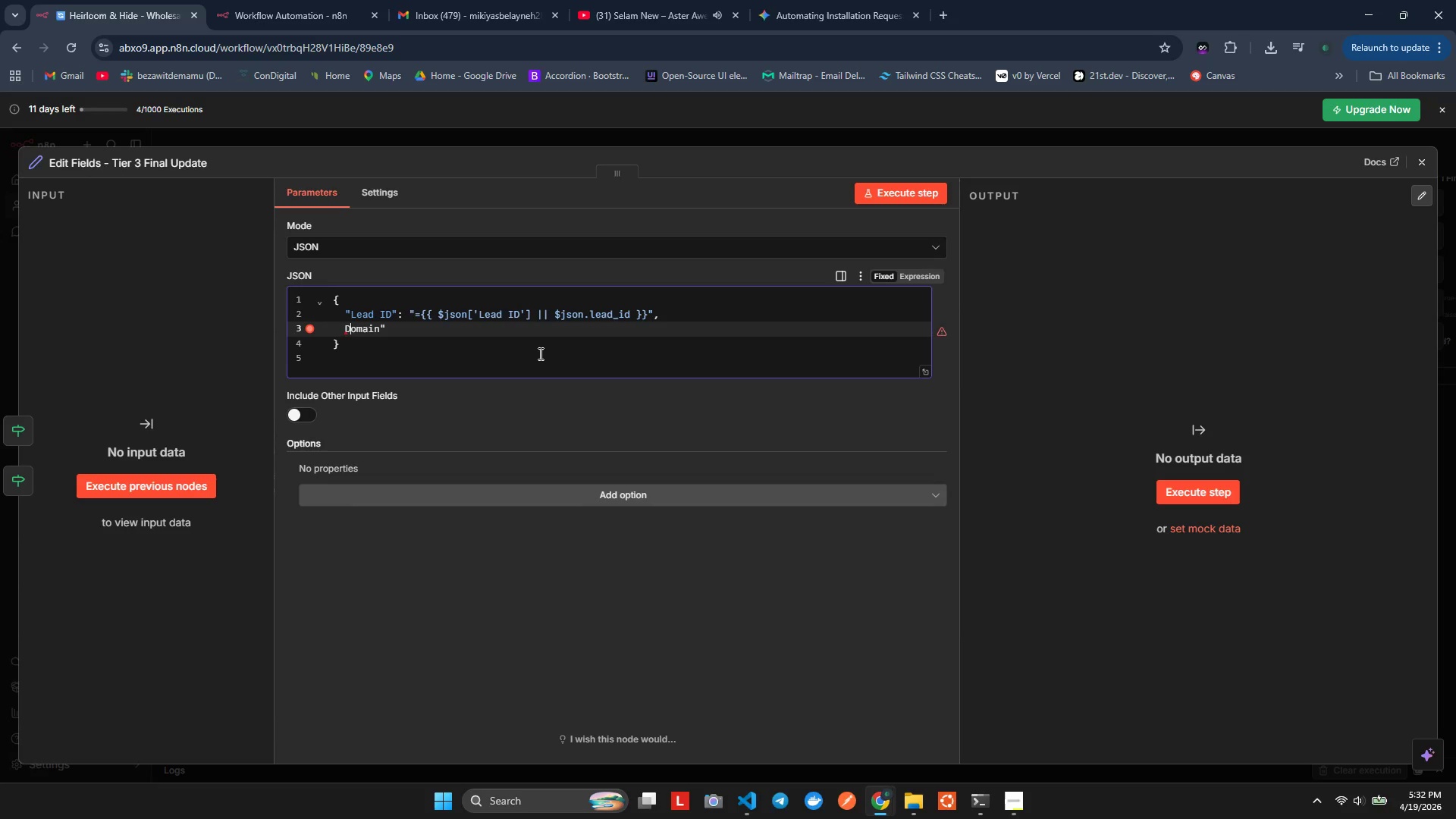 
key(ArrowLeft)
 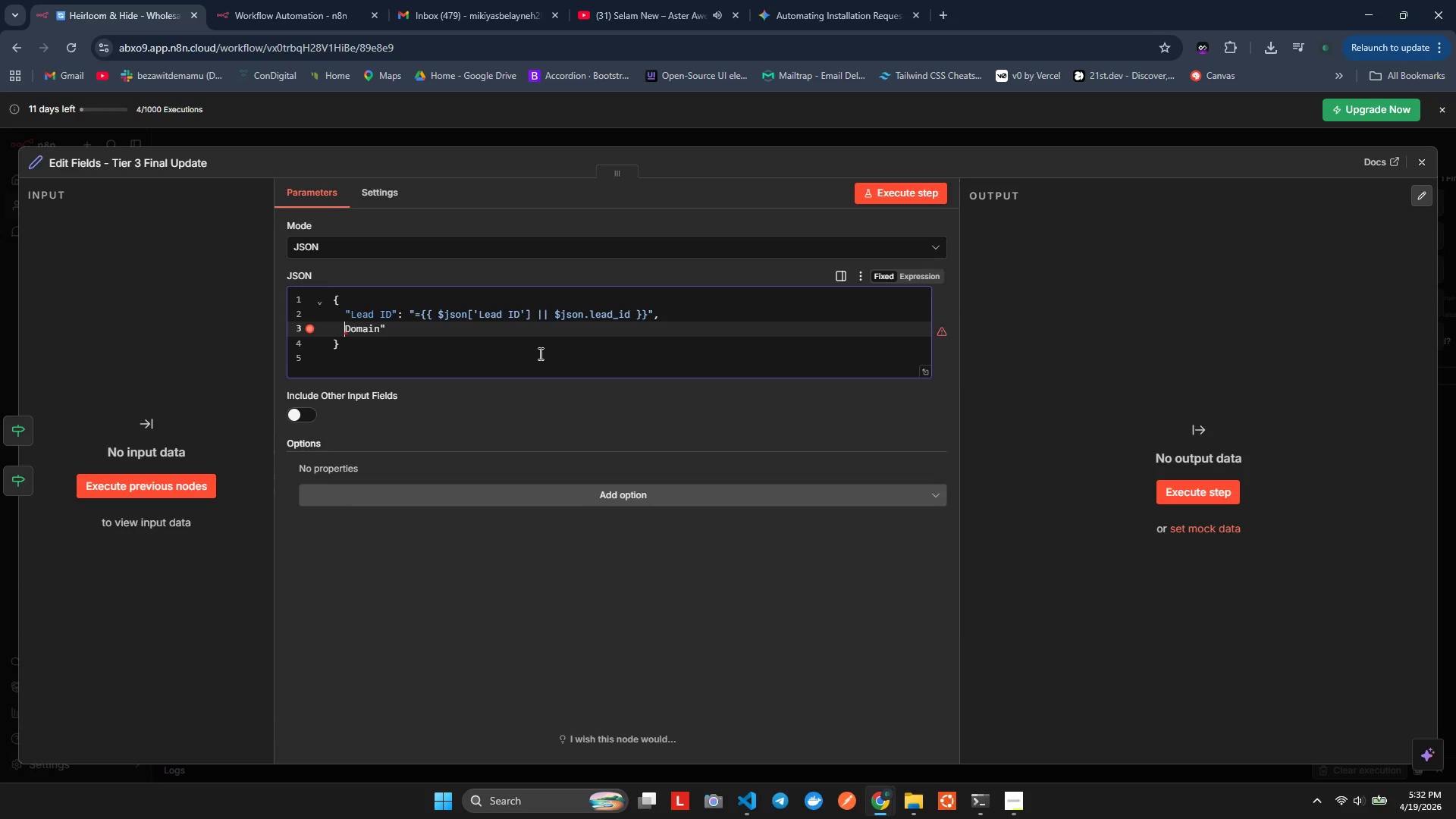 
key(Shift+ShiftLeft)
 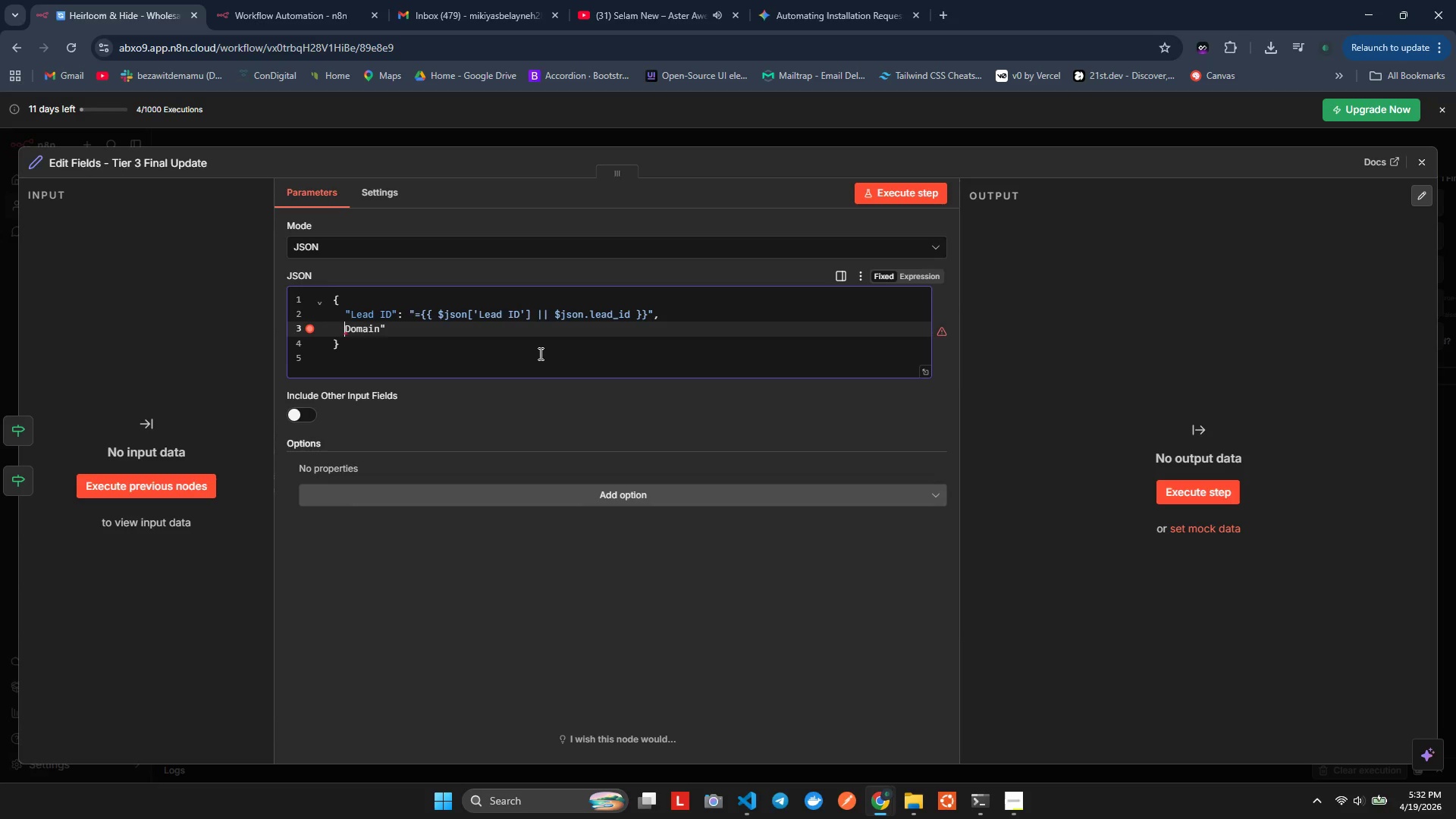 
key(Shift+Quote)
 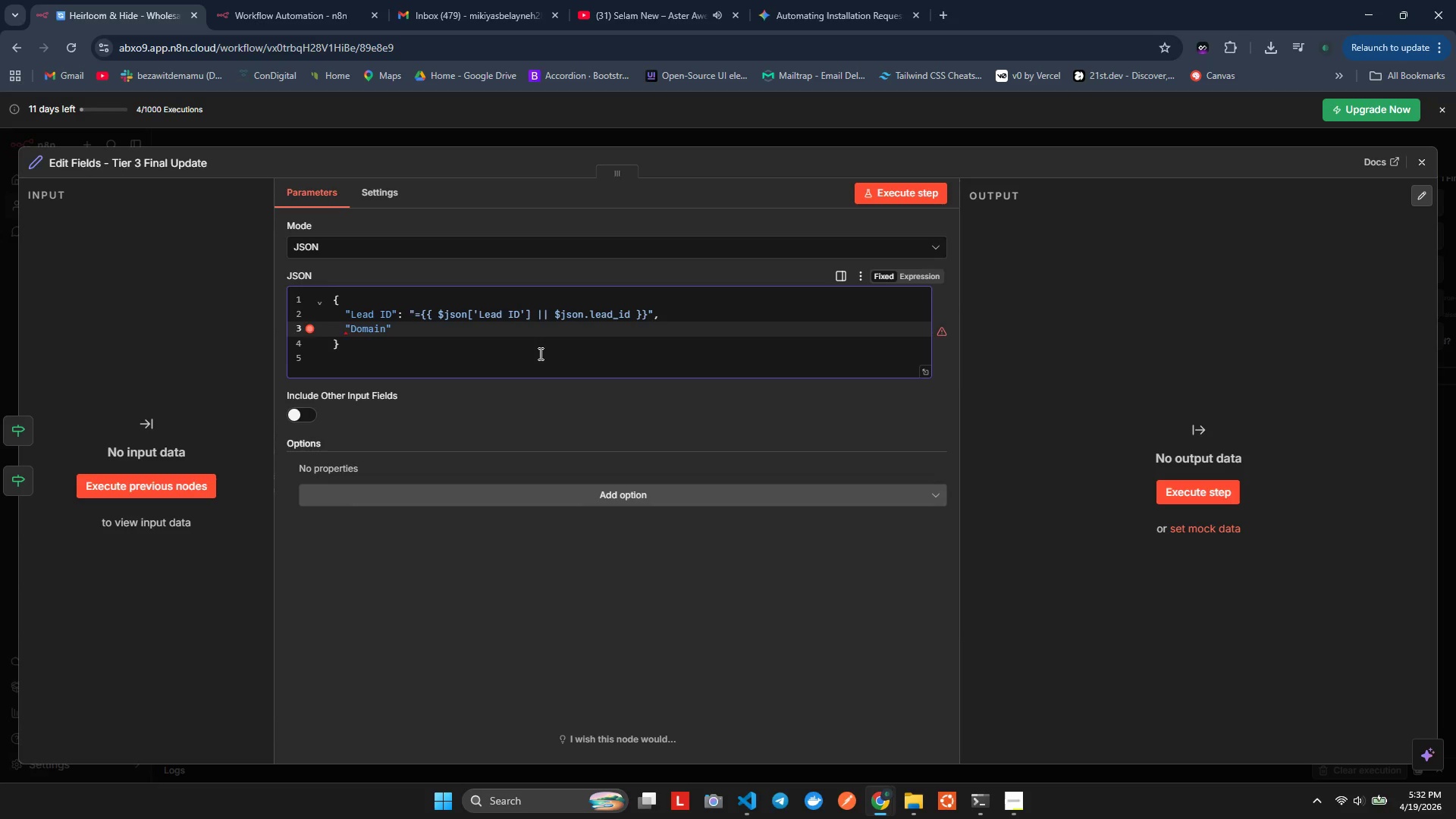 
hold_key(key=ArrowRight, duration=0.72)
 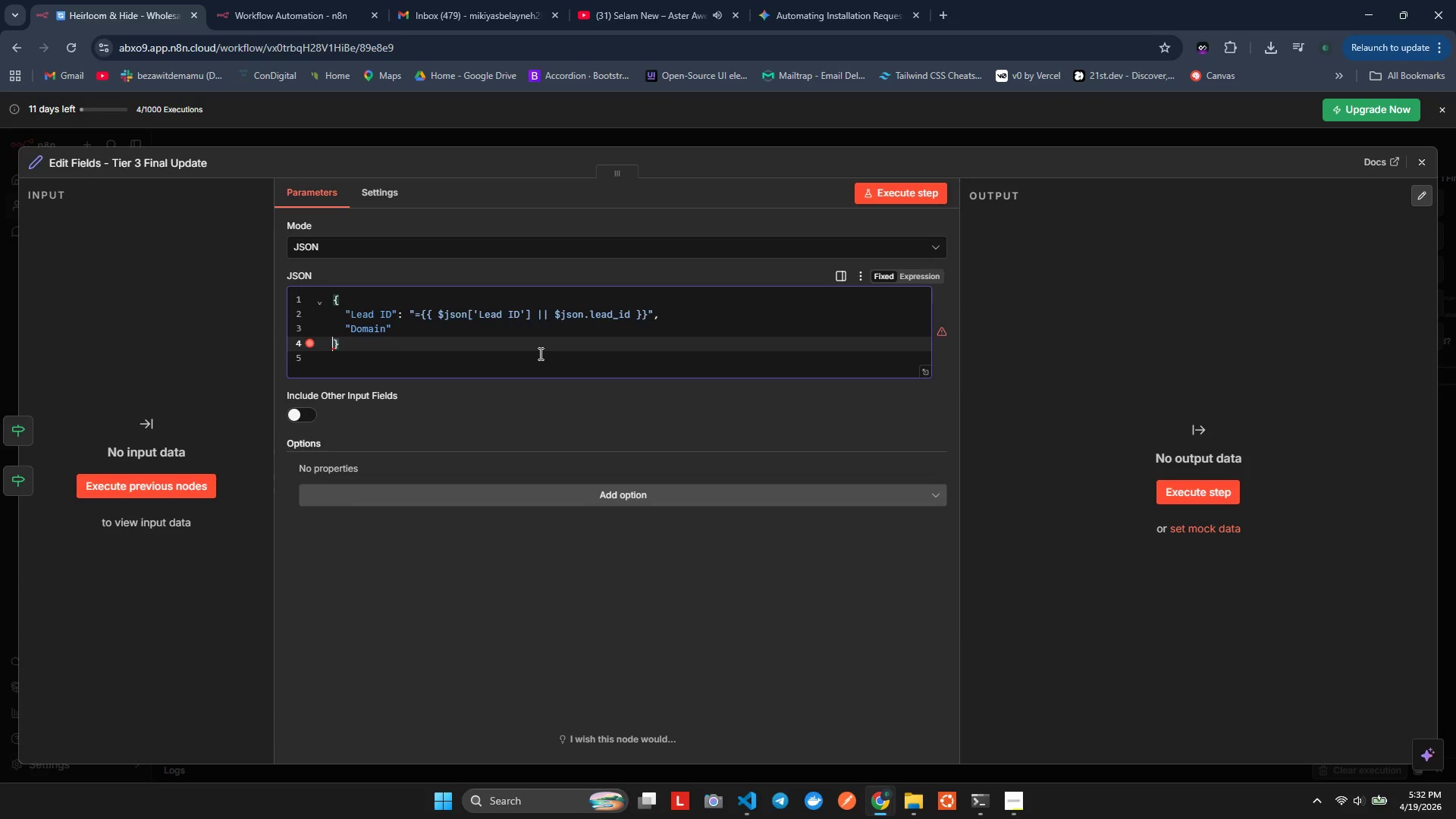 
key(ArrowLeft)
 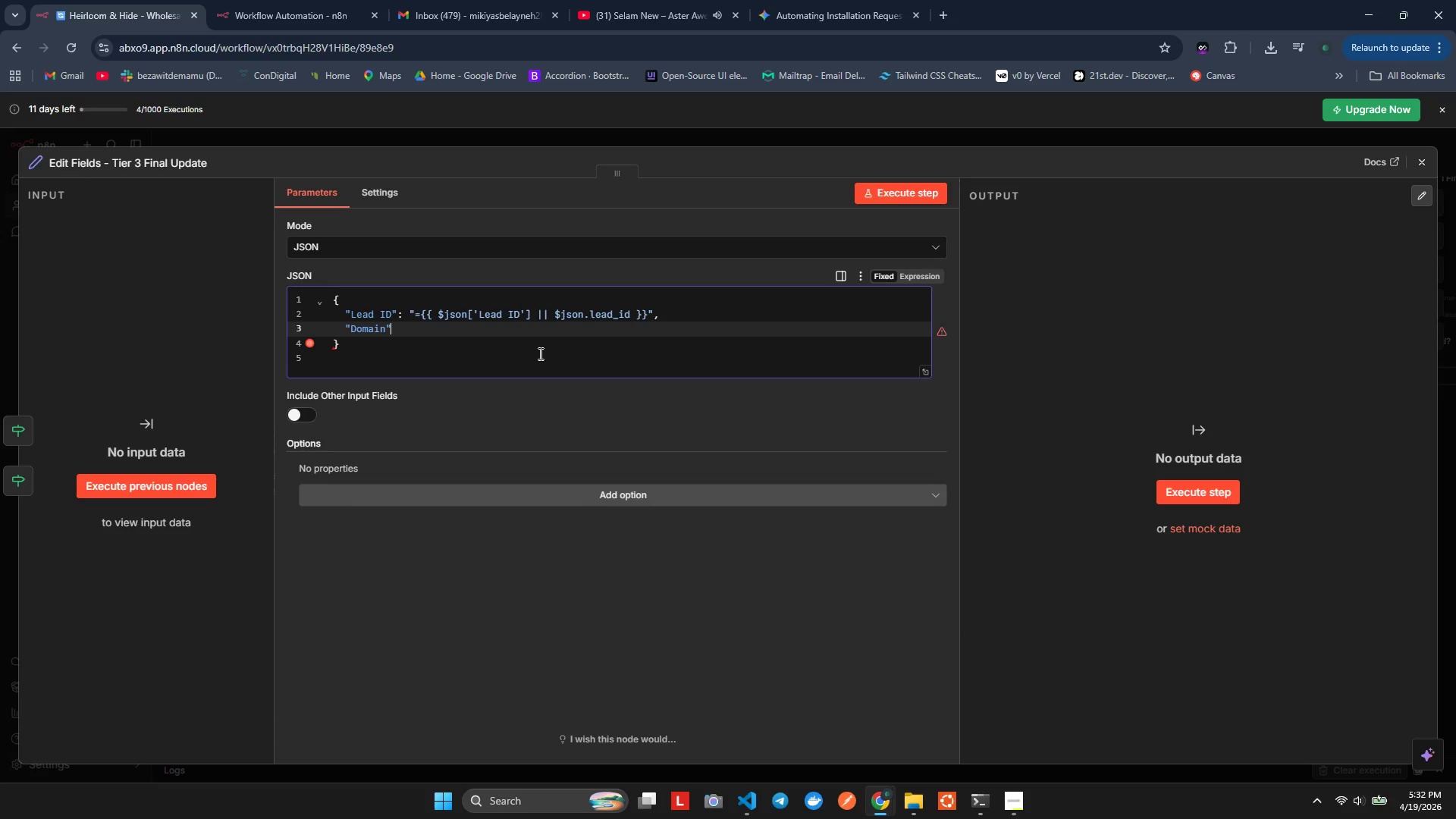 
key(Shift+Semicolon)
 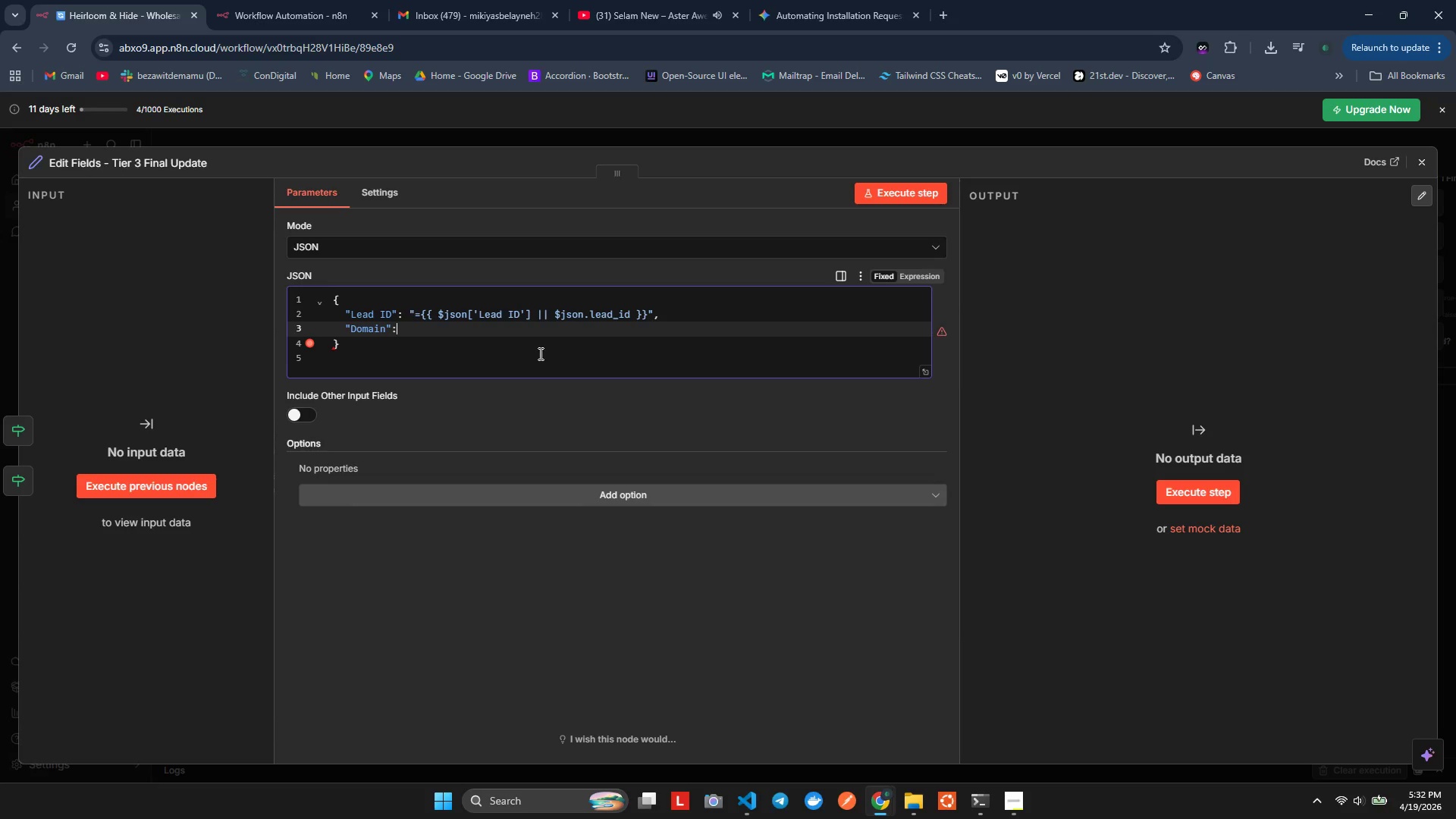 
key(Space)
 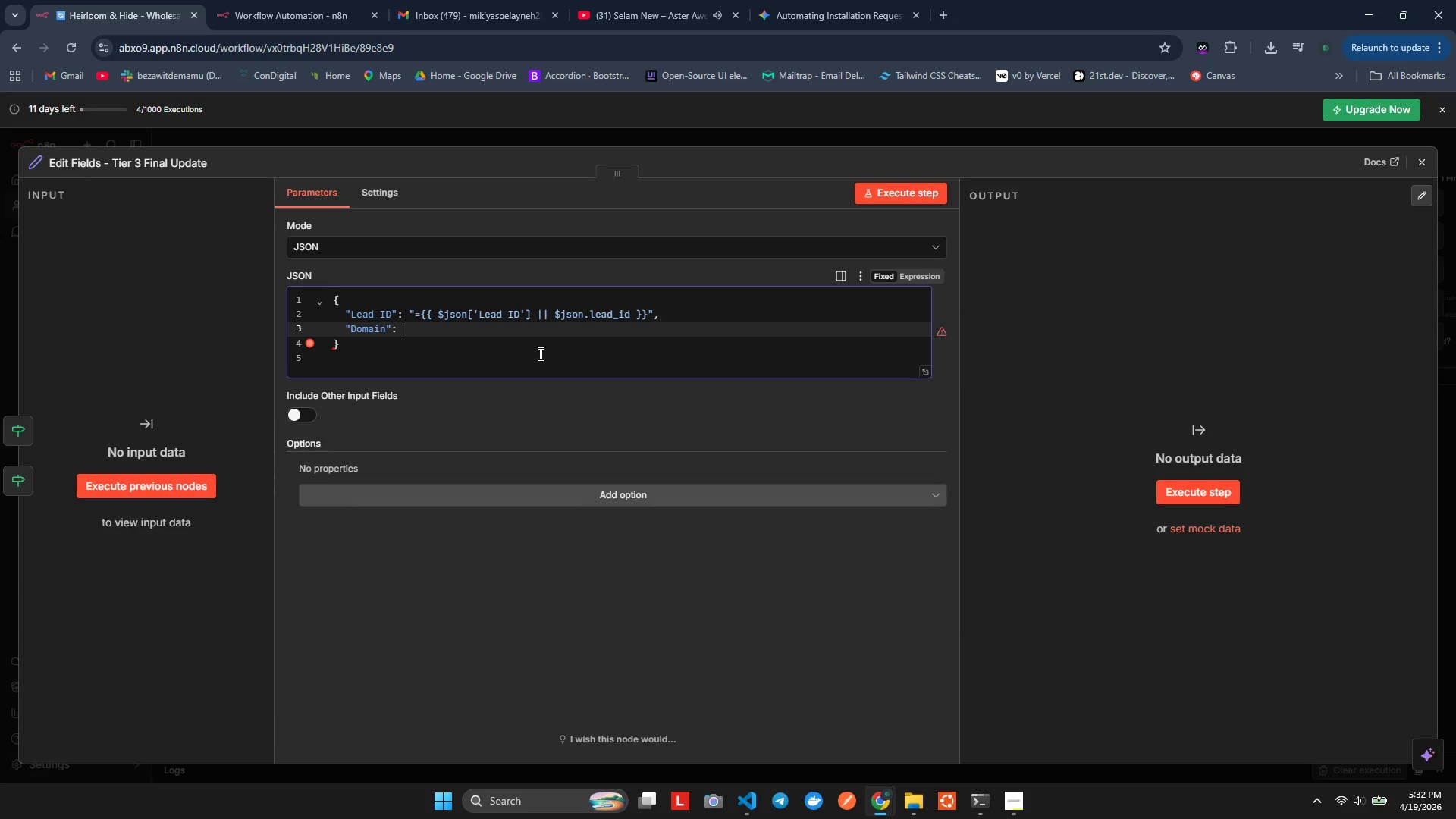 
key(Shift+ShiftLeft)
 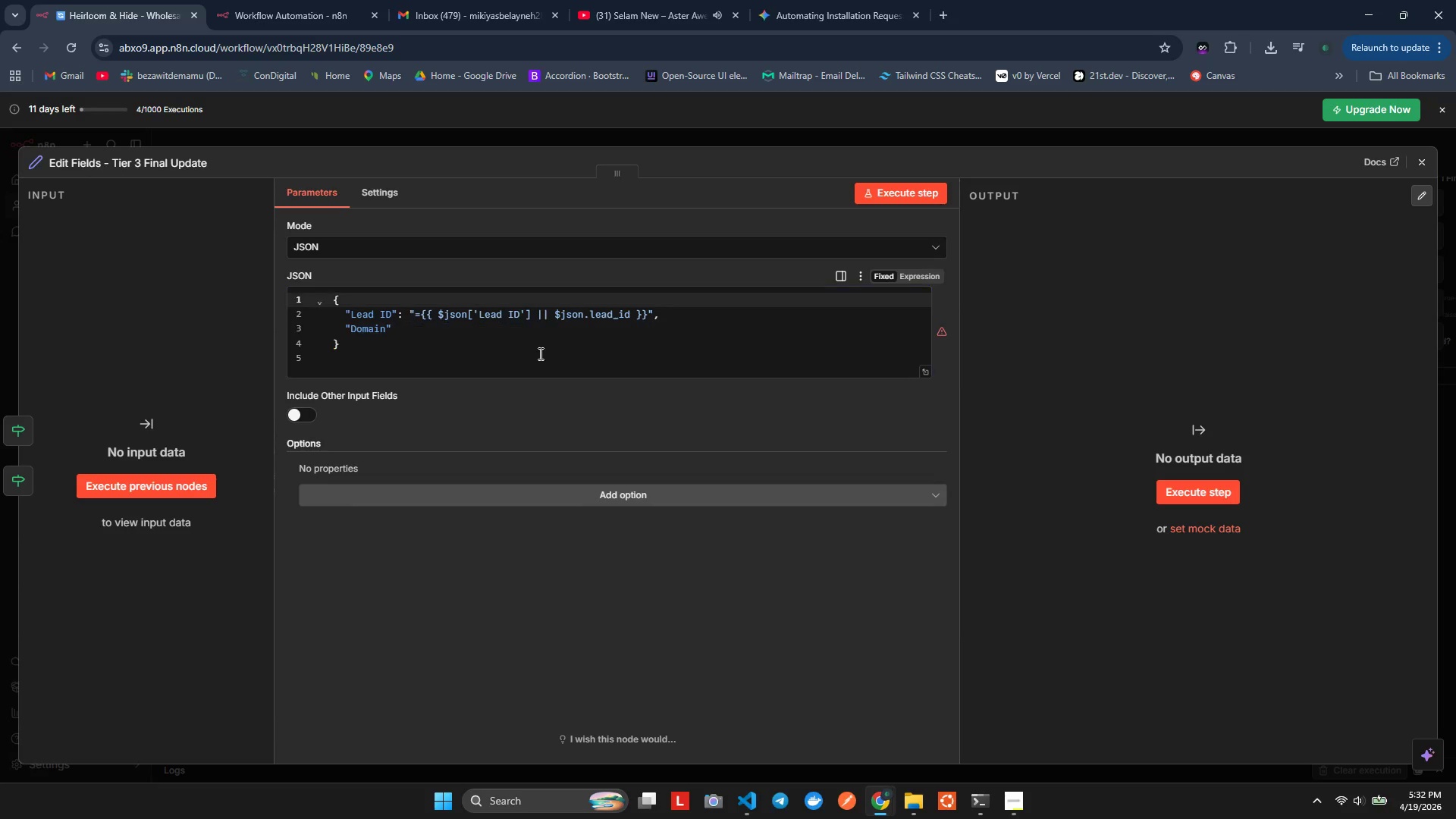 
key(Shift+Quote)
 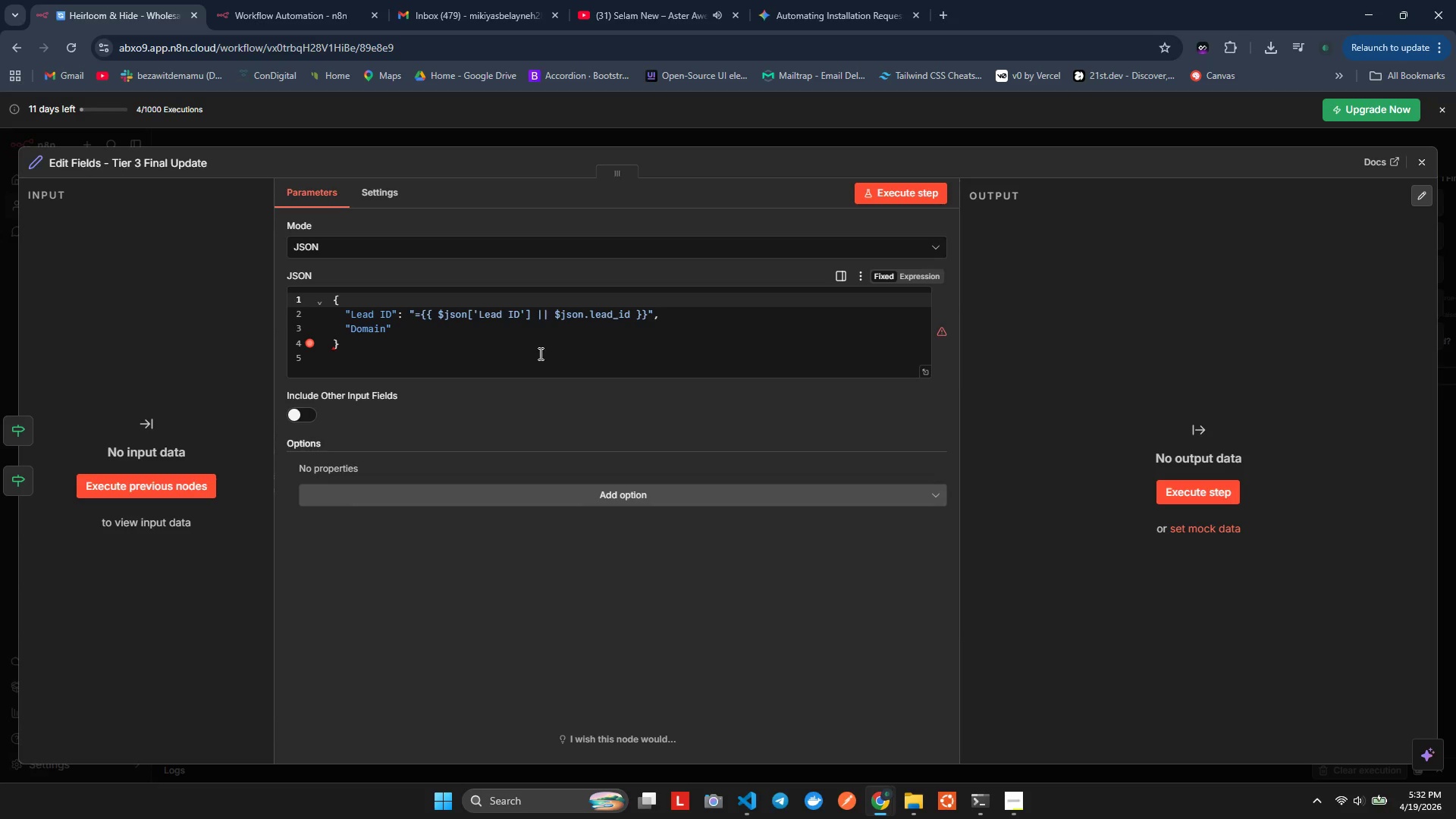 
key(ArrowDown)
 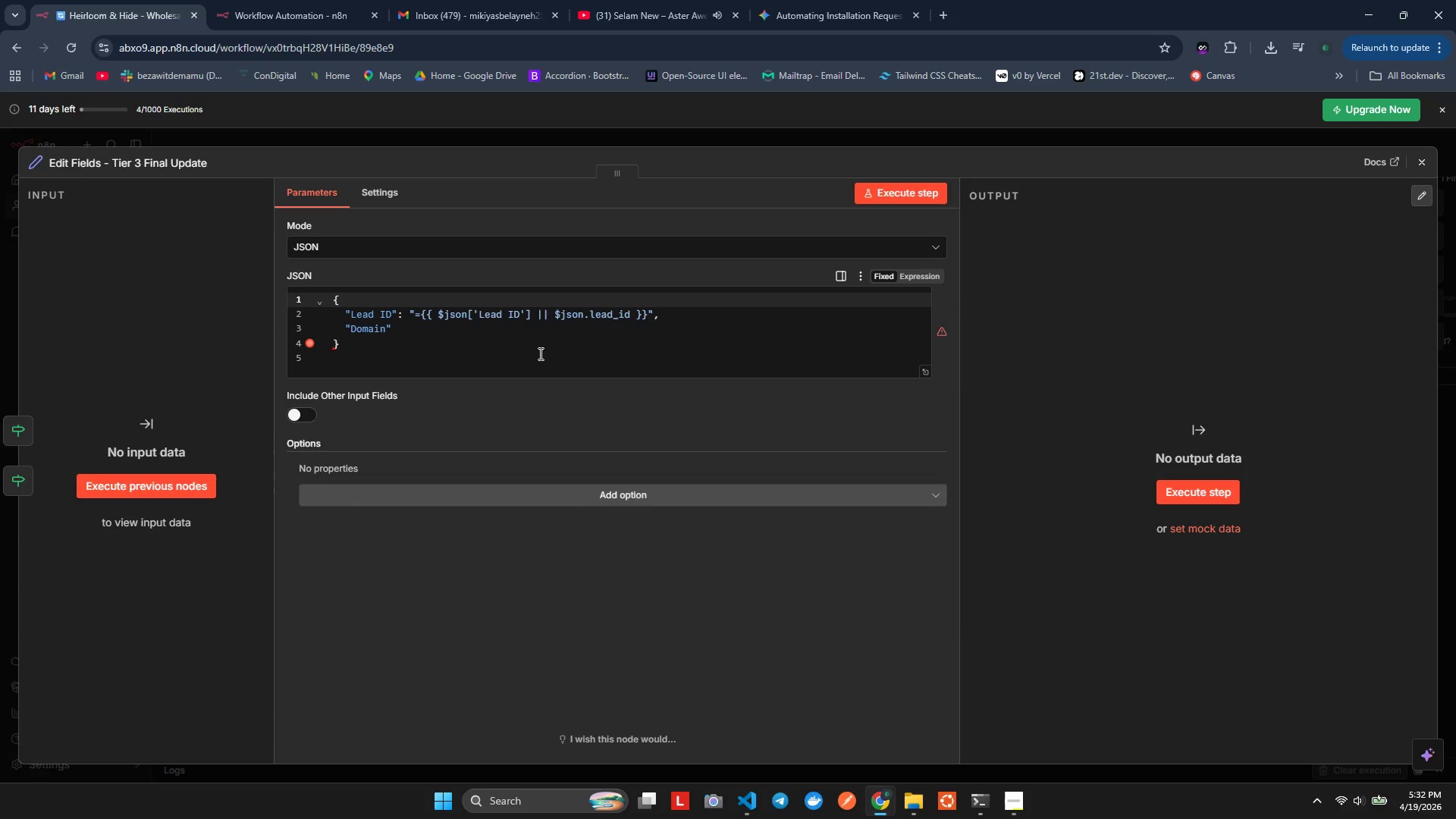 
key(ArrowDown)
 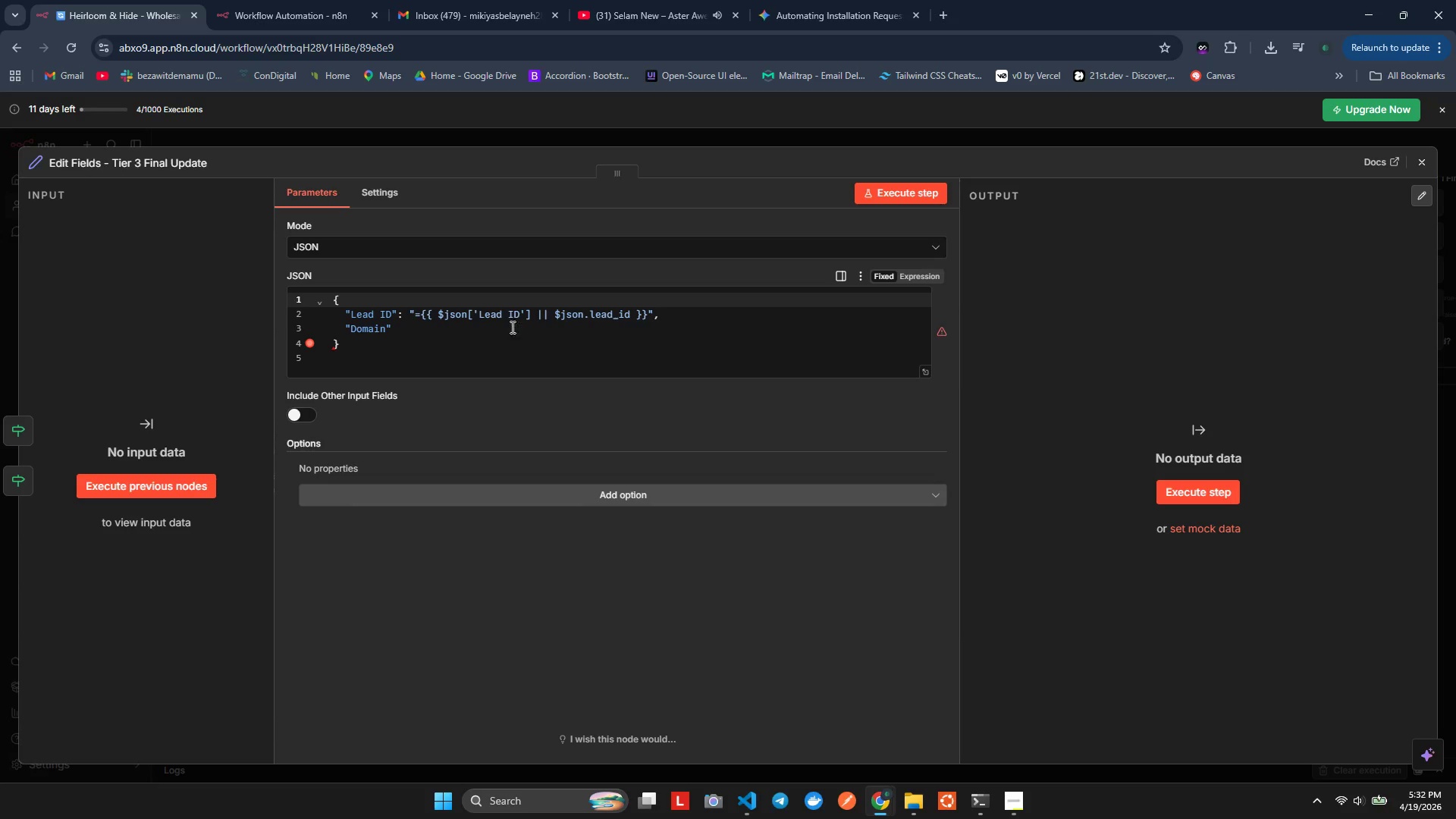 
left_click([504, 322])
 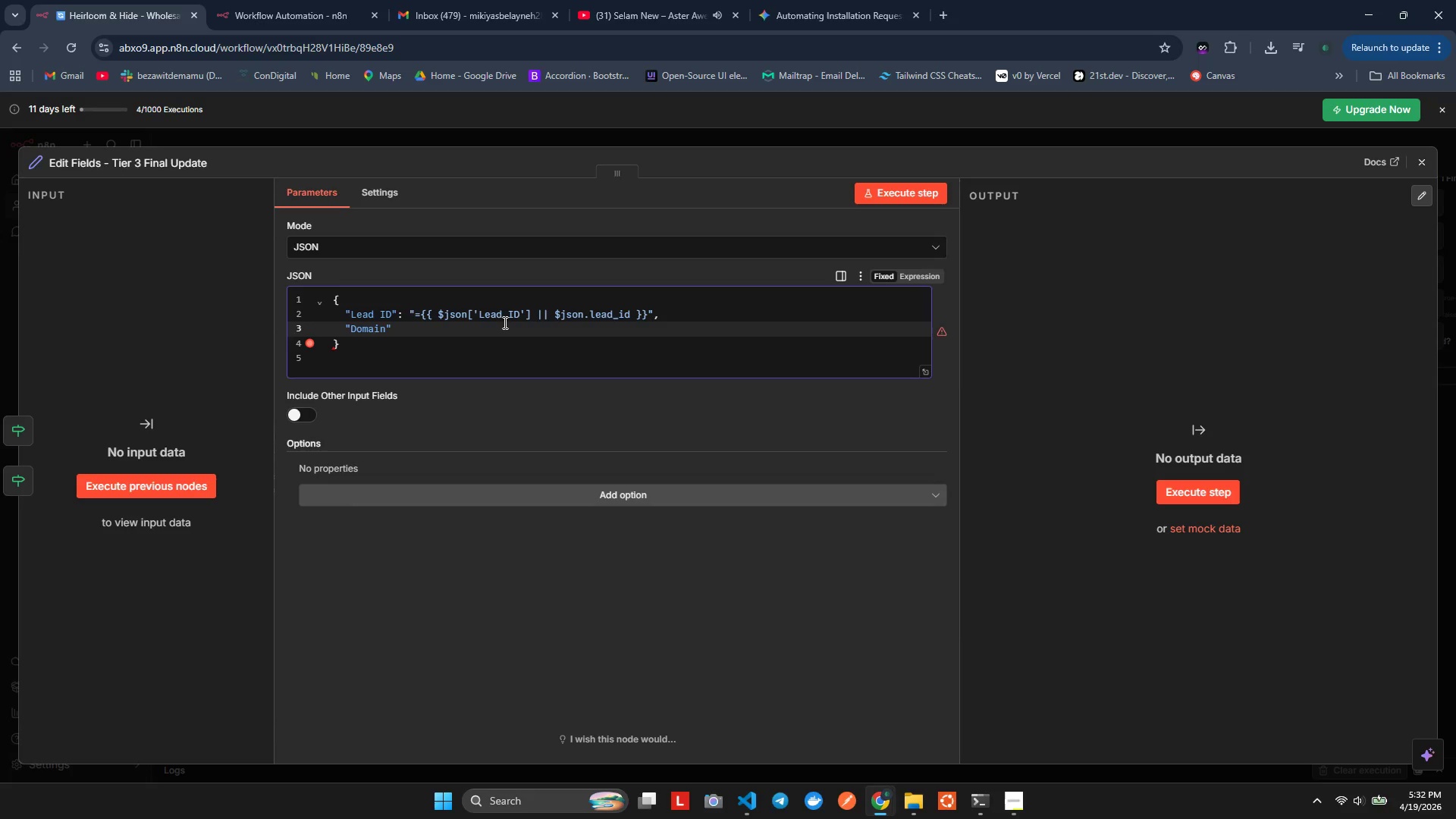 
key(Shift+ShiftLeft)
 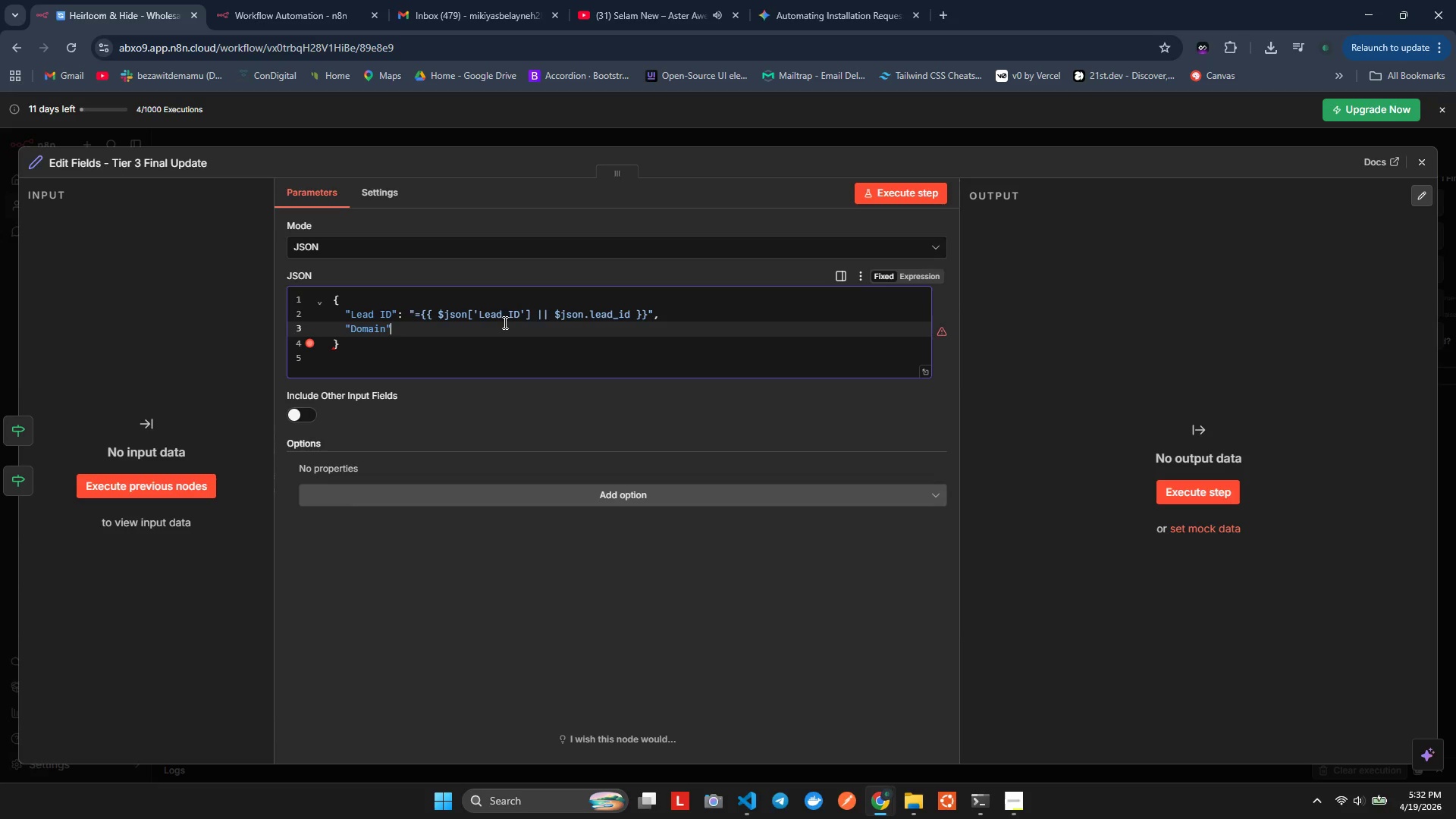 
key(Shift+Semicolon)
 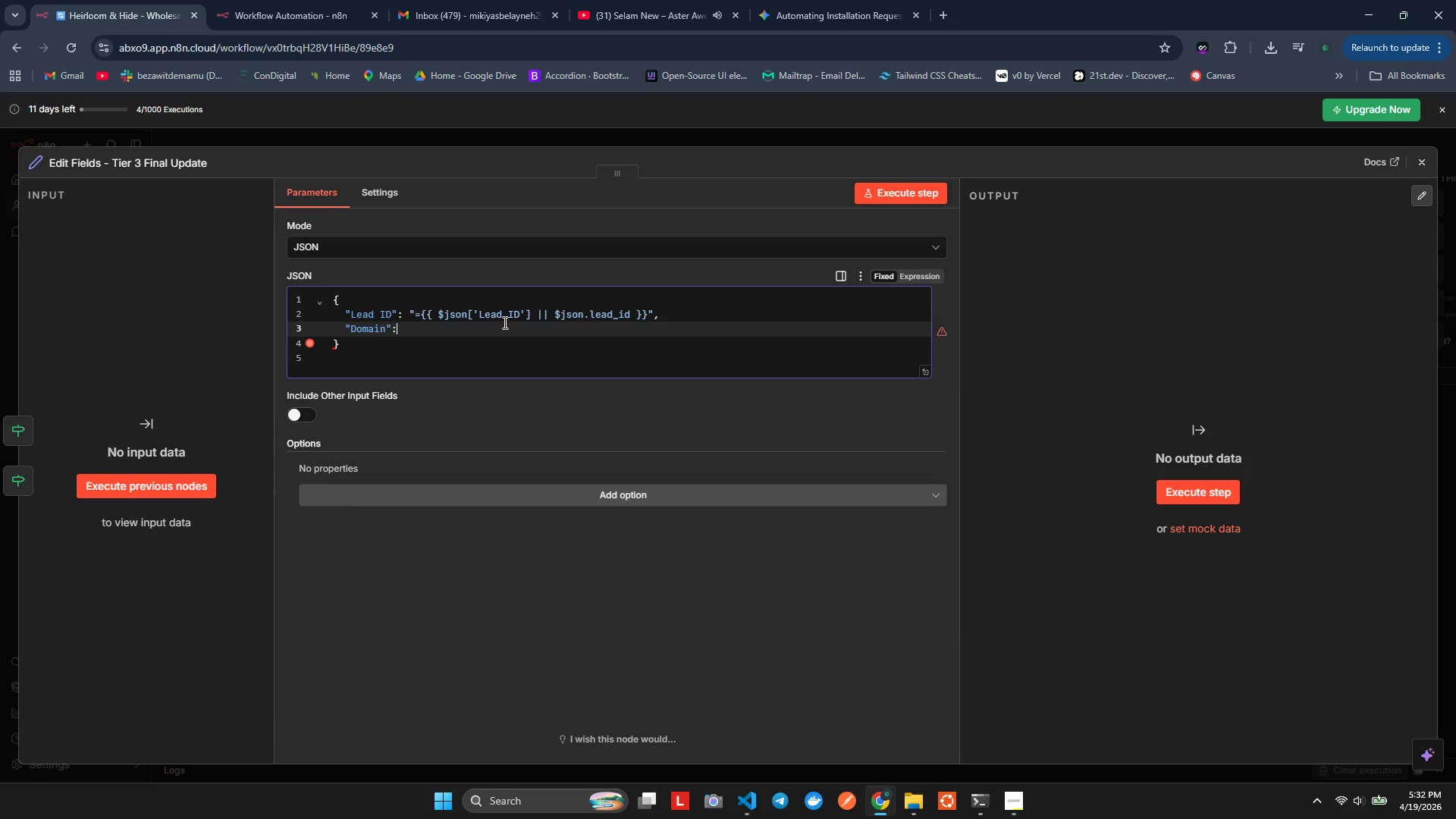 
key(Space)
 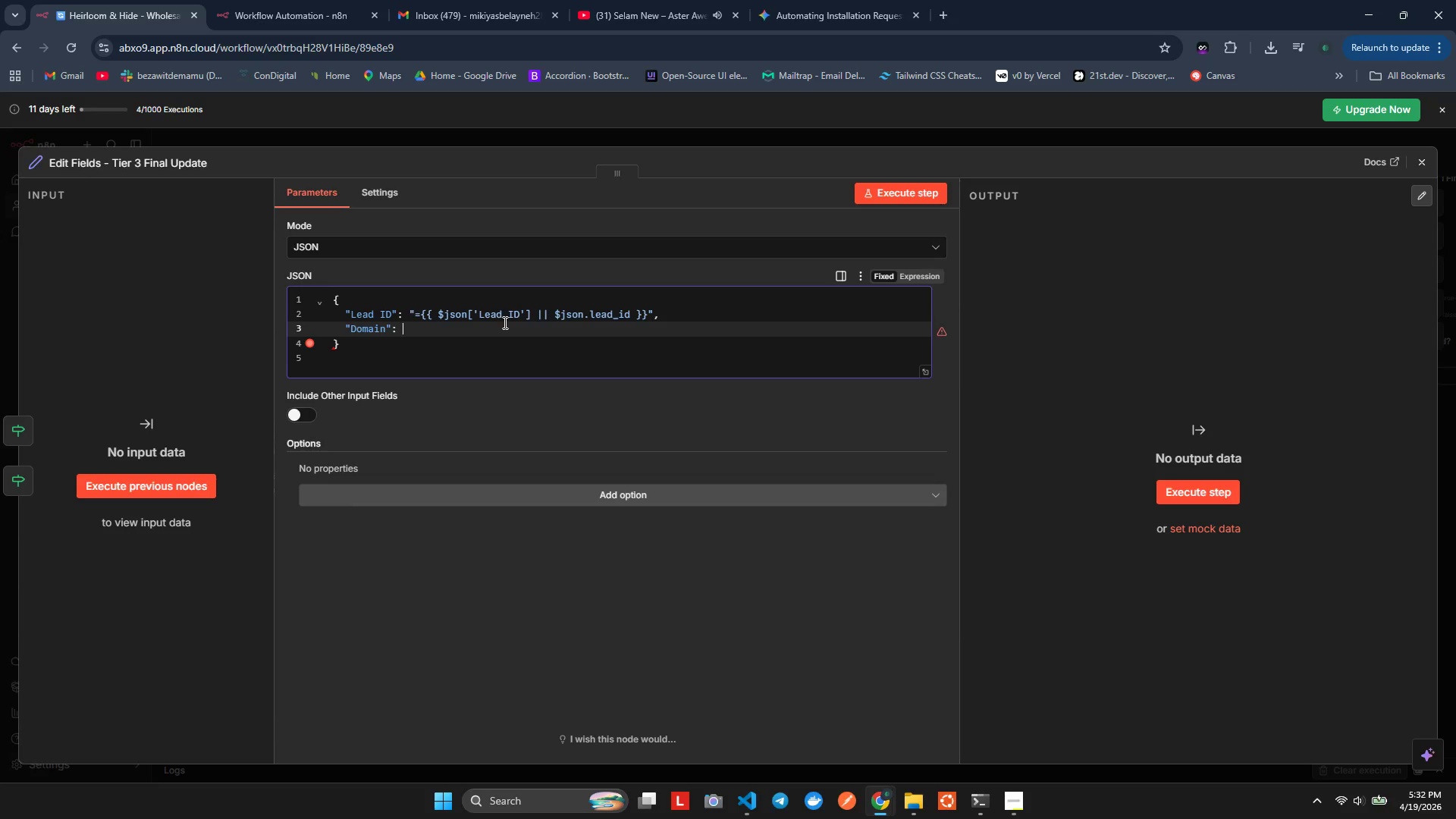 
key(Shift+Quote)
 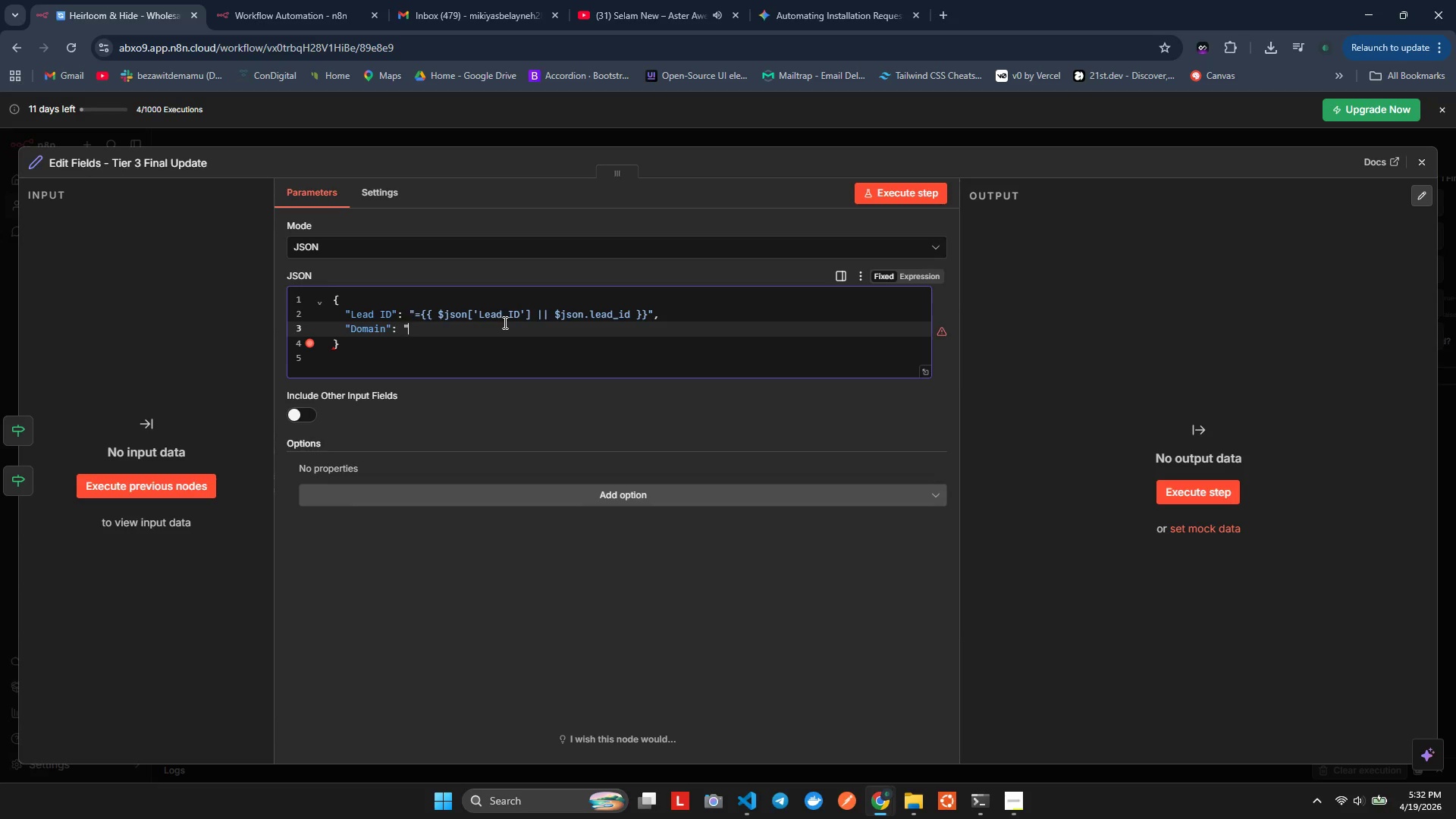 
key(Shift+Quote)
 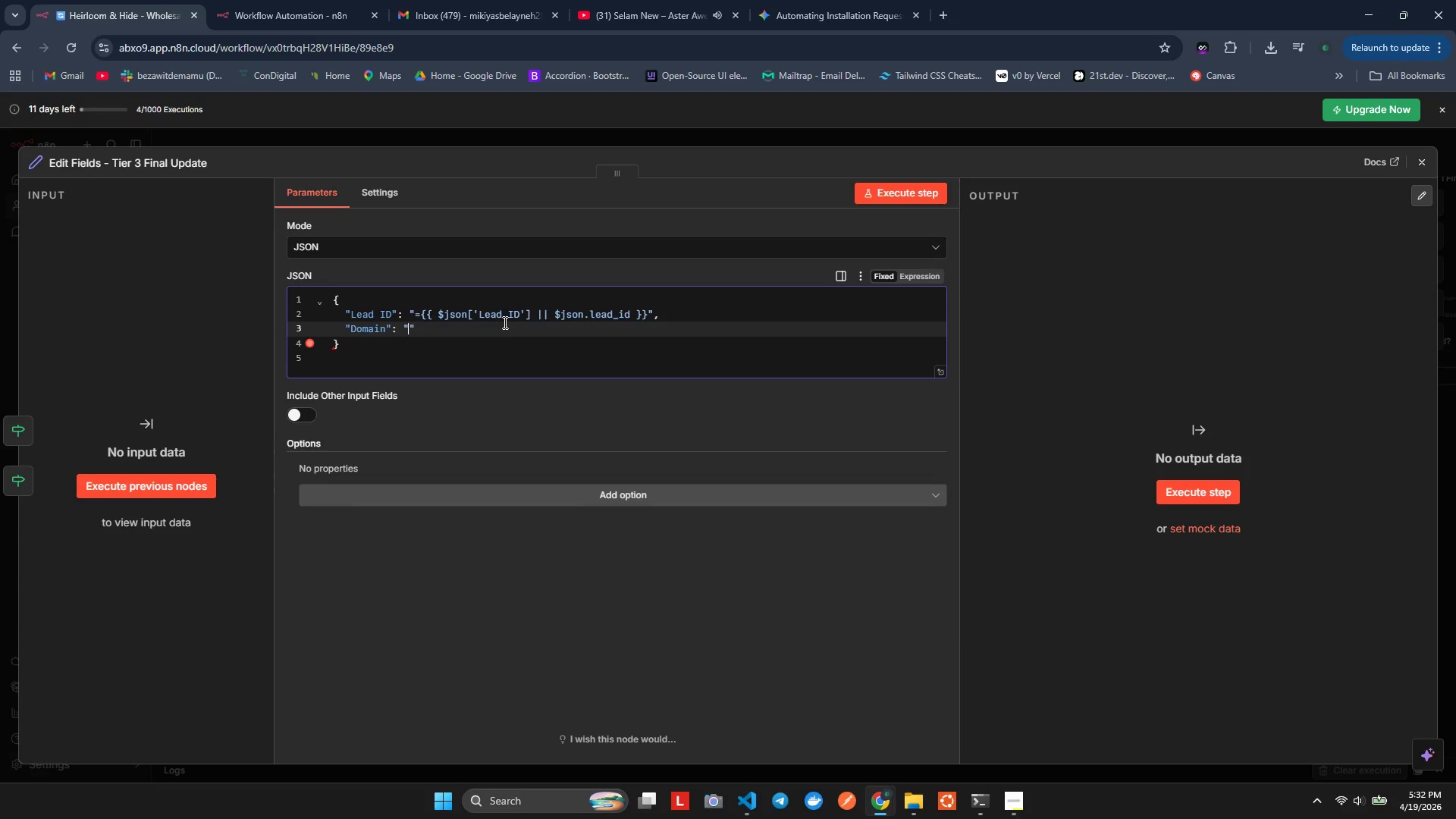 
key(ArrowLeft)
 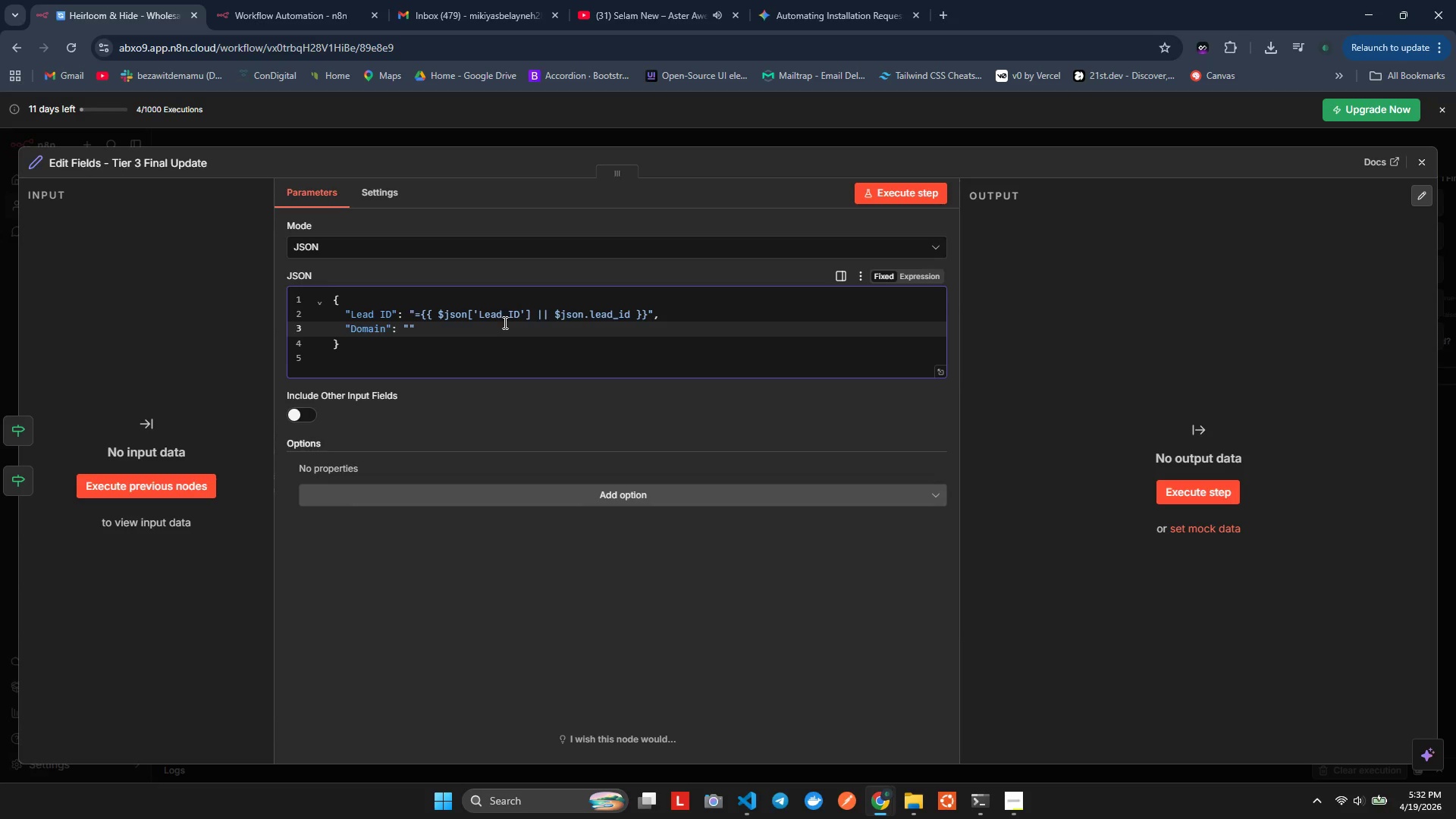 
key(Equal)
 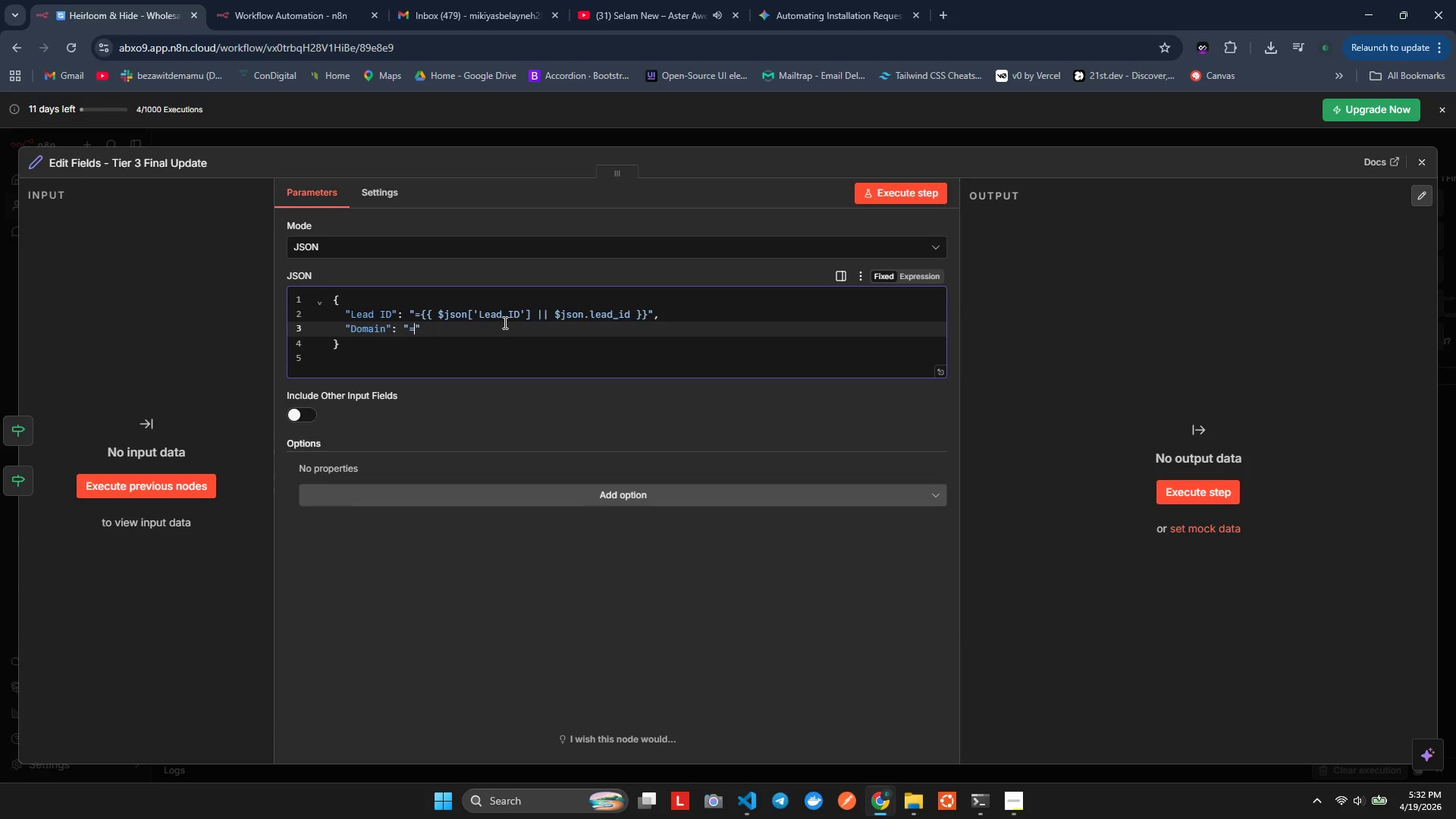 
key(Shift+BracketLeft)
 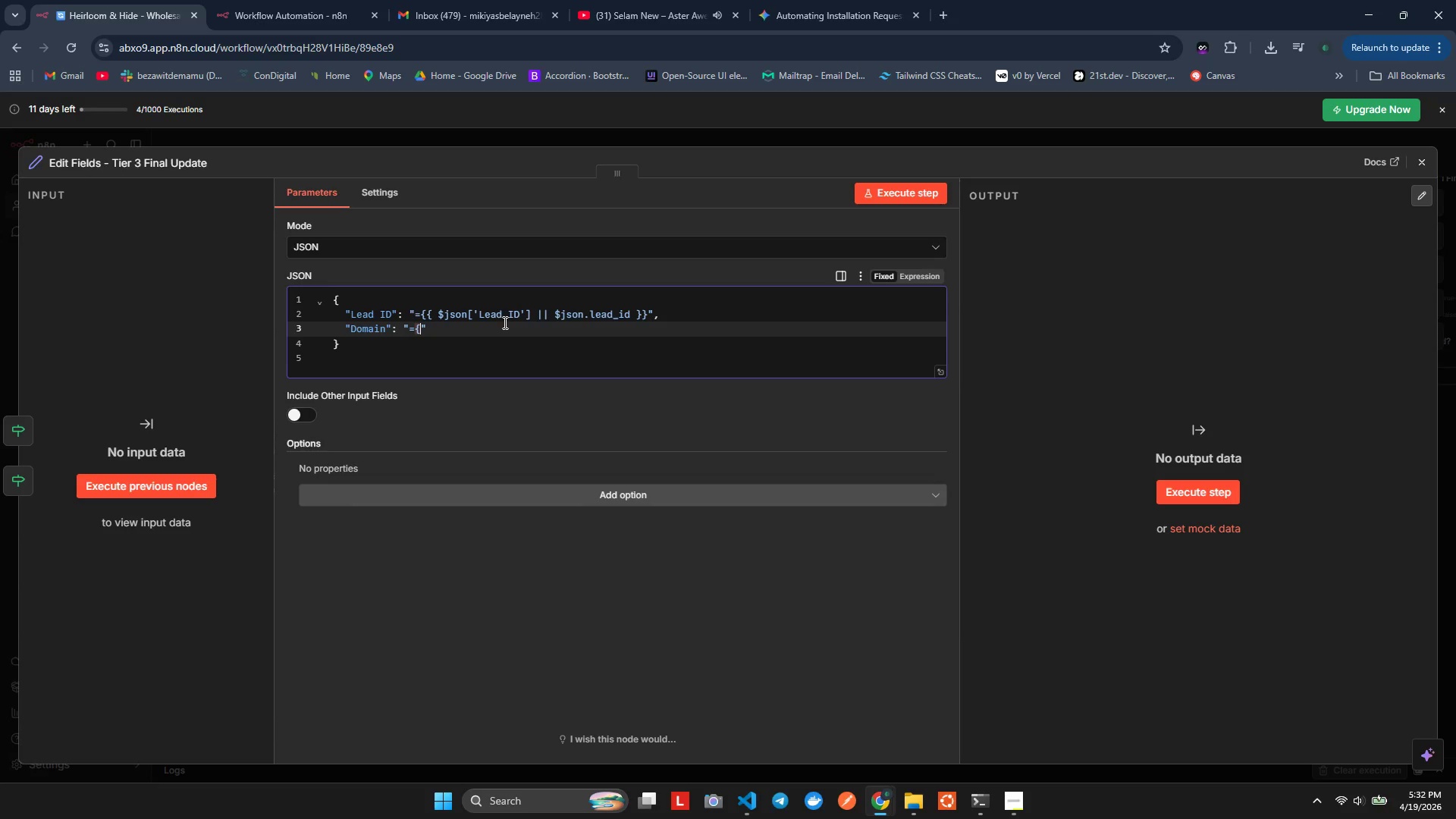 
key(Shift+BracketLeft)
 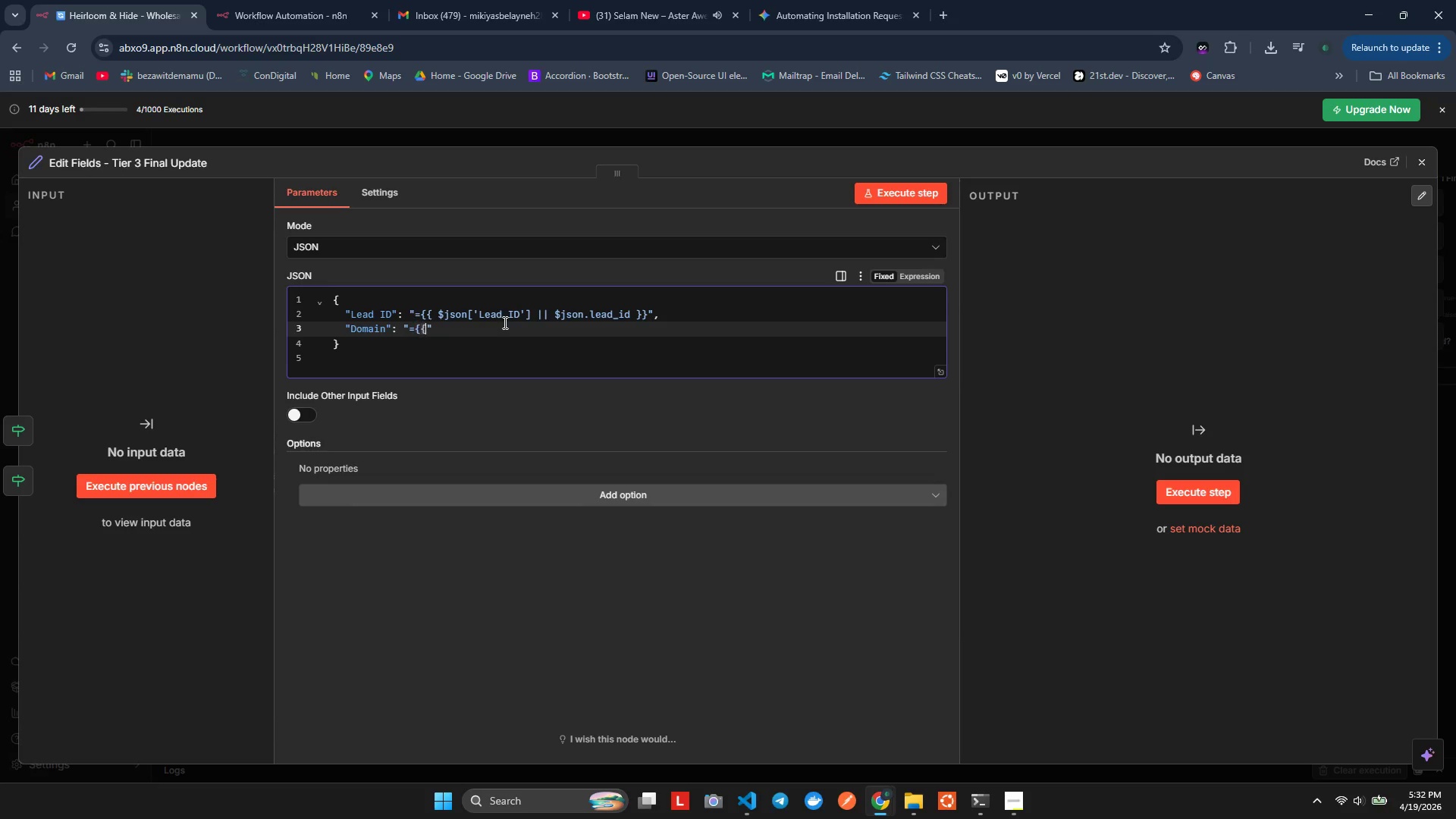 
key(Shift+BracketRight)
 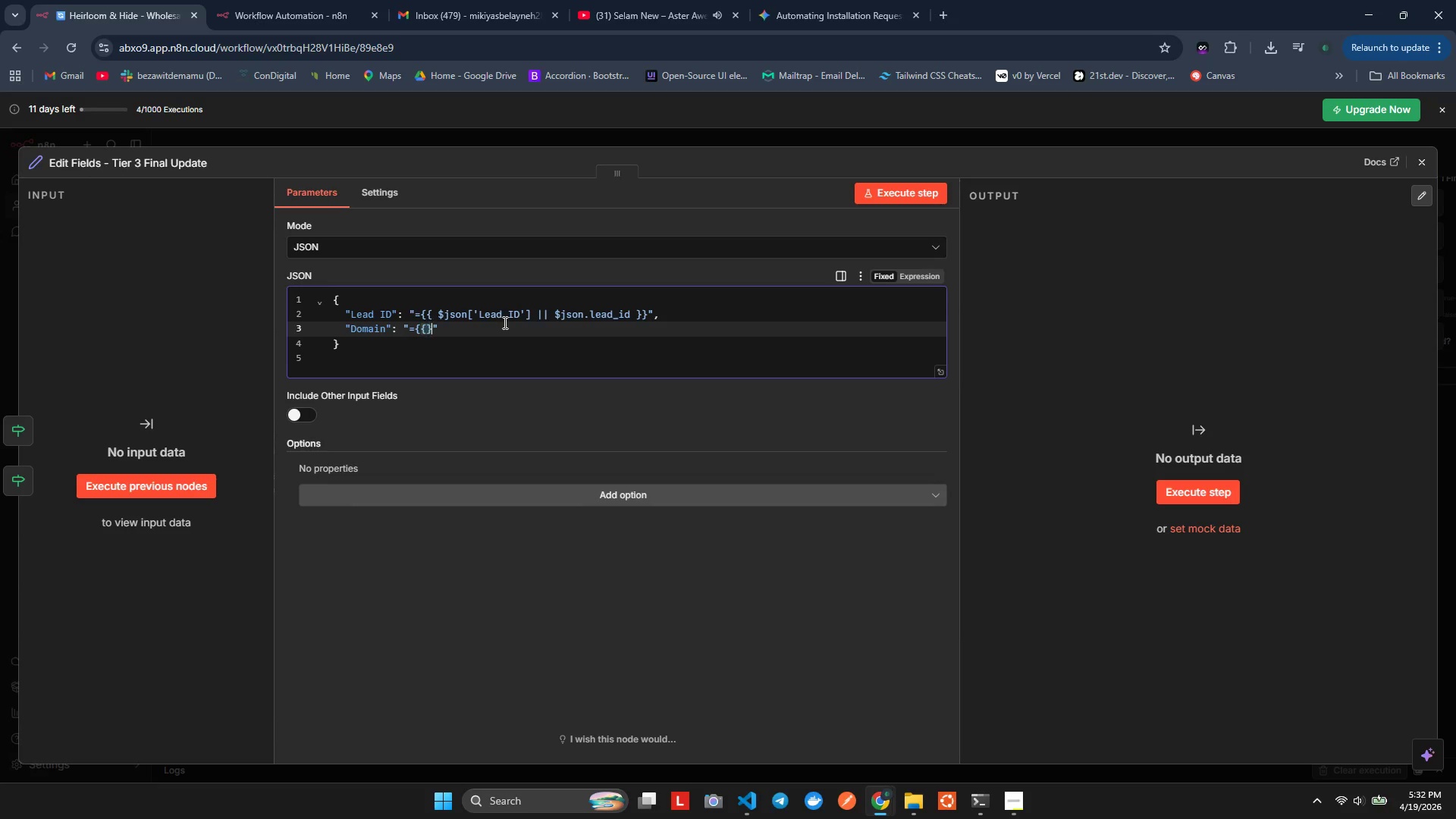 
key(Shift+BracketRight)
 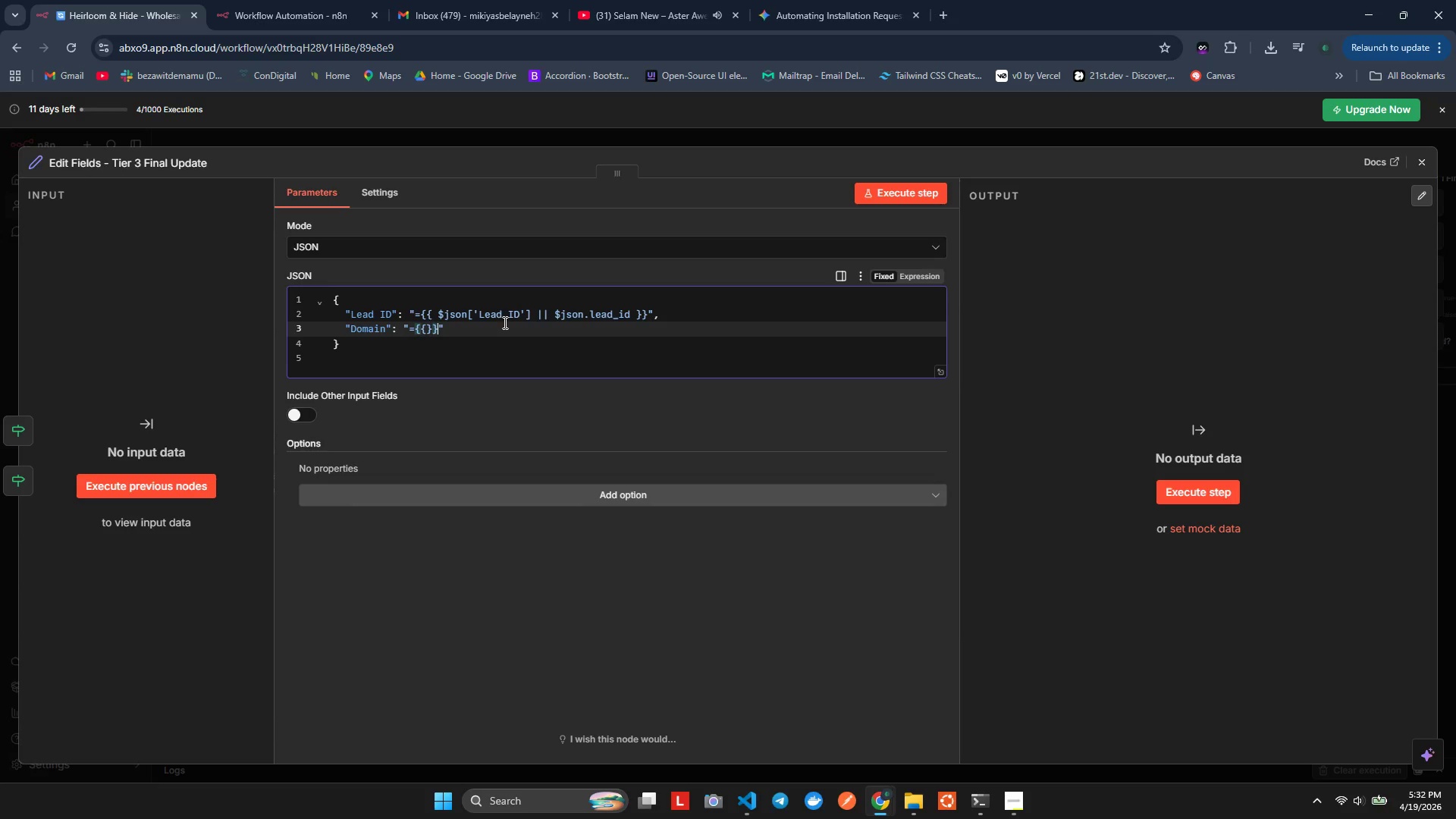 
key(ArrowLeft)
 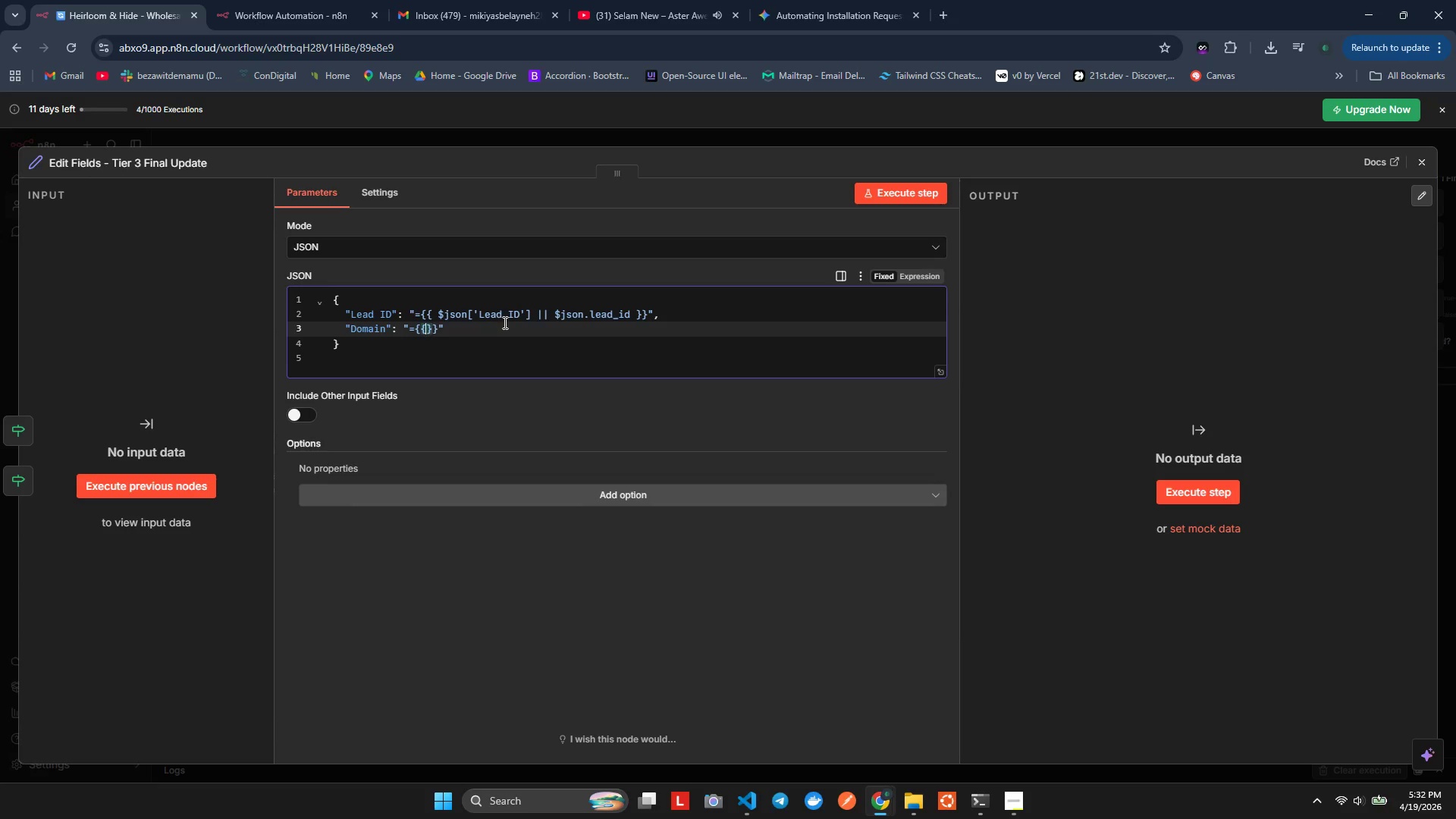 
key(ArrowLeft)
 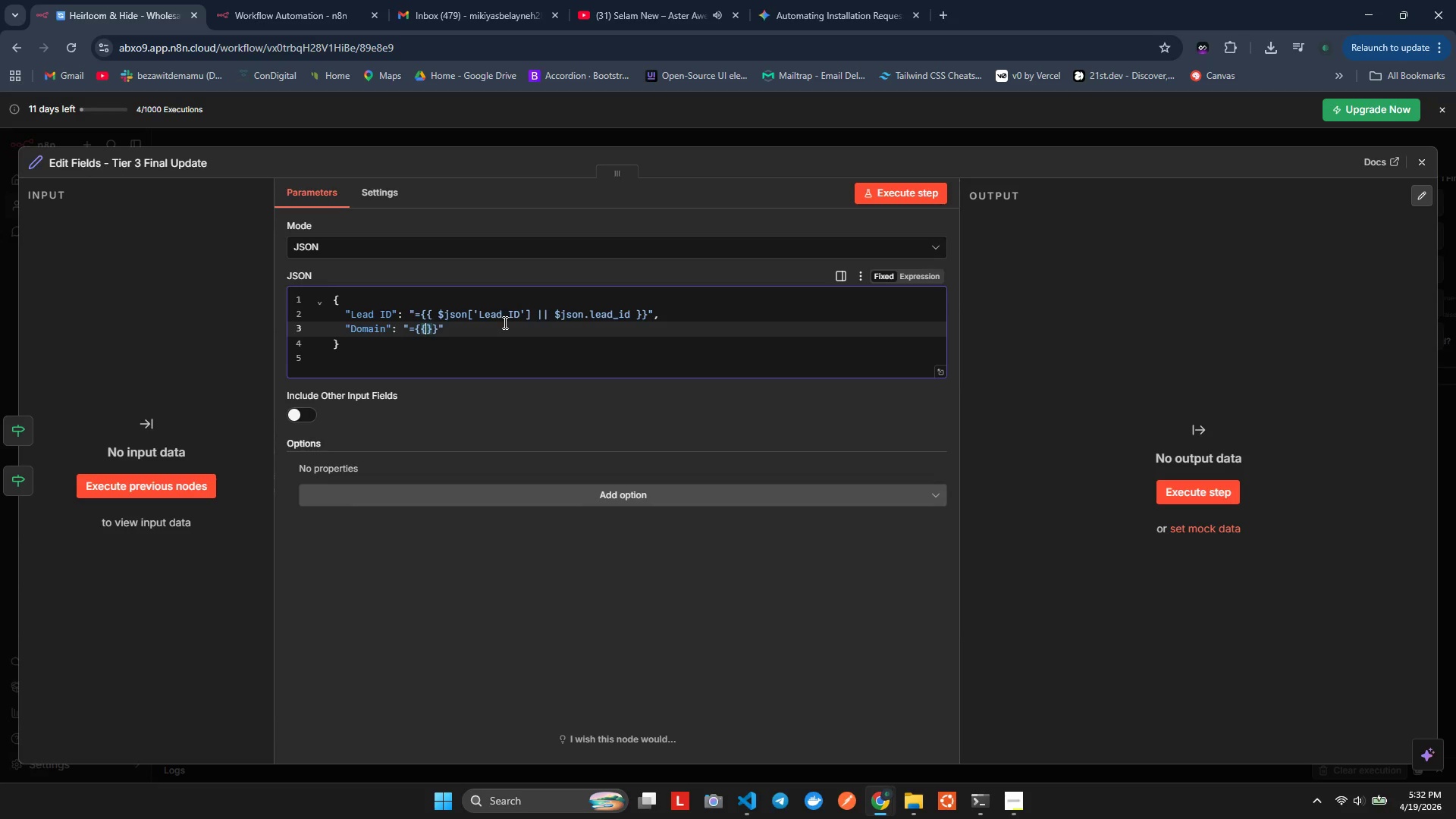 
key(Space)
 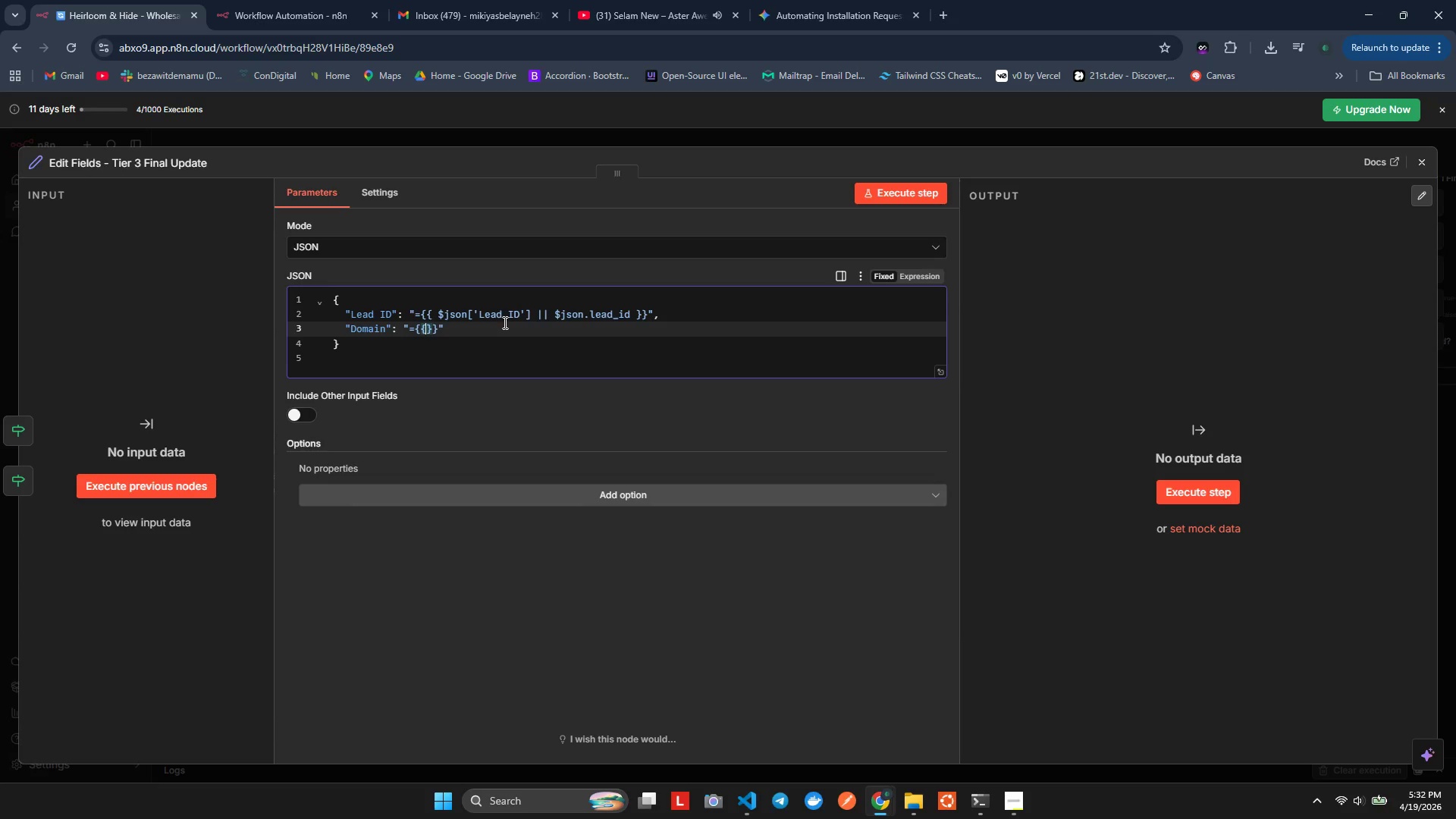 
key(ArrowLeft)
 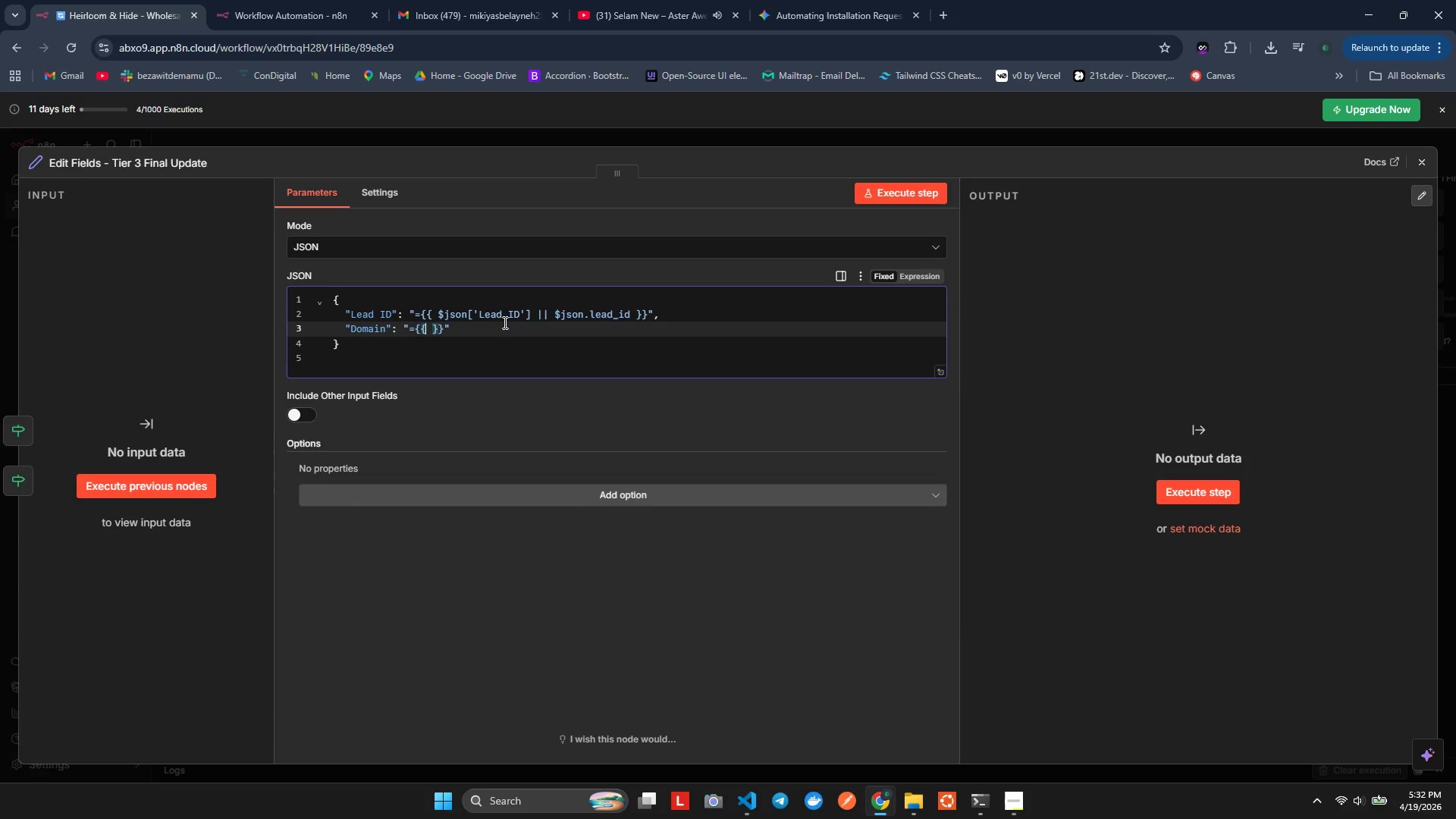 
type( $son-=)
key(Backspace)
key(Backspace)
type([])
 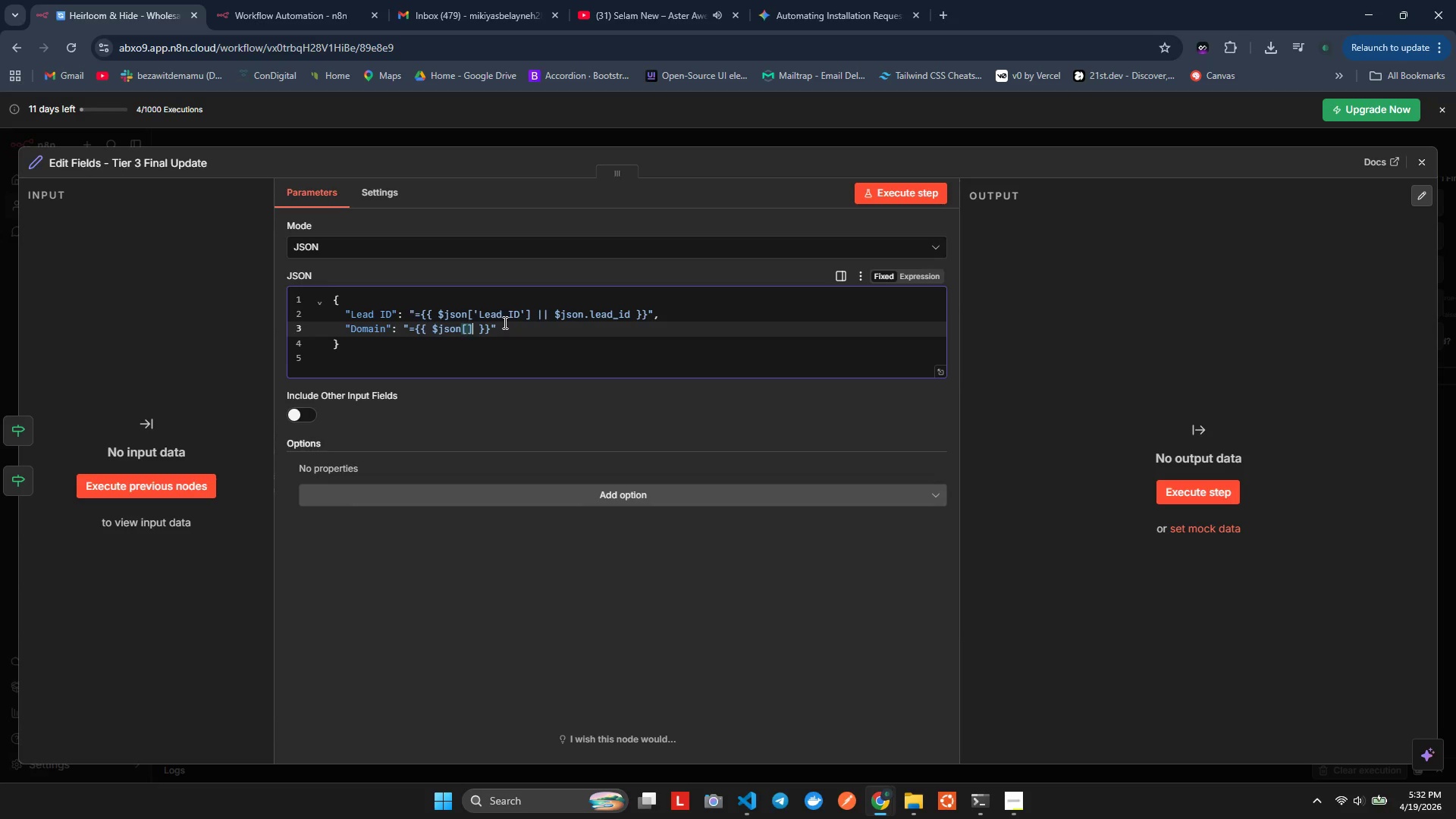 
 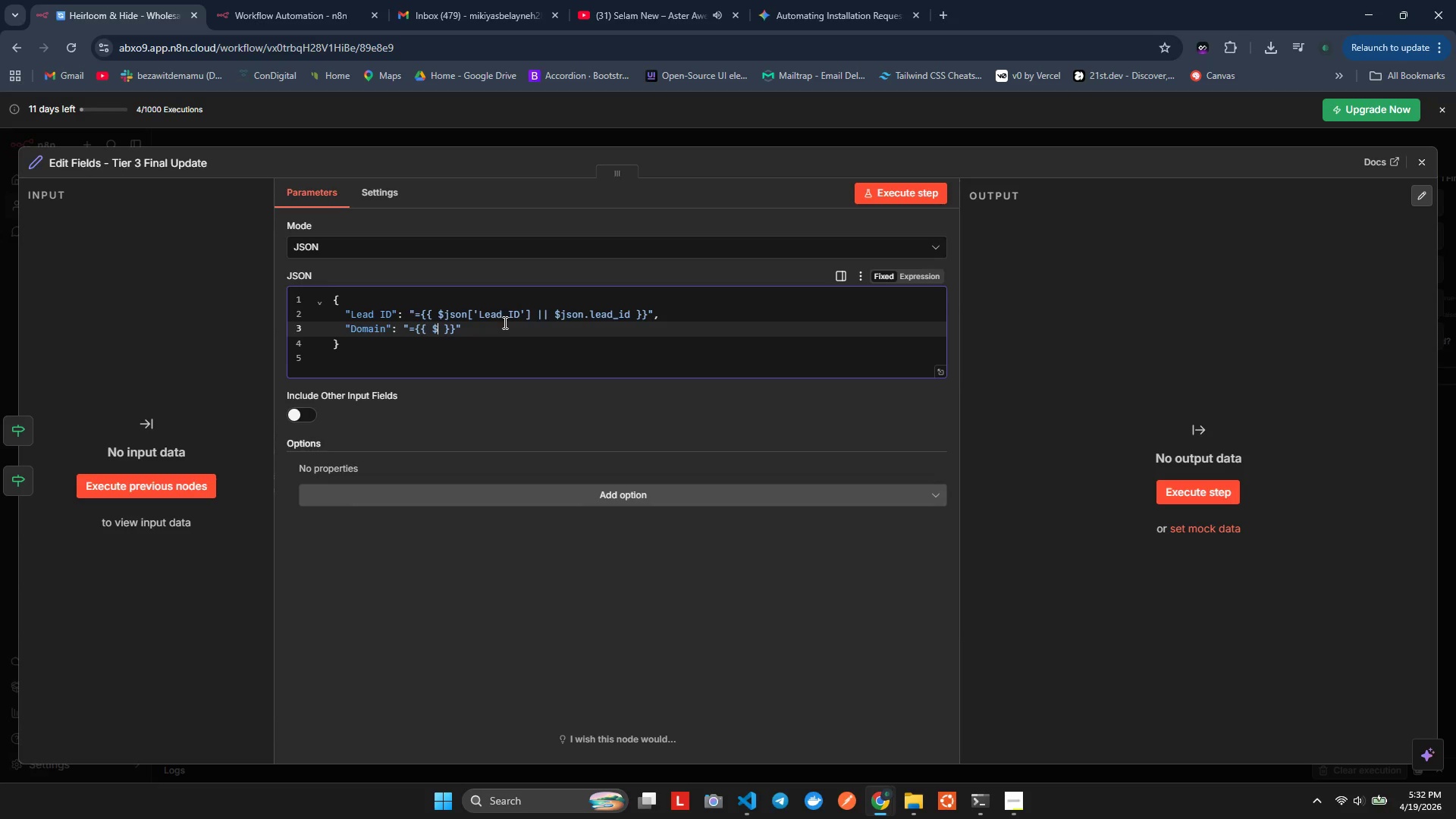 
hold_key(key=J, duration=0.34)
 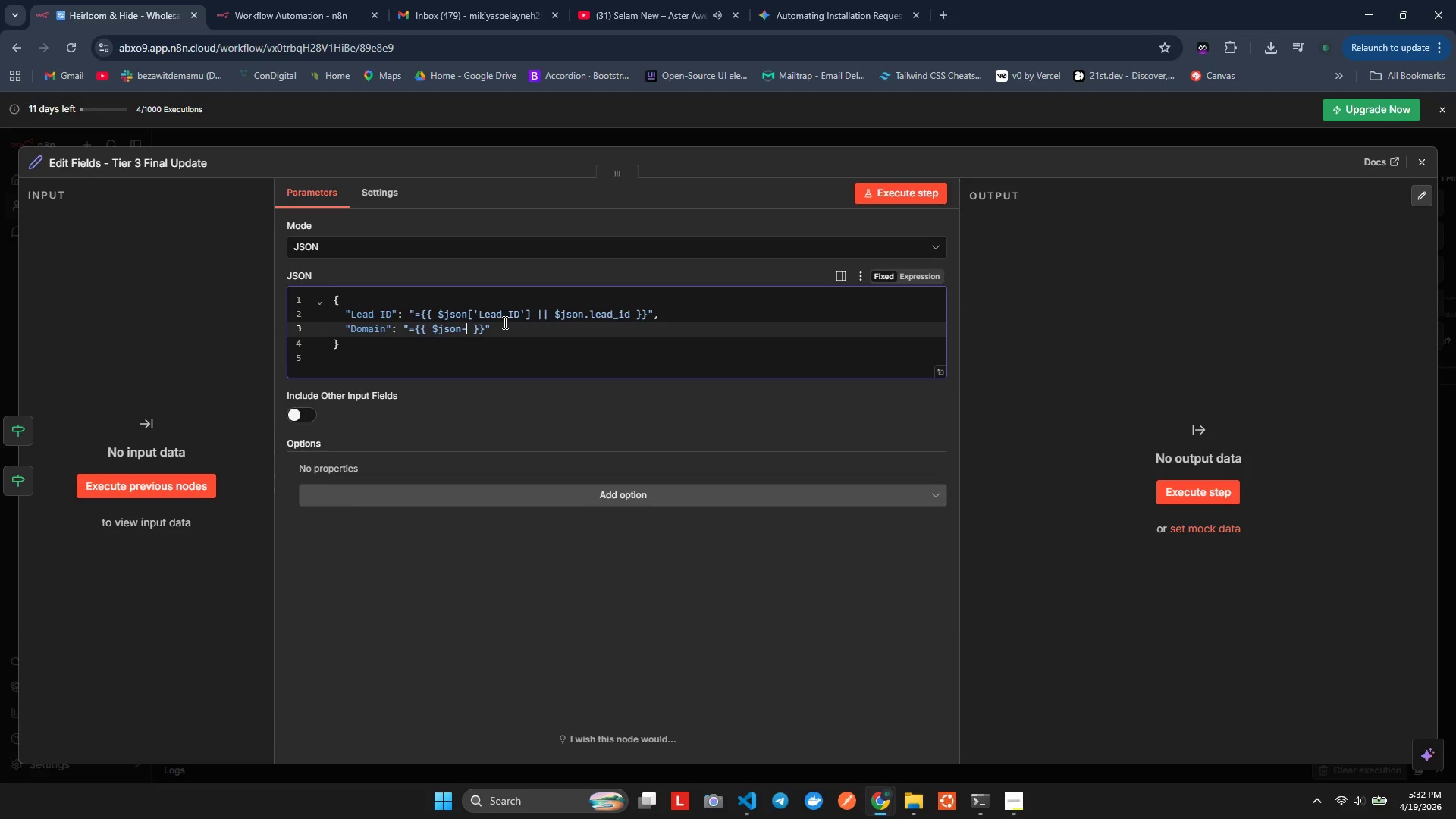 
key(ArrowLeft)
 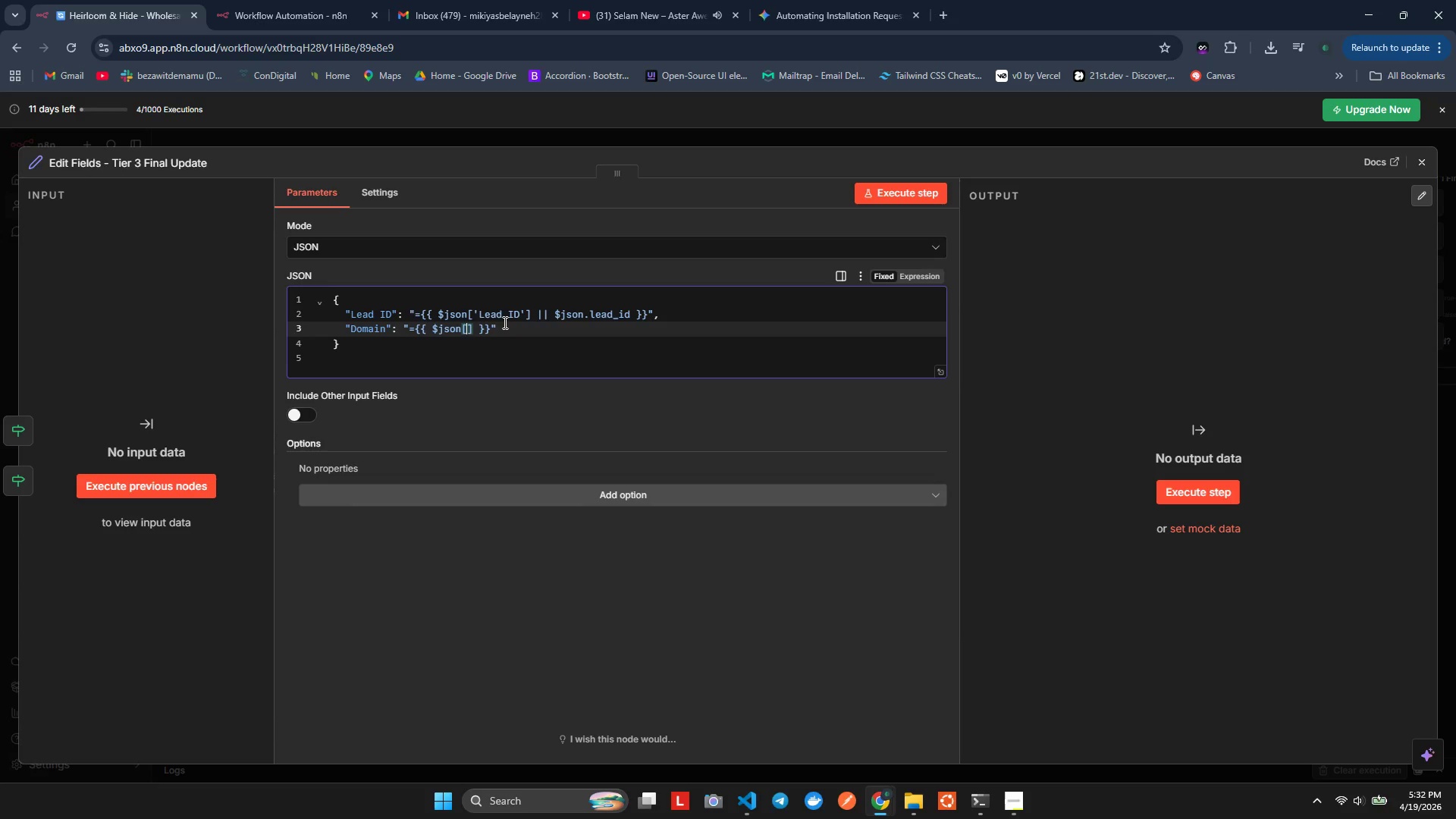 
key(Quote)
 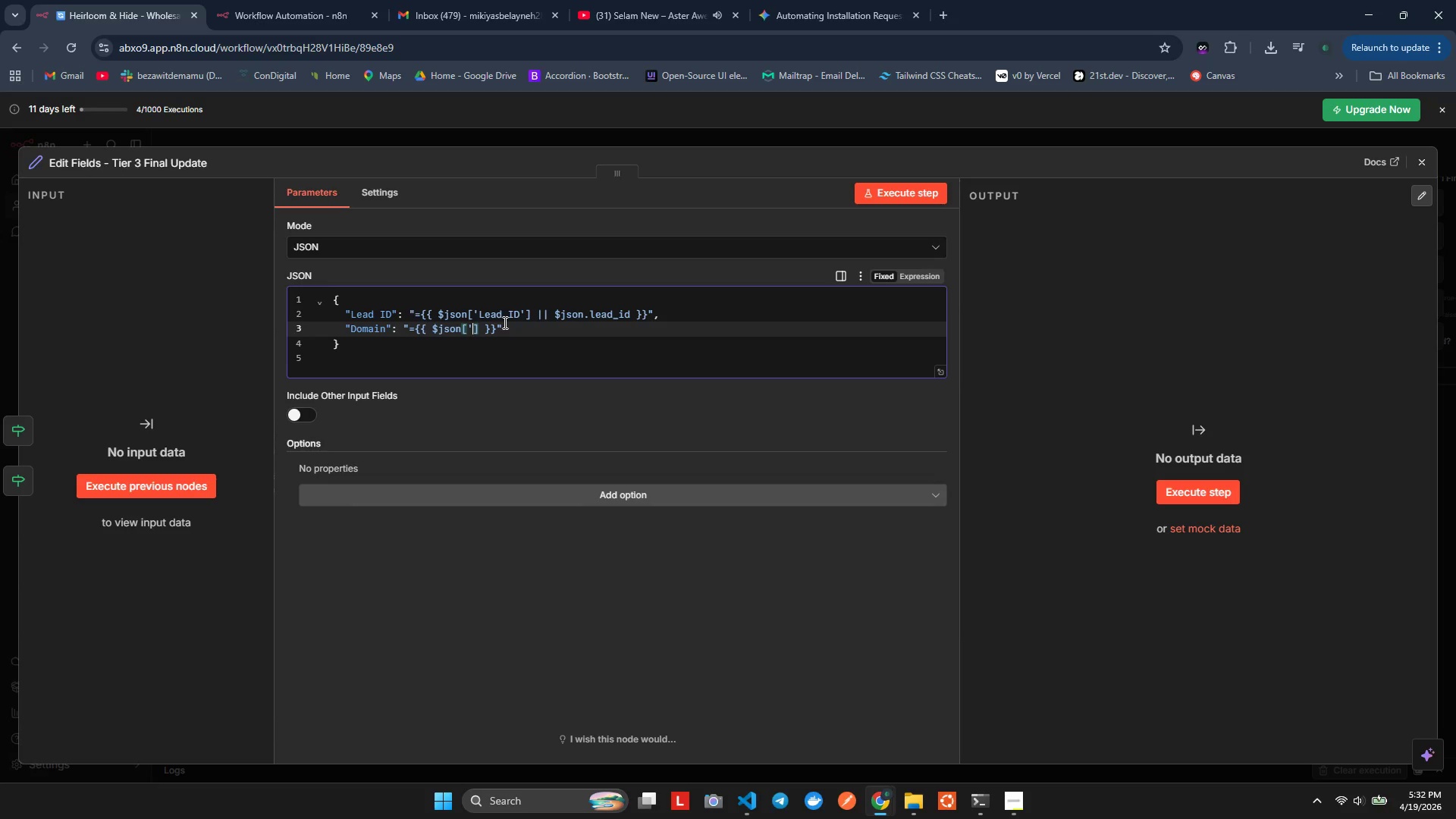 
key(Quote)
 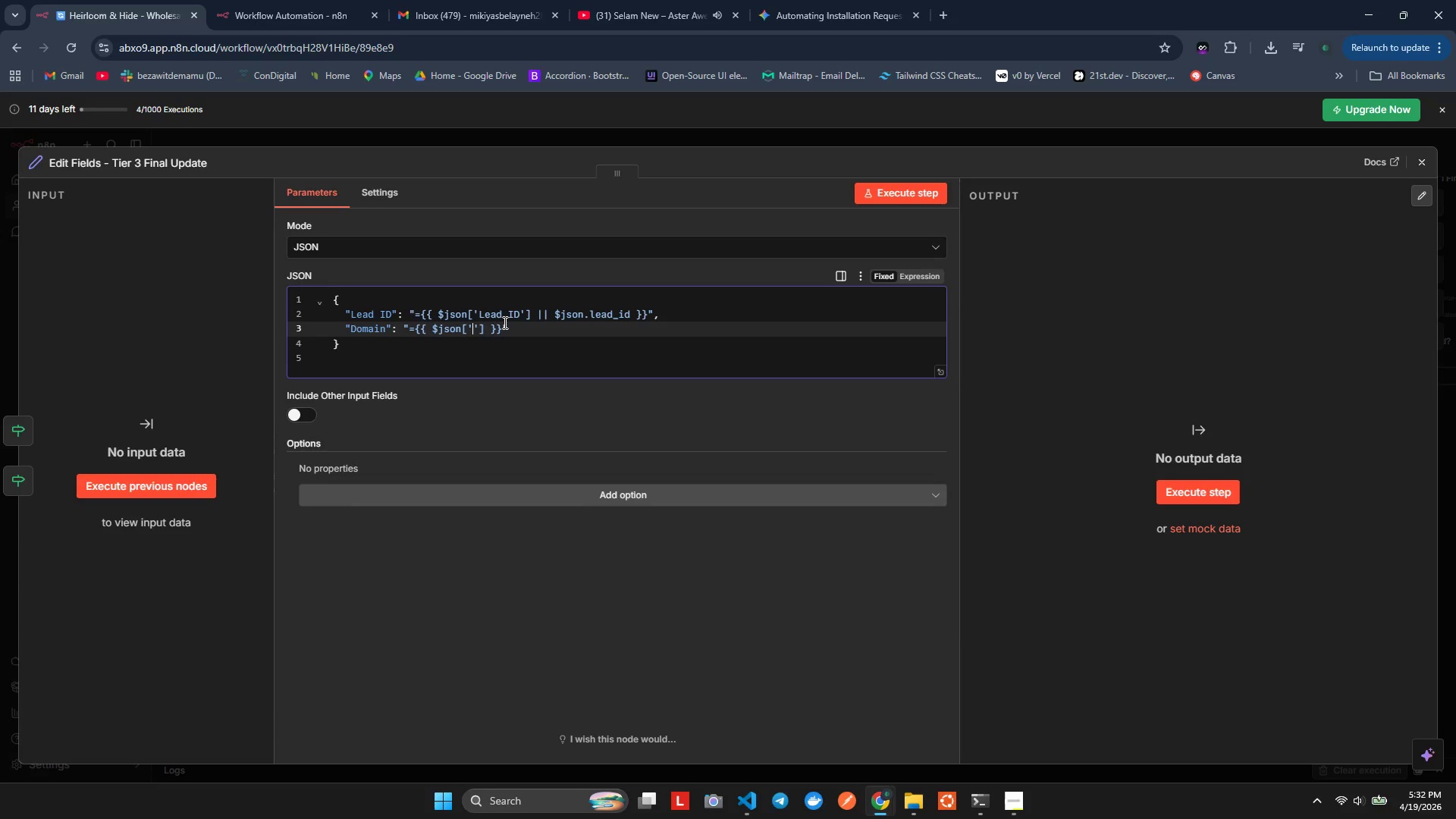 
key(ArrowLeft)
 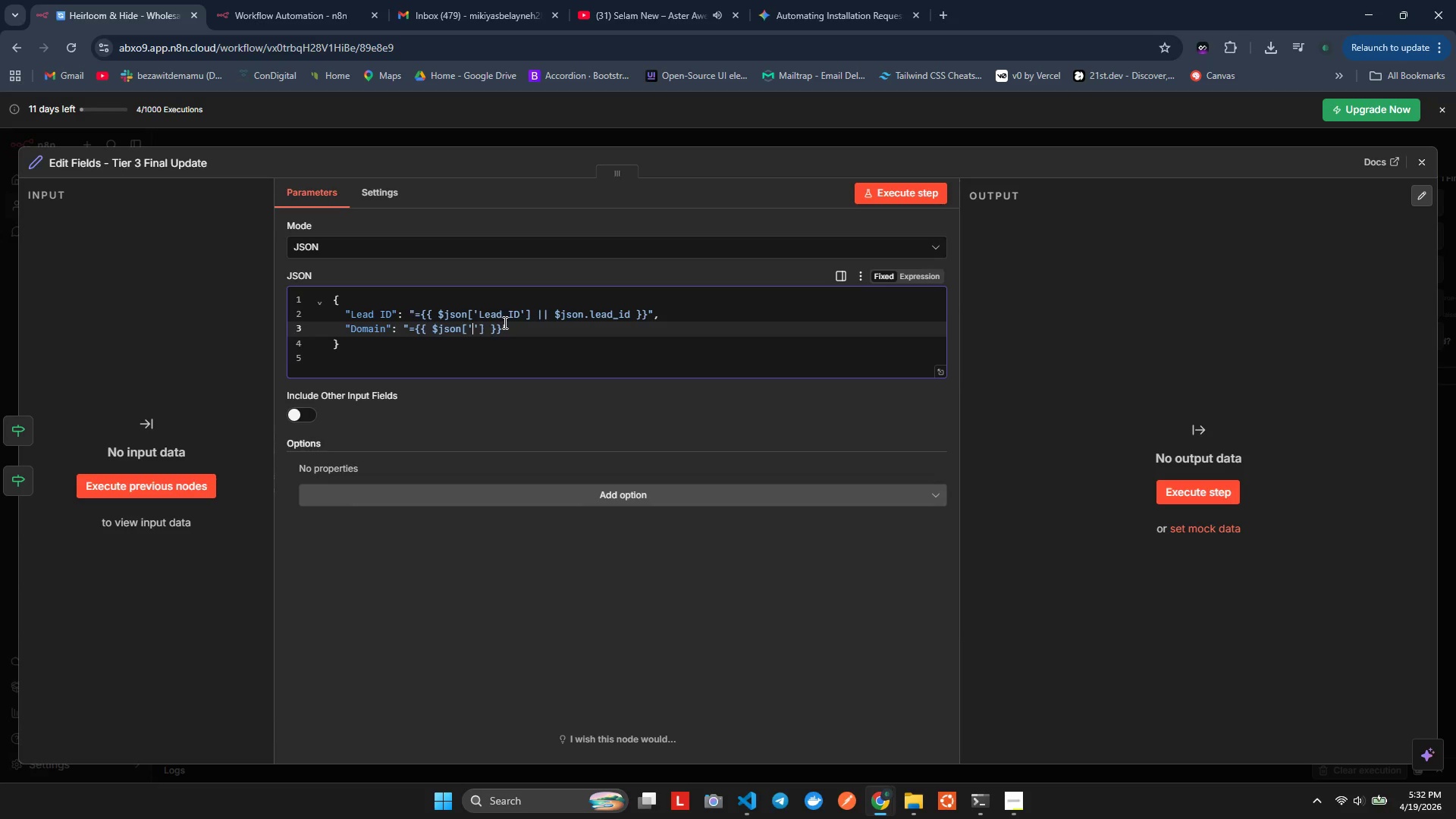 
wait(6.39)
 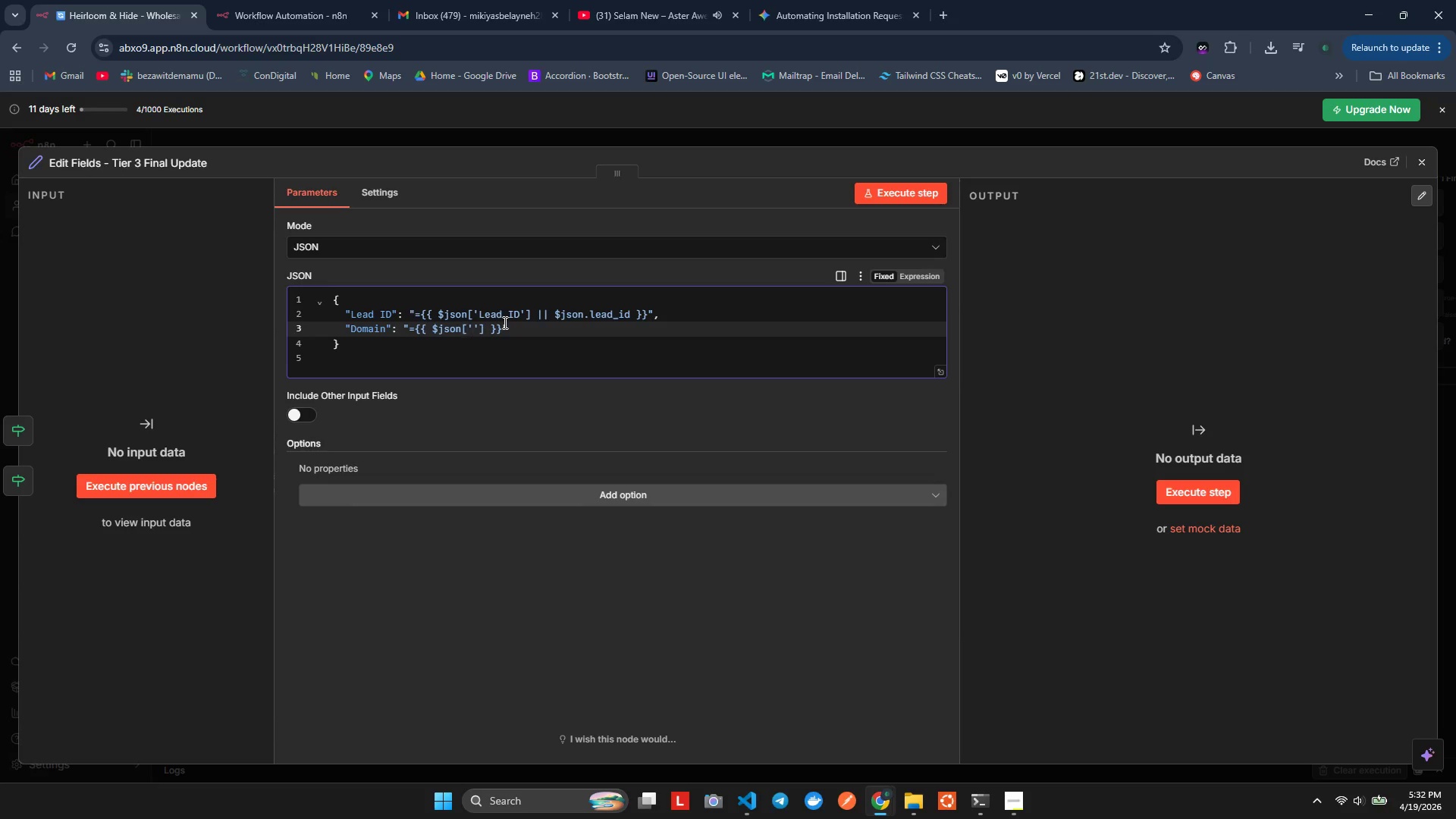 
type(Domain)
 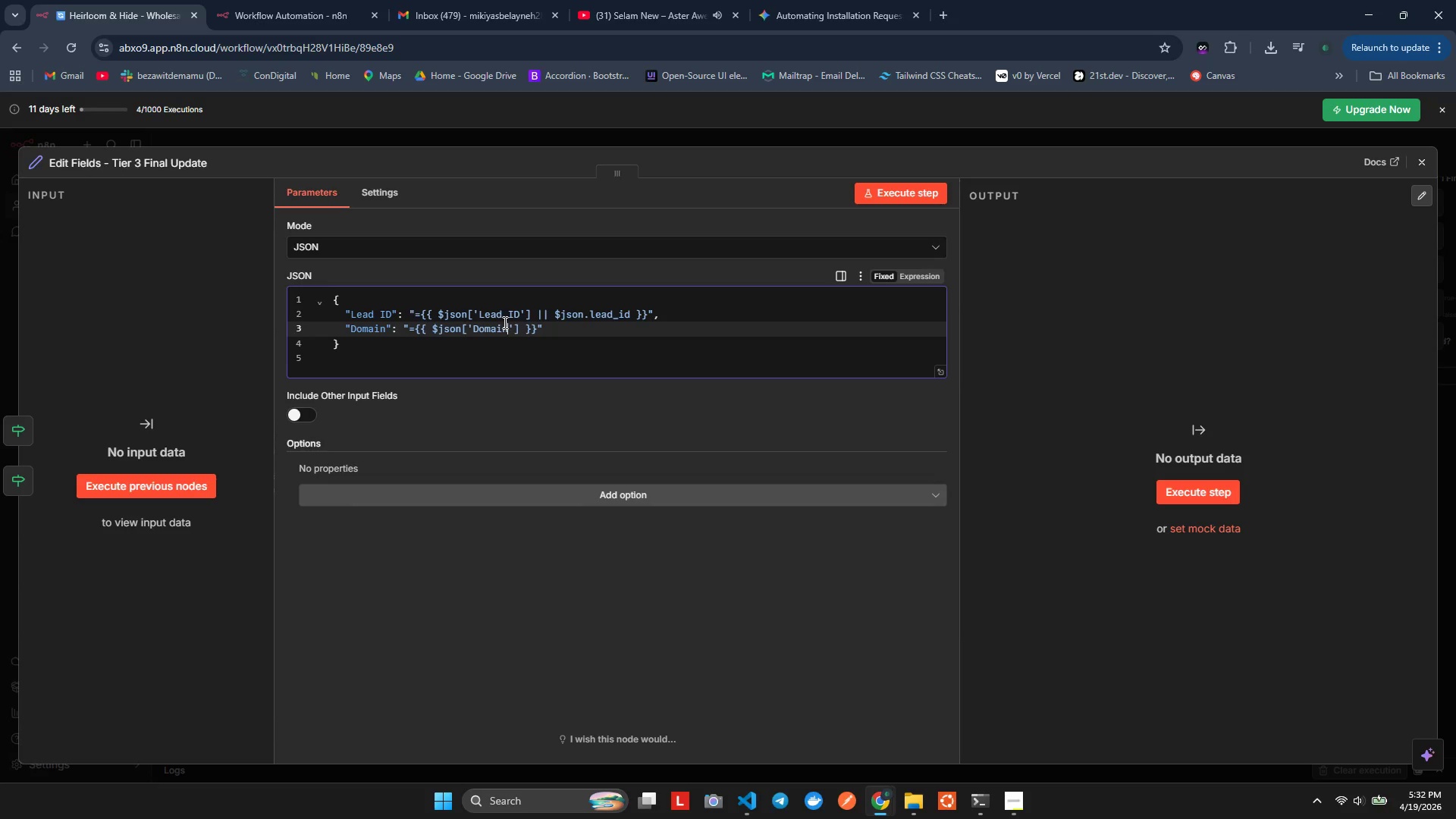 
key(ArrowRight)
 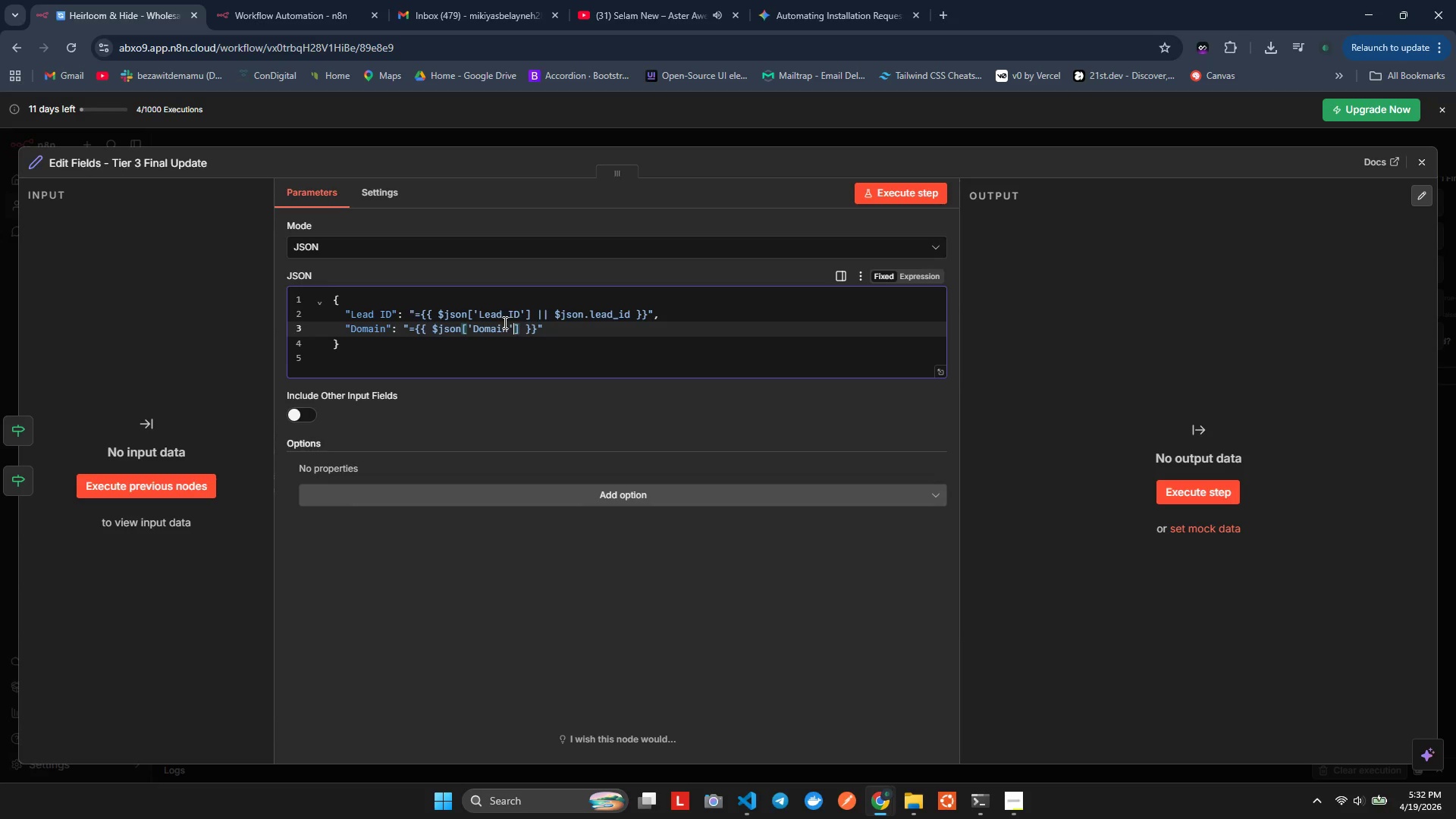 
key(ArrowRight)
 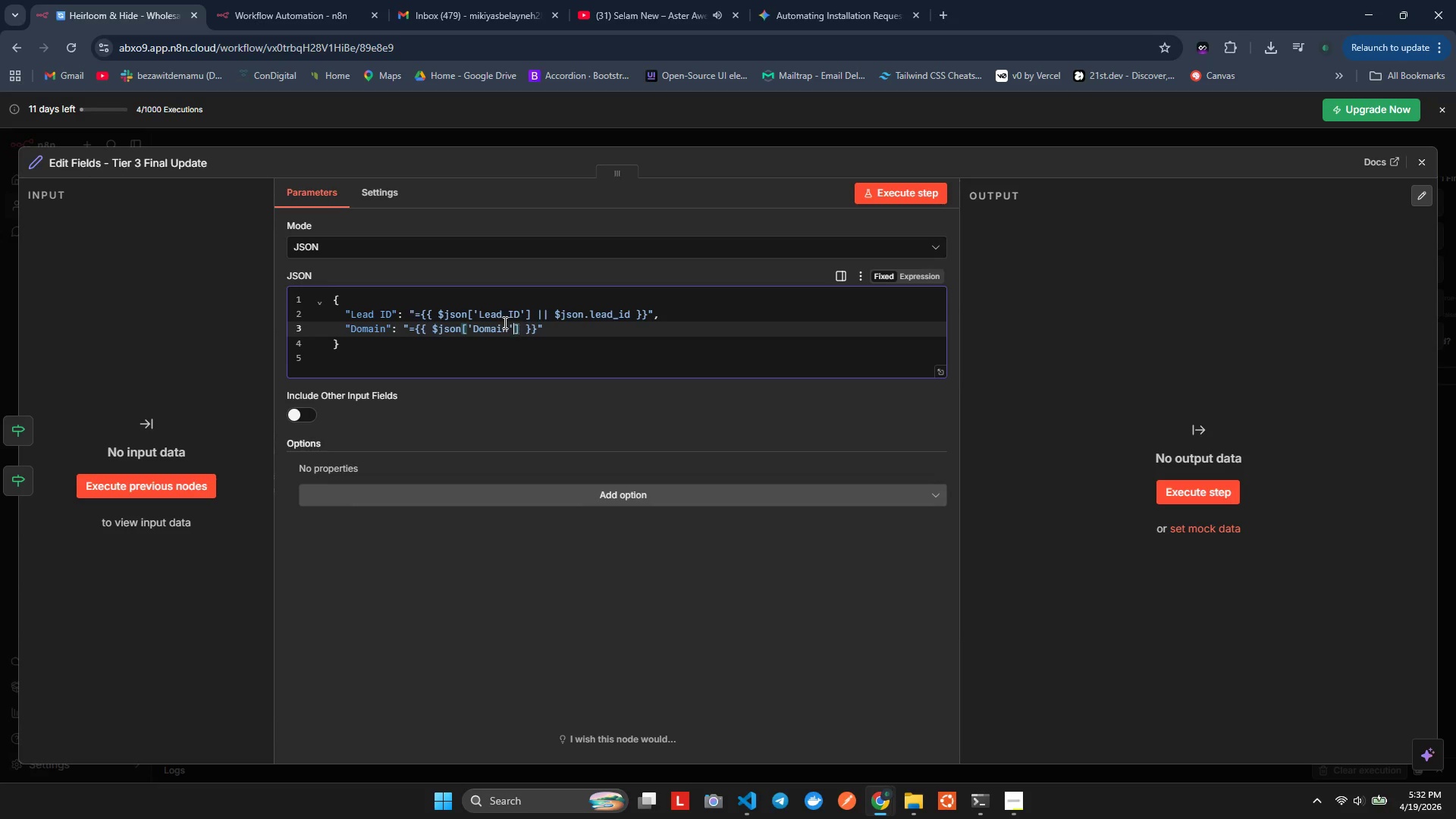 
key(ArrowLeft)
 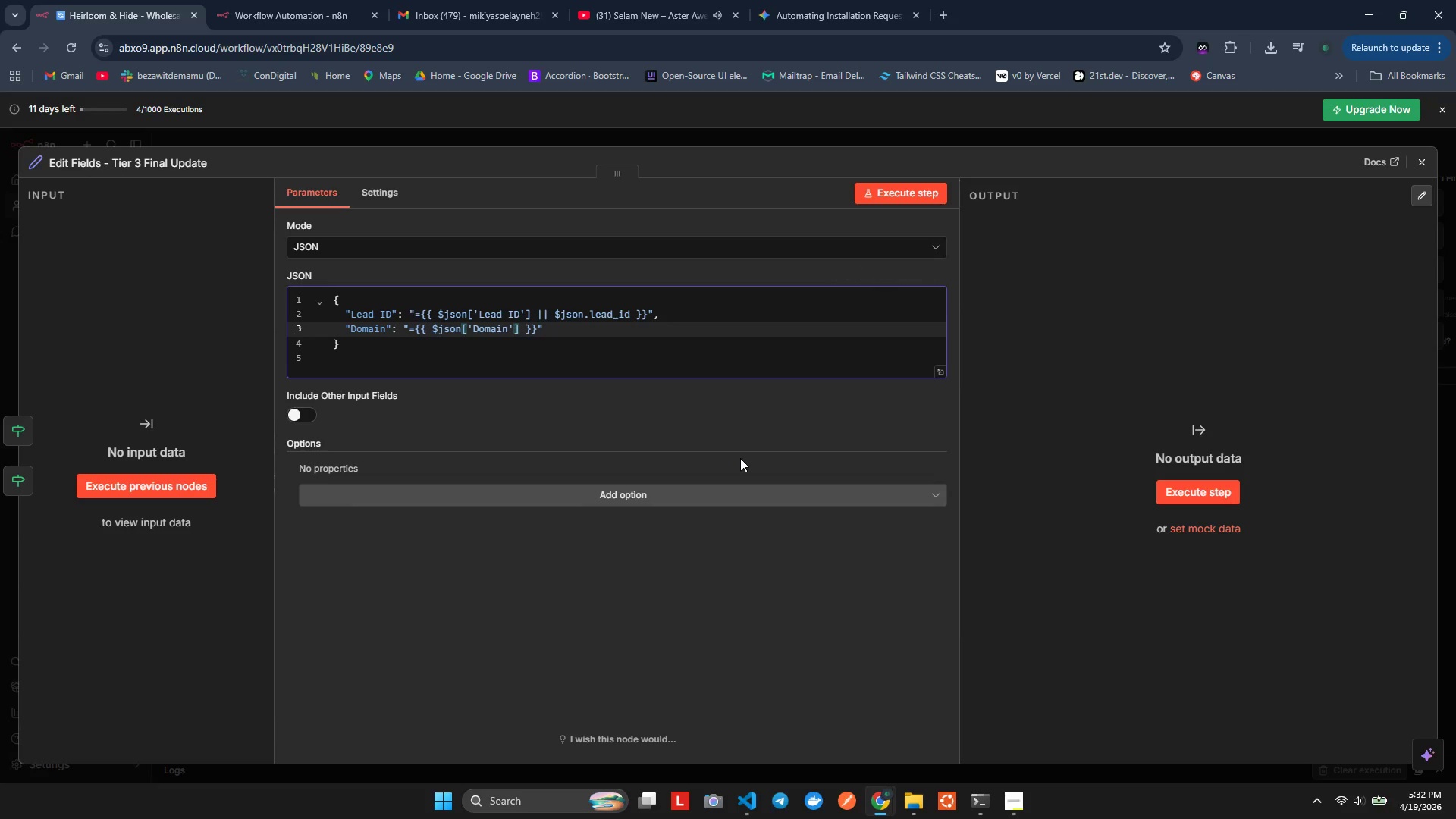 
key(ArrowRight)
 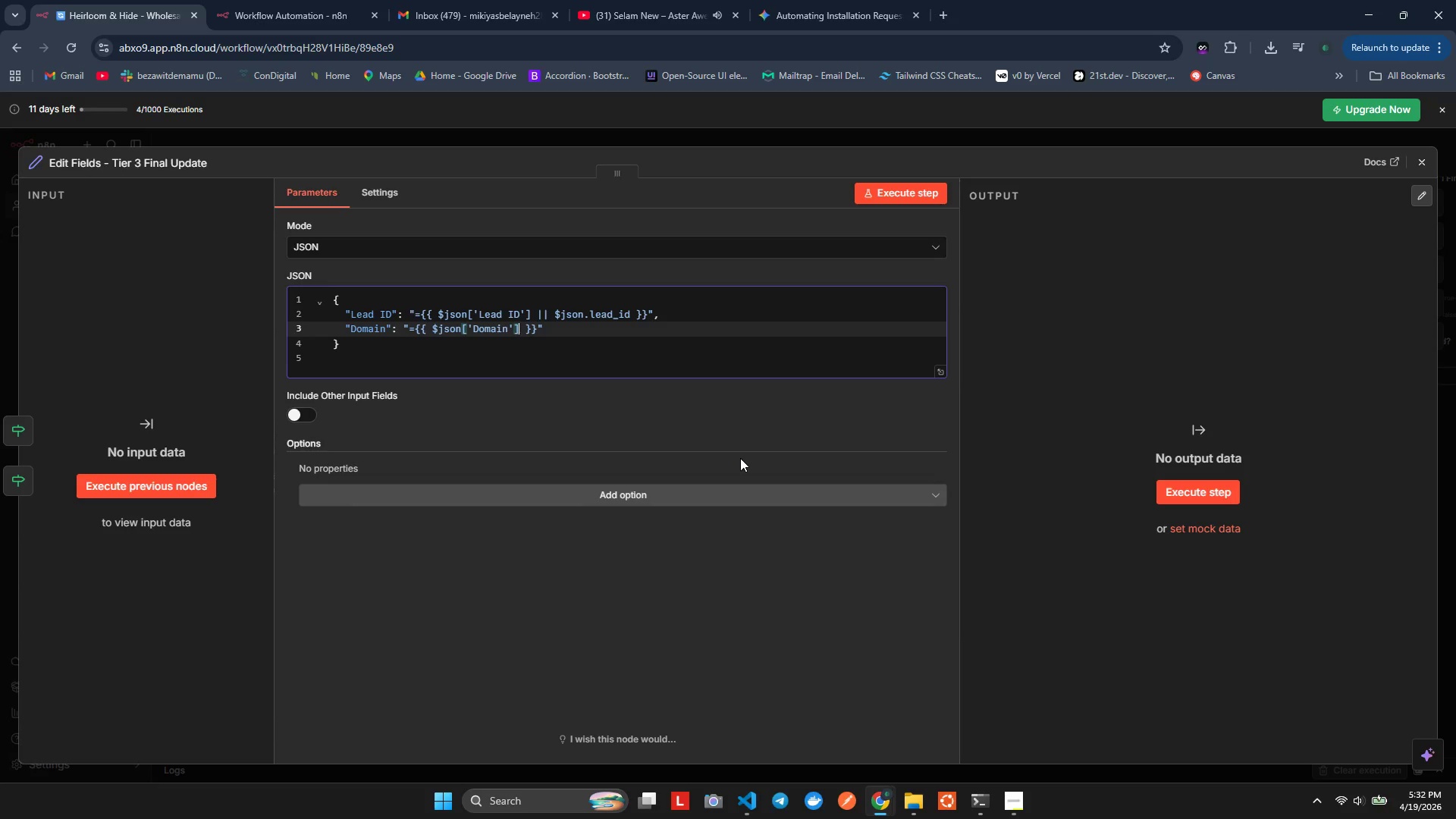 
key(Space)
 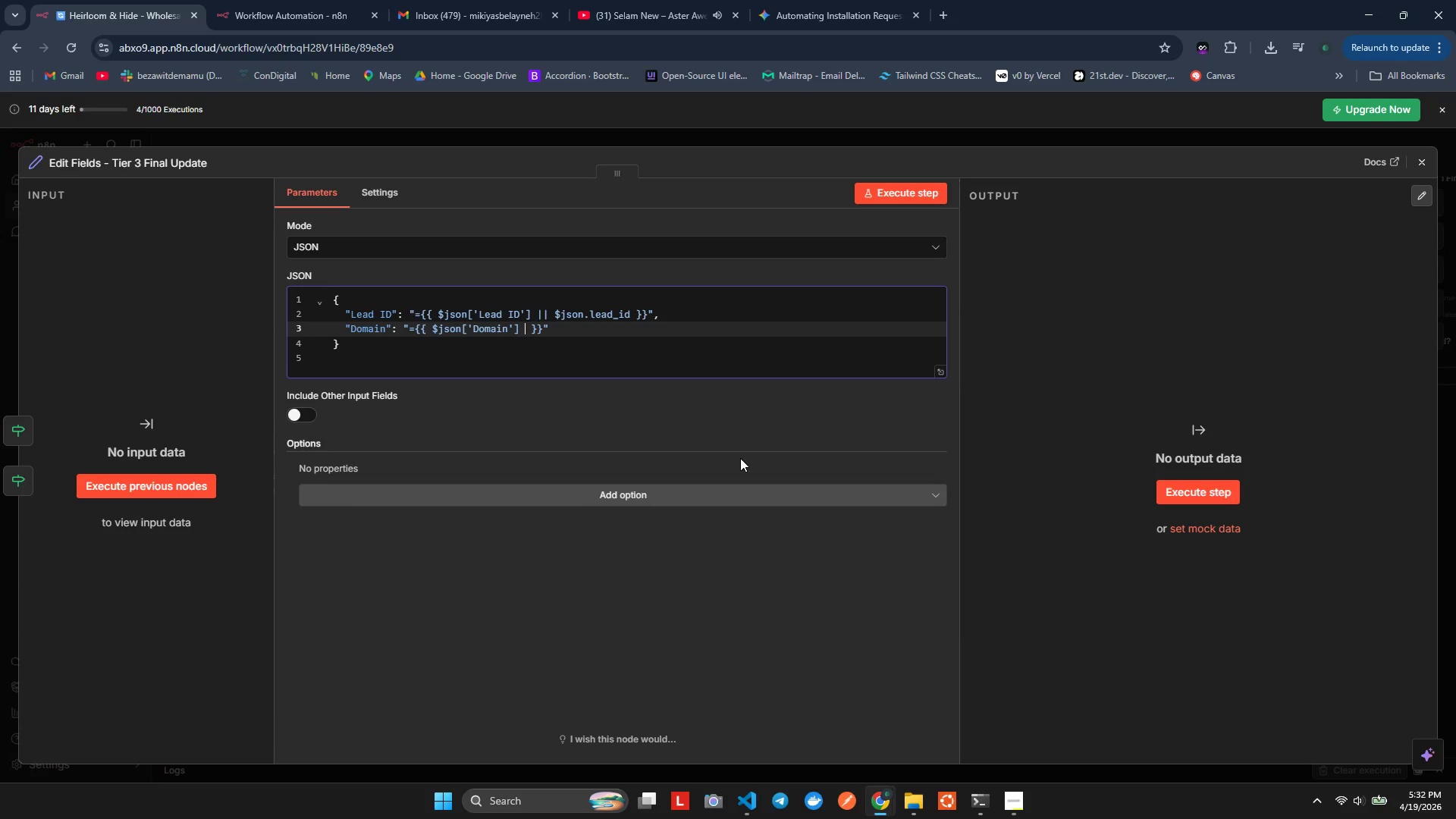 
key(Shift+Backslash)
 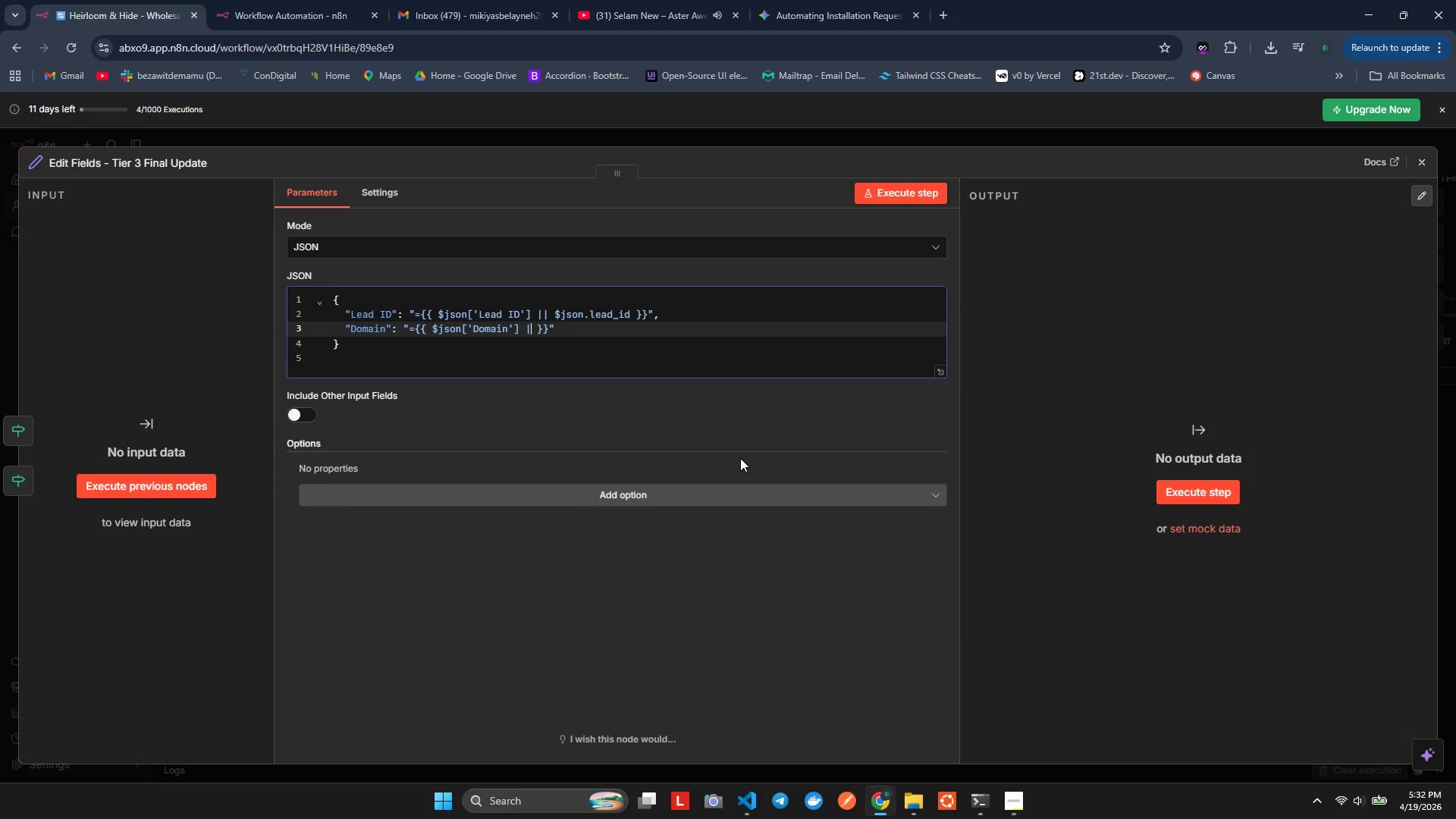 
key(Shift+Backslash)
 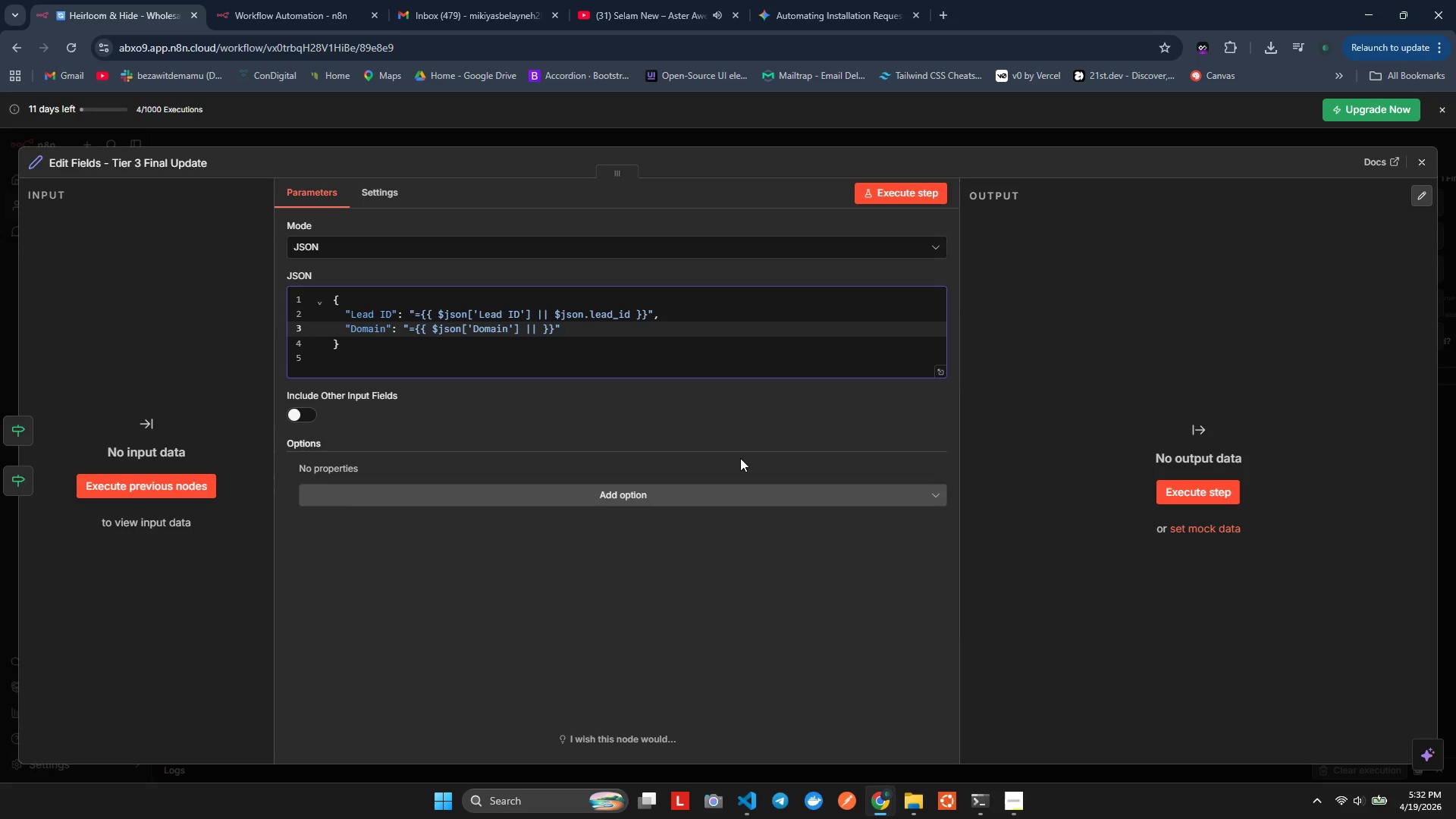 
type( $json.domain)
 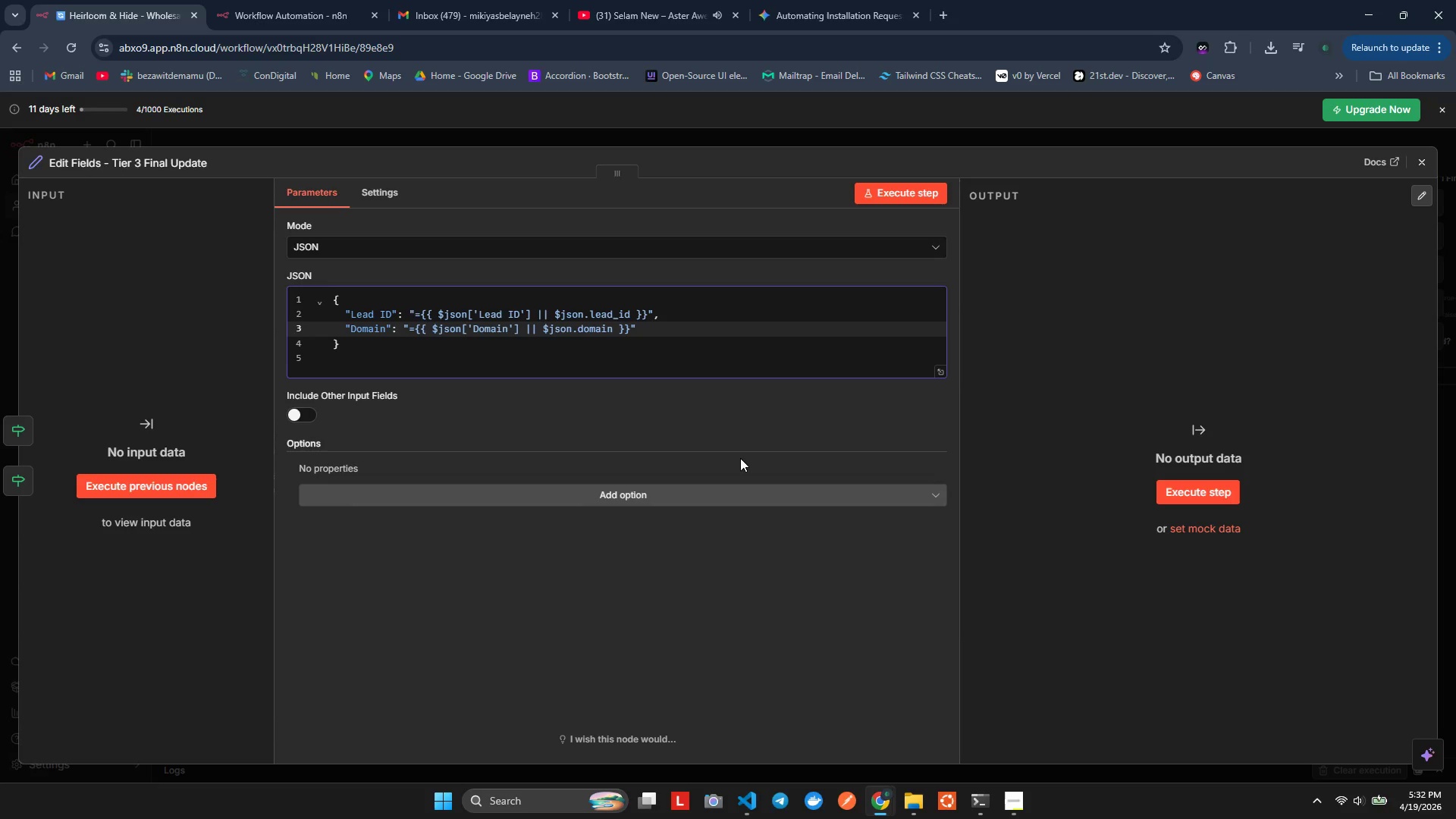 
key(Space)
 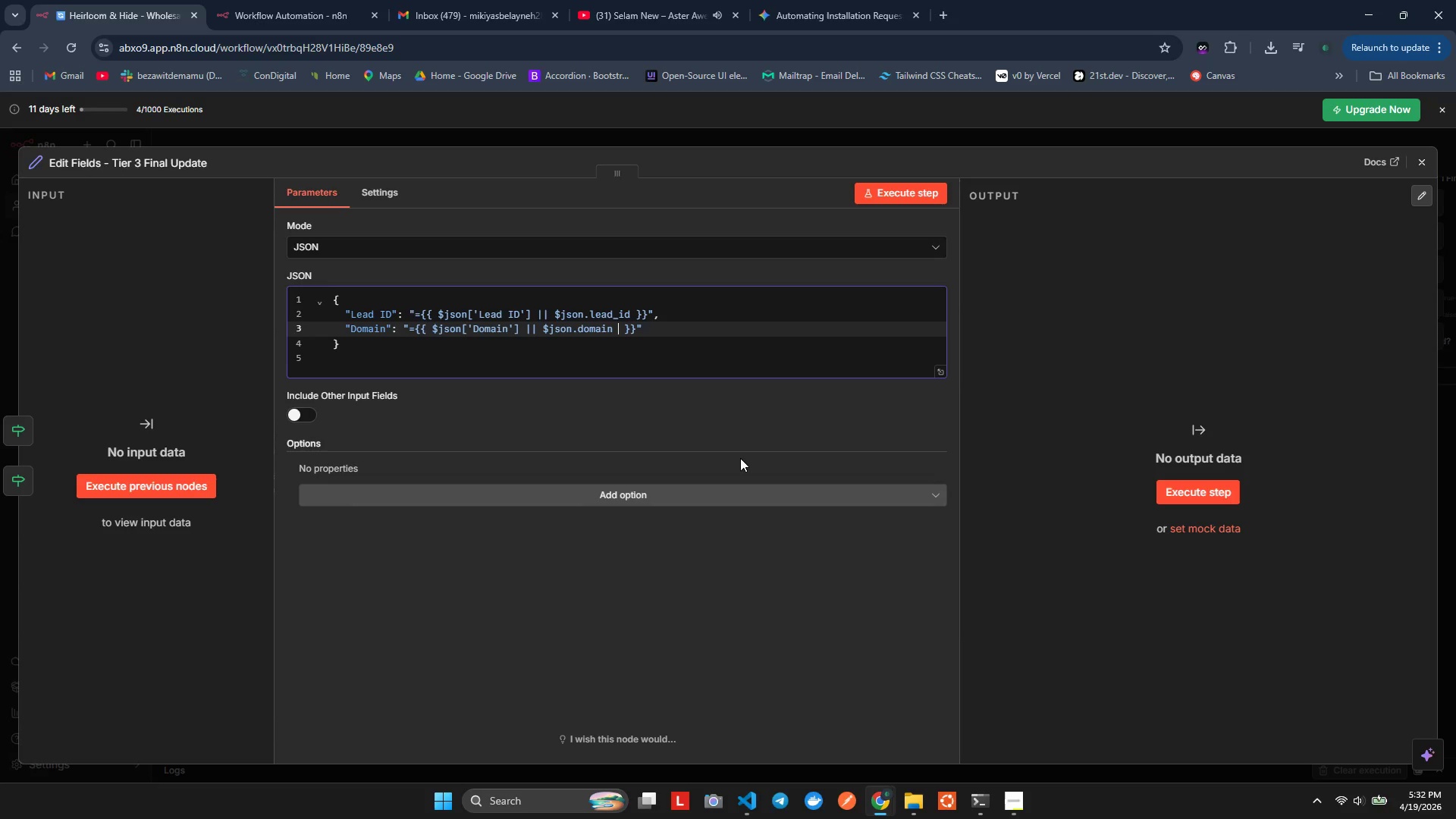 
key(Shift+Backslash)
 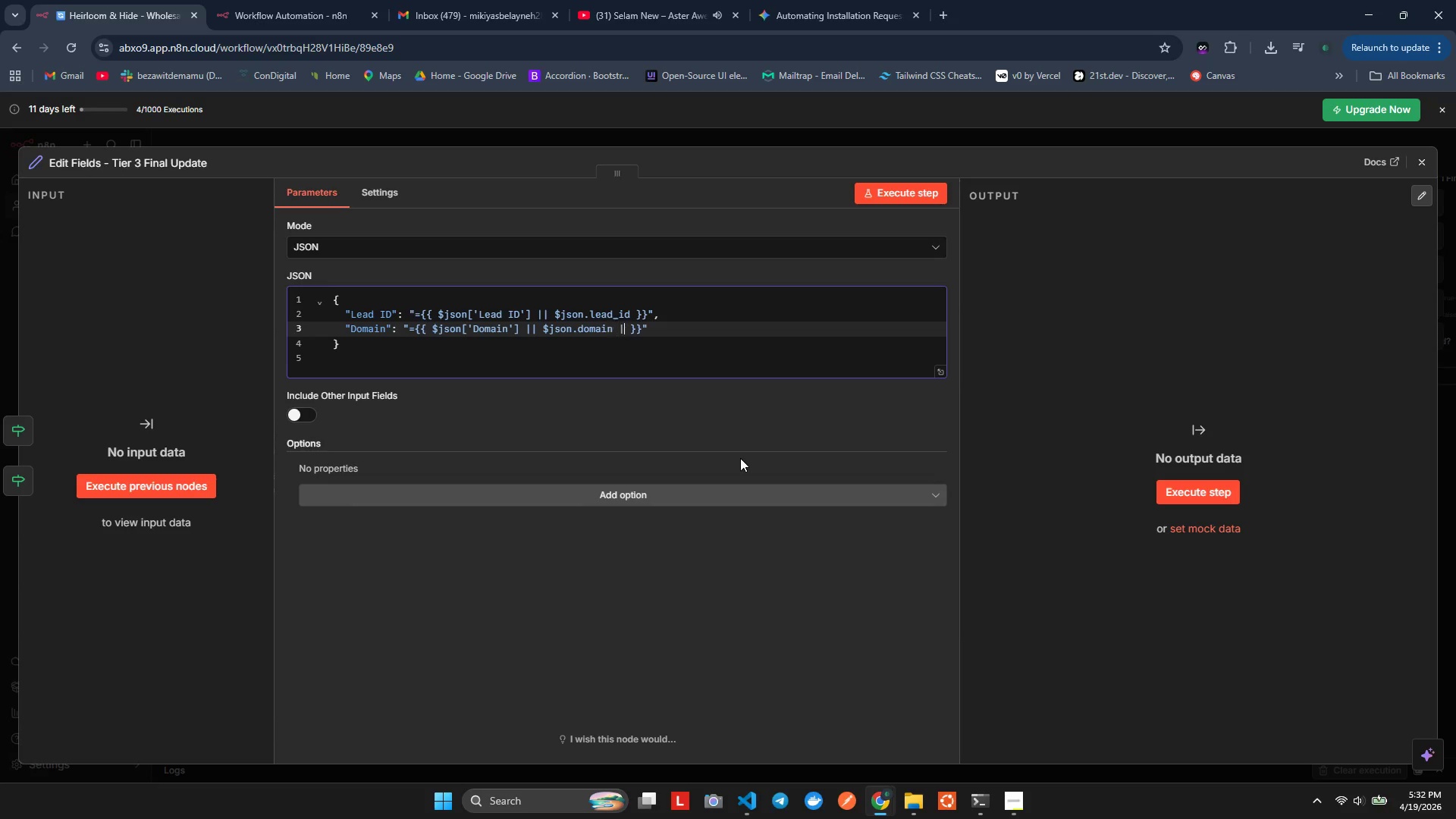 
key(Shift+Backslash)
 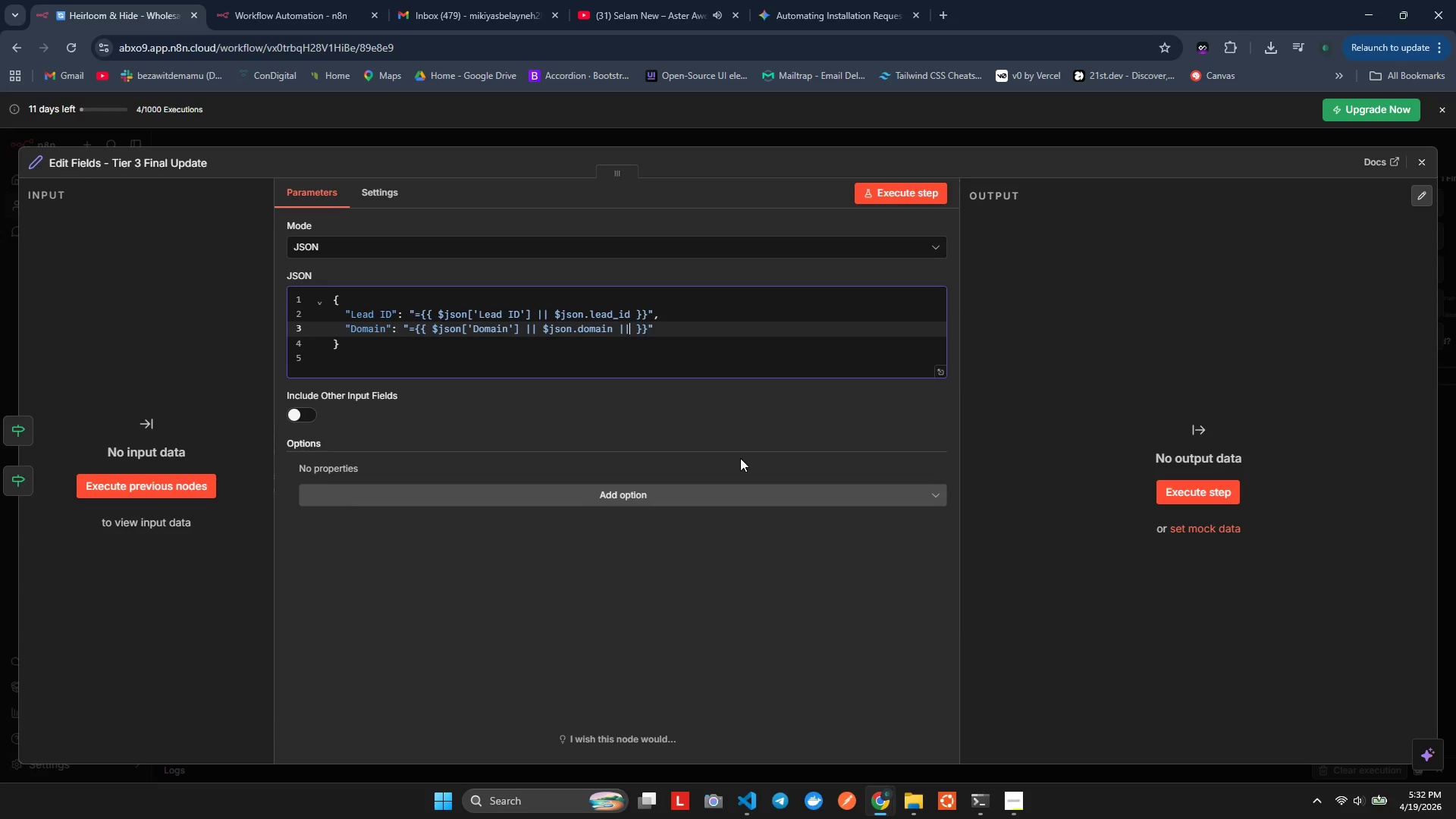 
key(Space)
 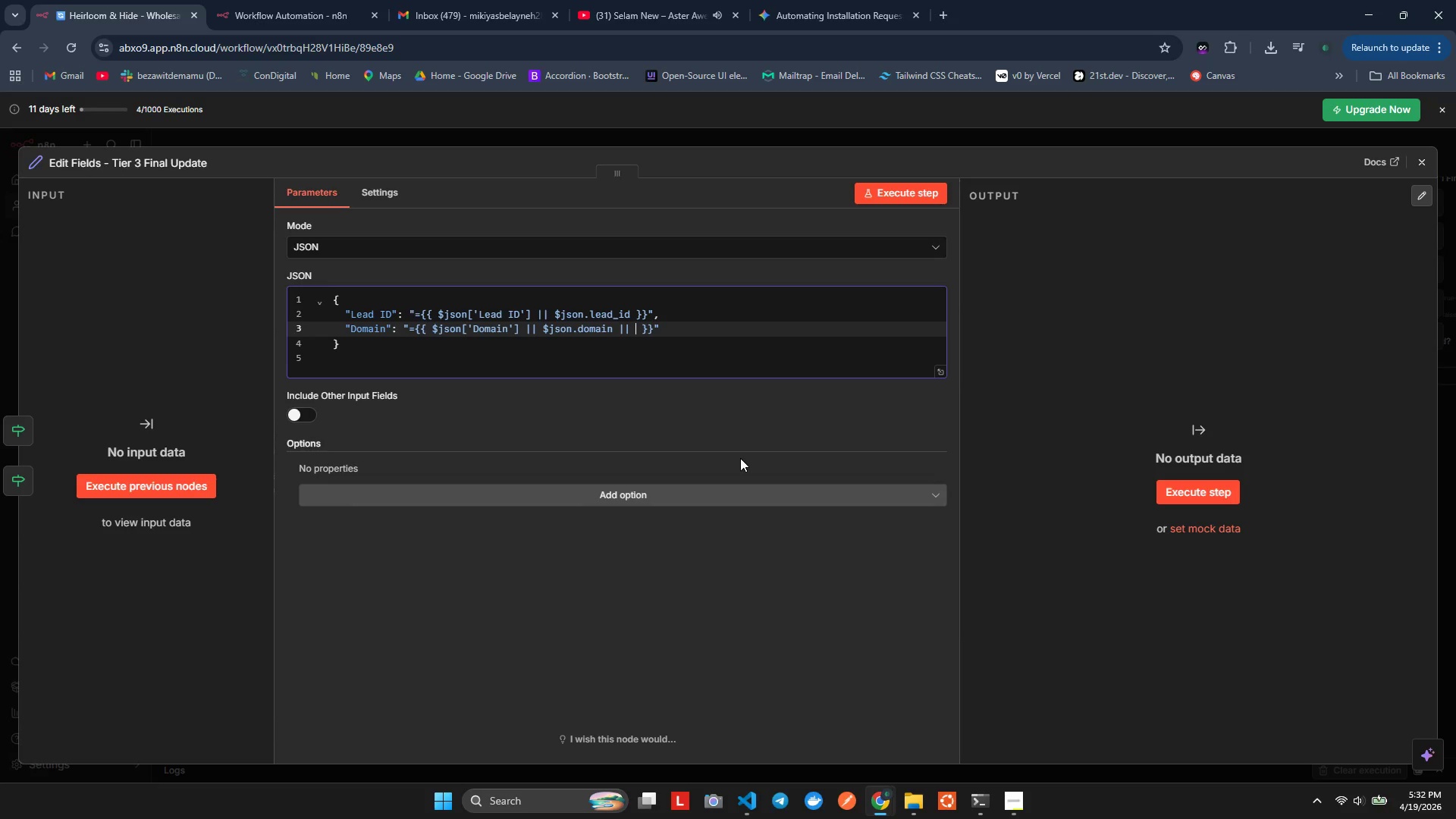 
key(Quote)
 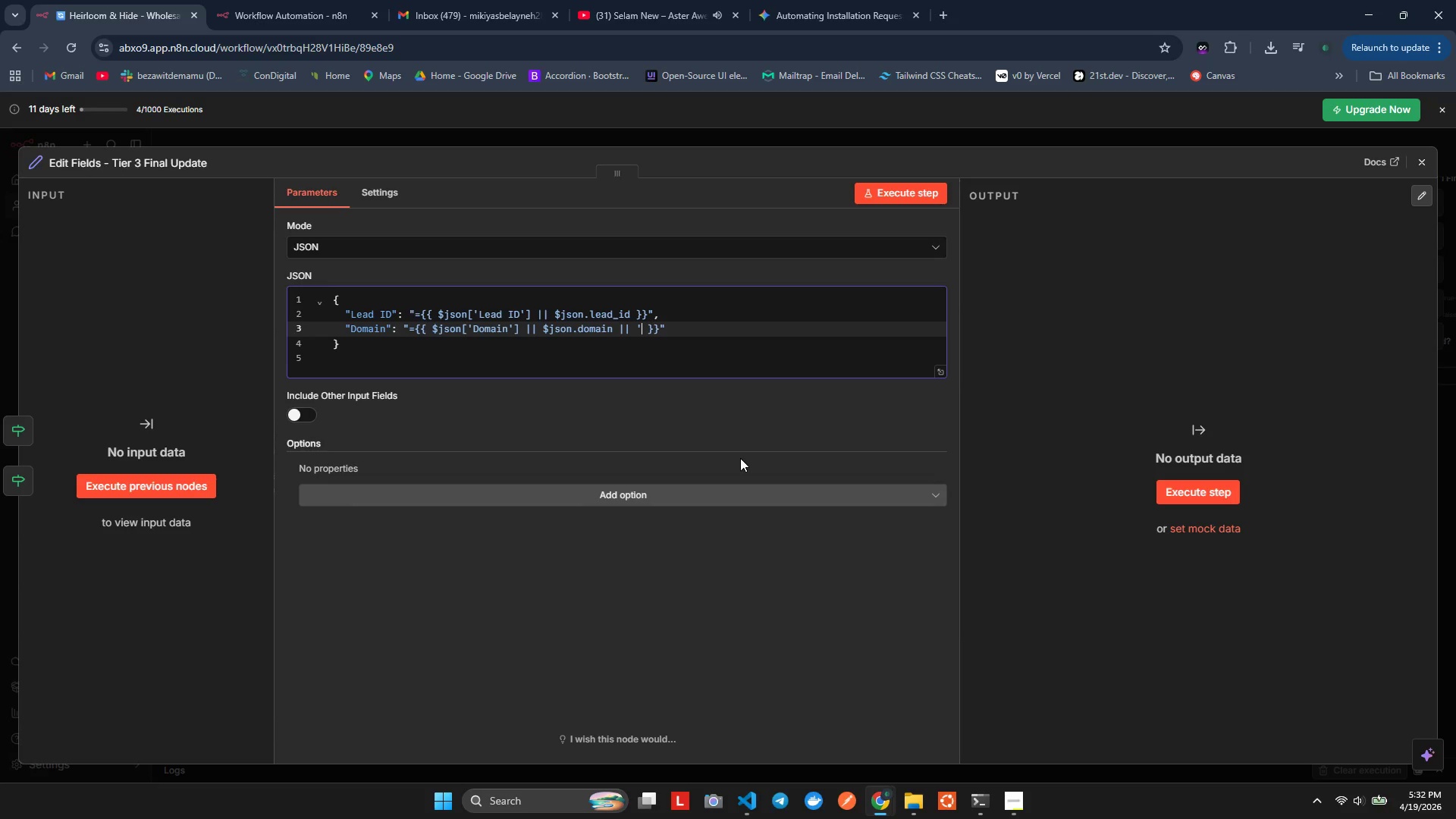 
key(Quote)
 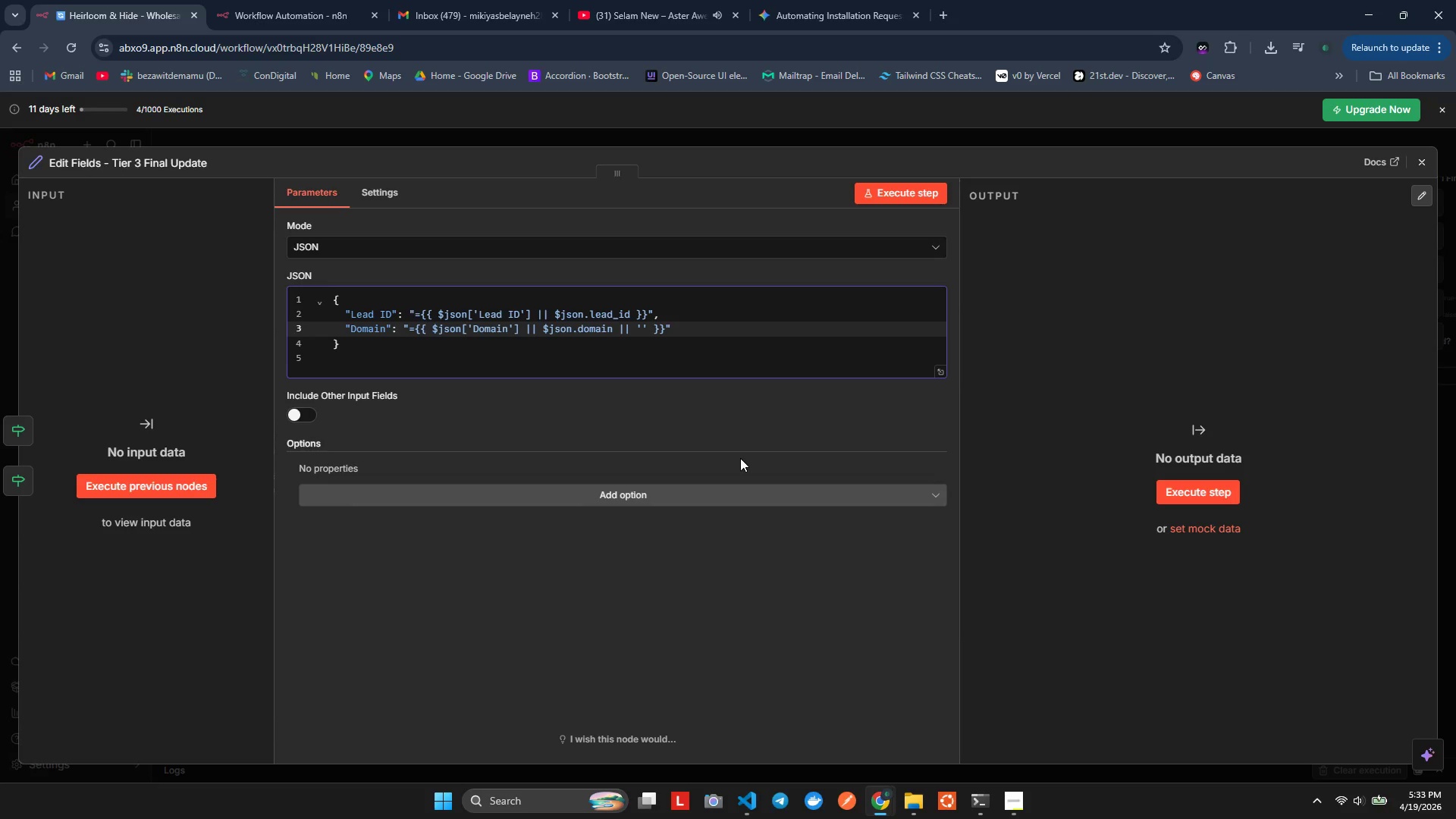 
key(ArrowLeft)
 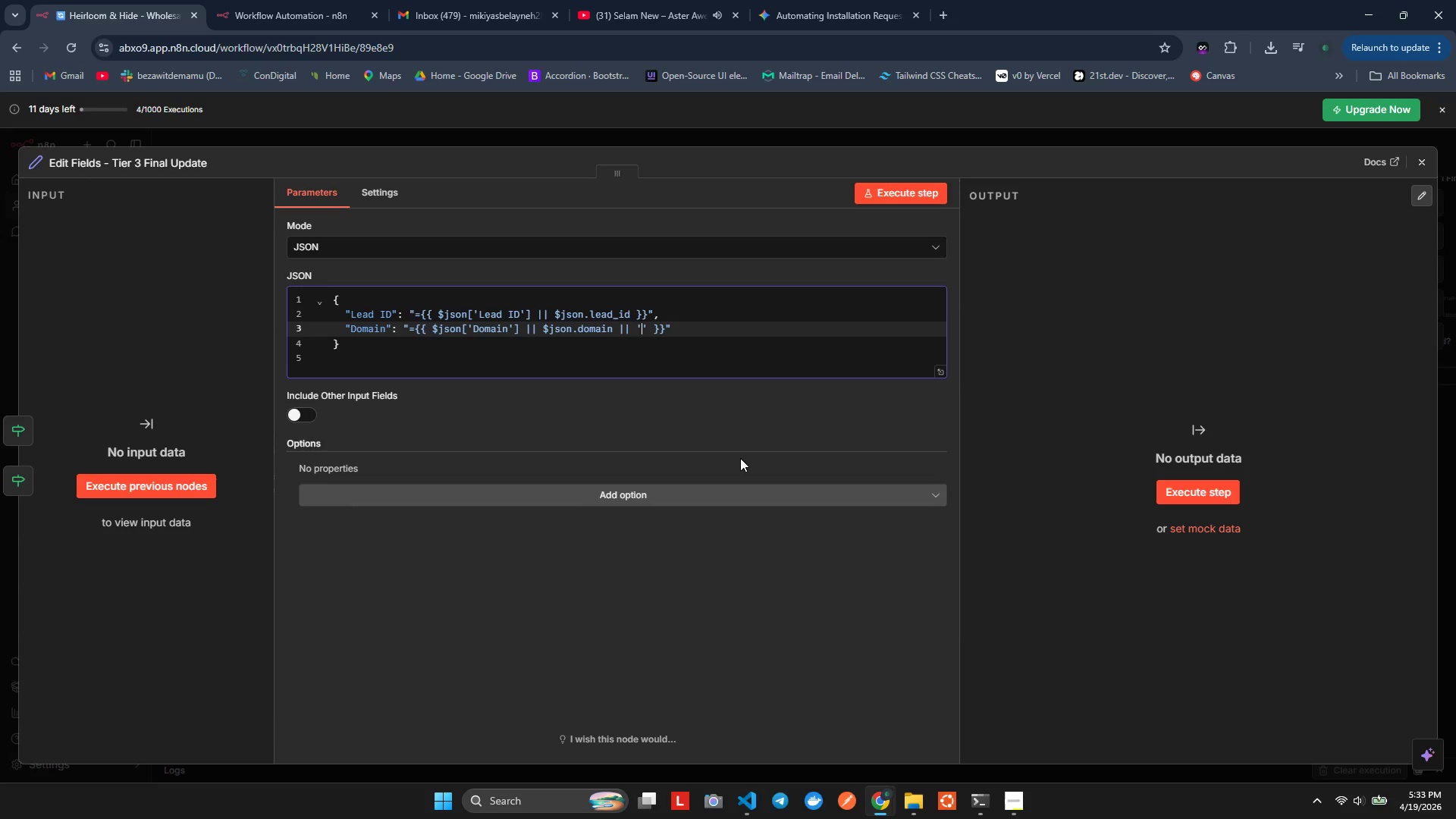 
type(UNKOWN)
 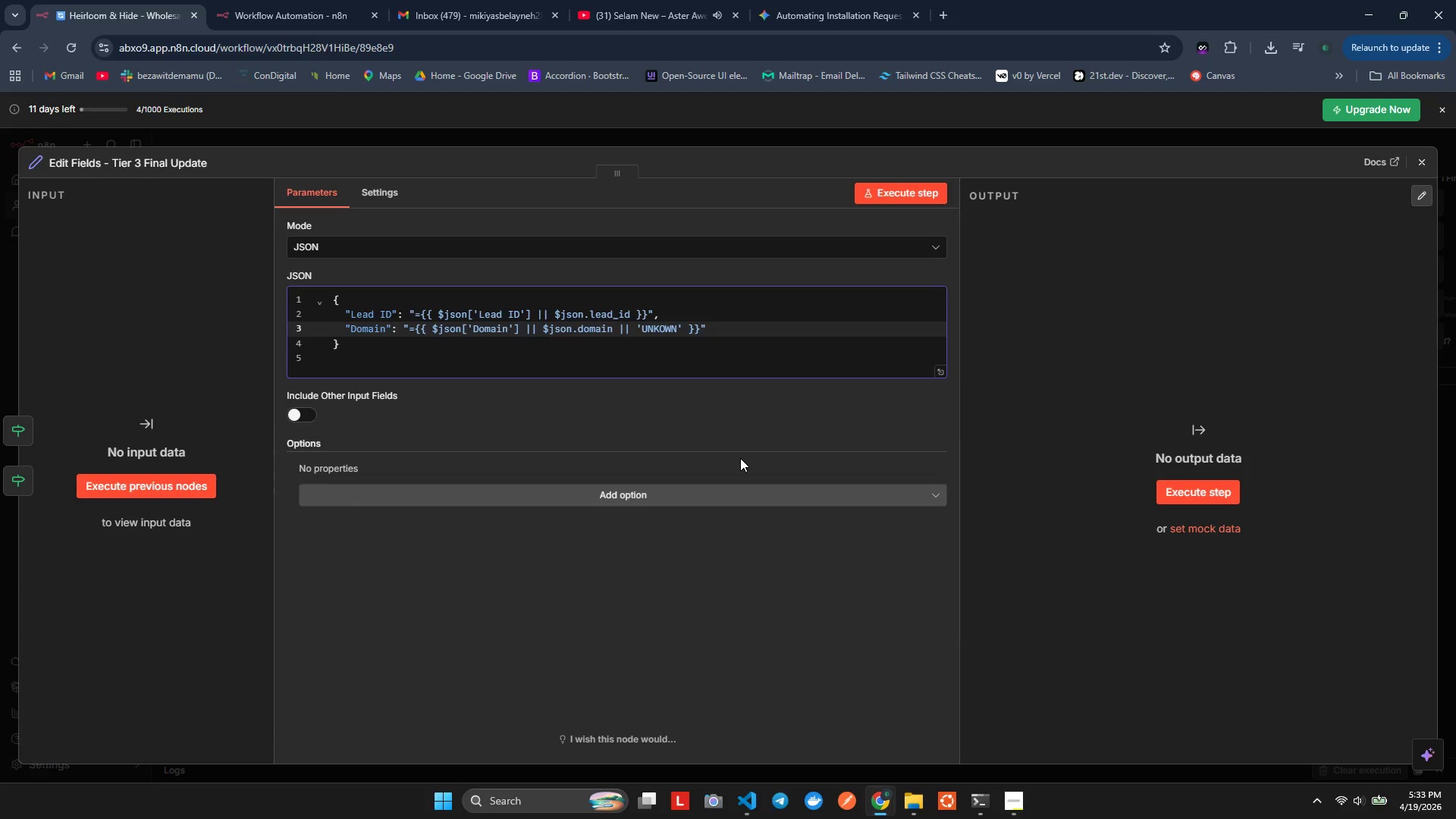 
key(ArrowLeft)
 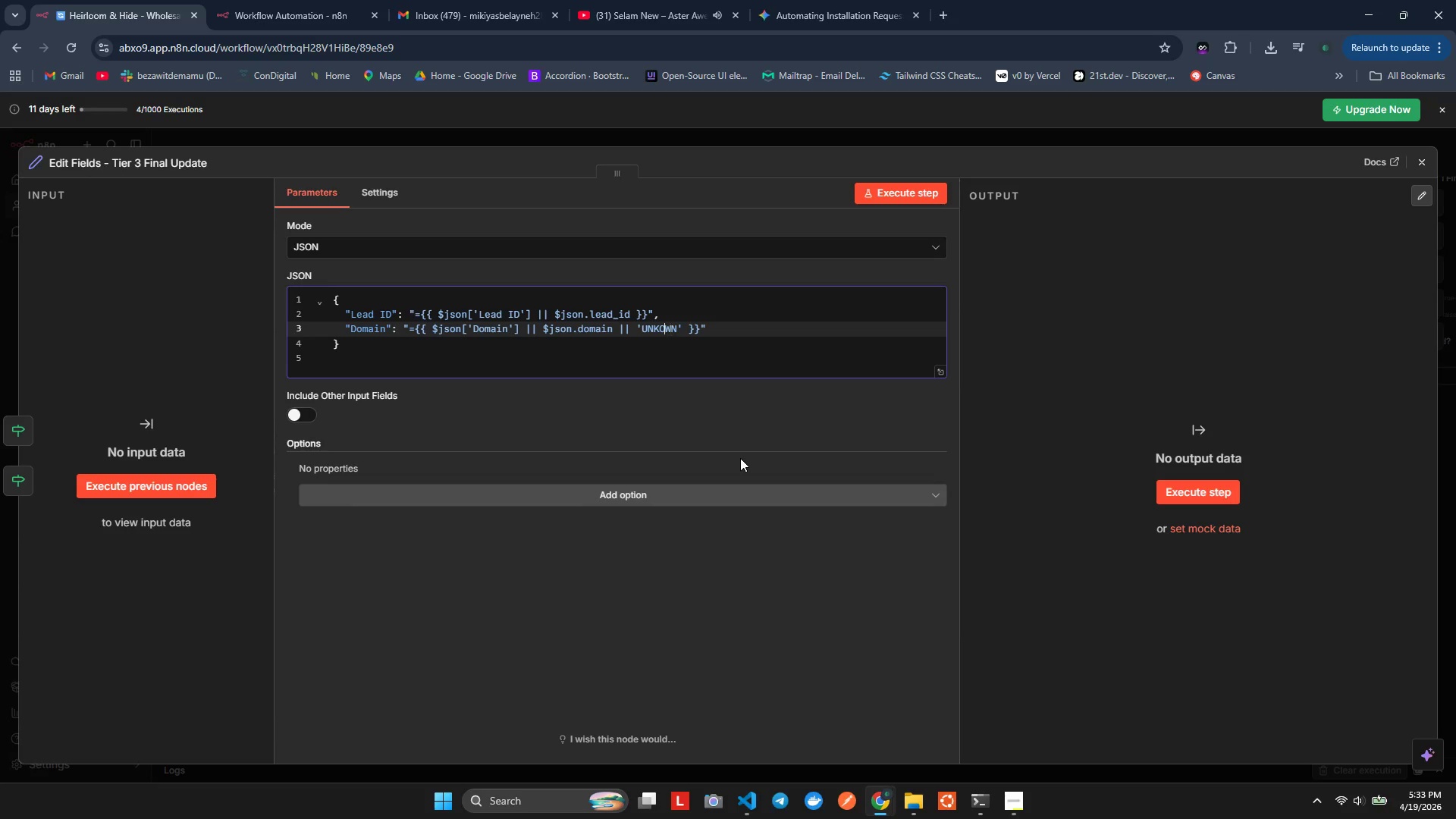 
key(ArrowLeft)
 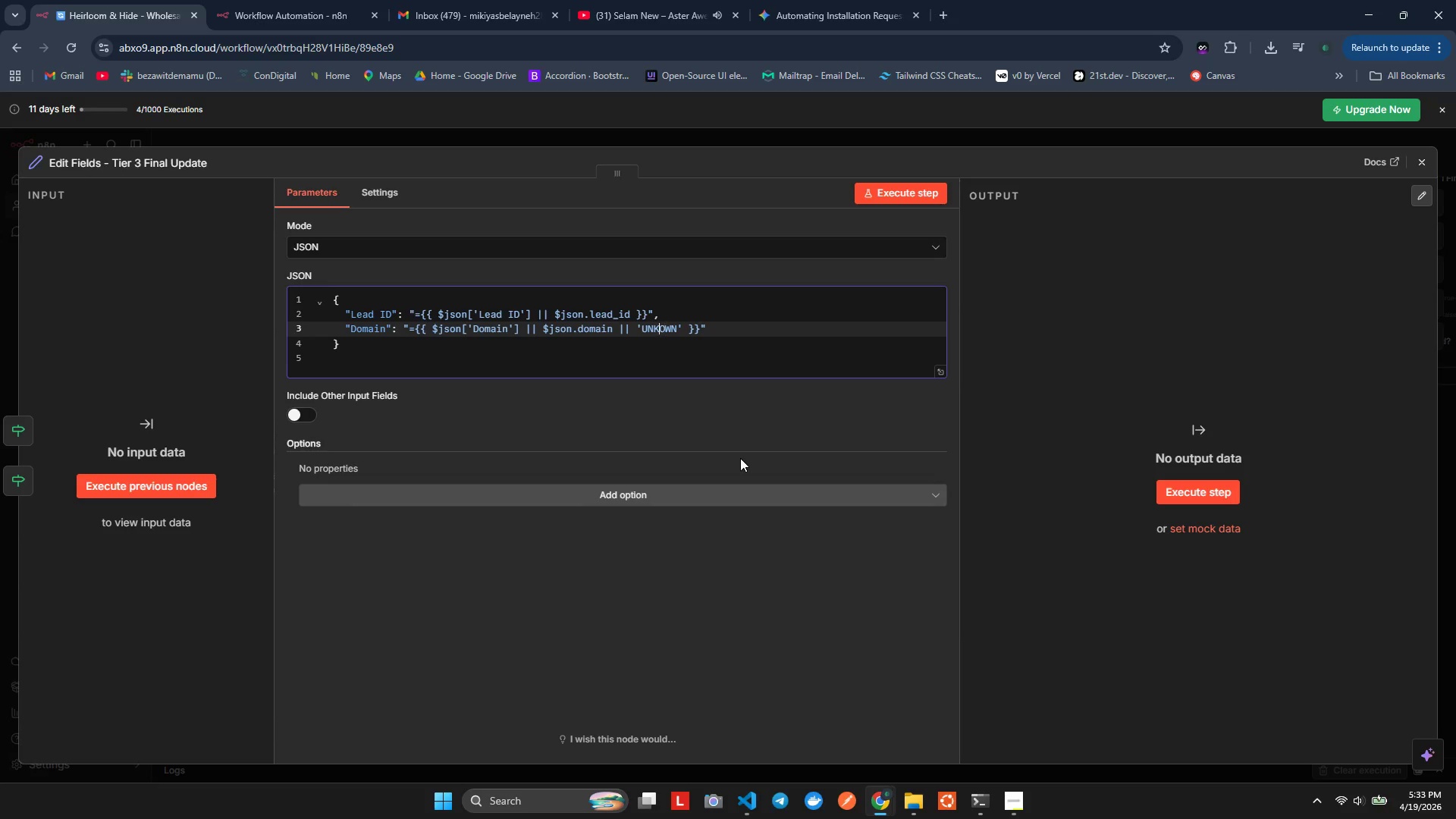 
key(ArrowLeft)
 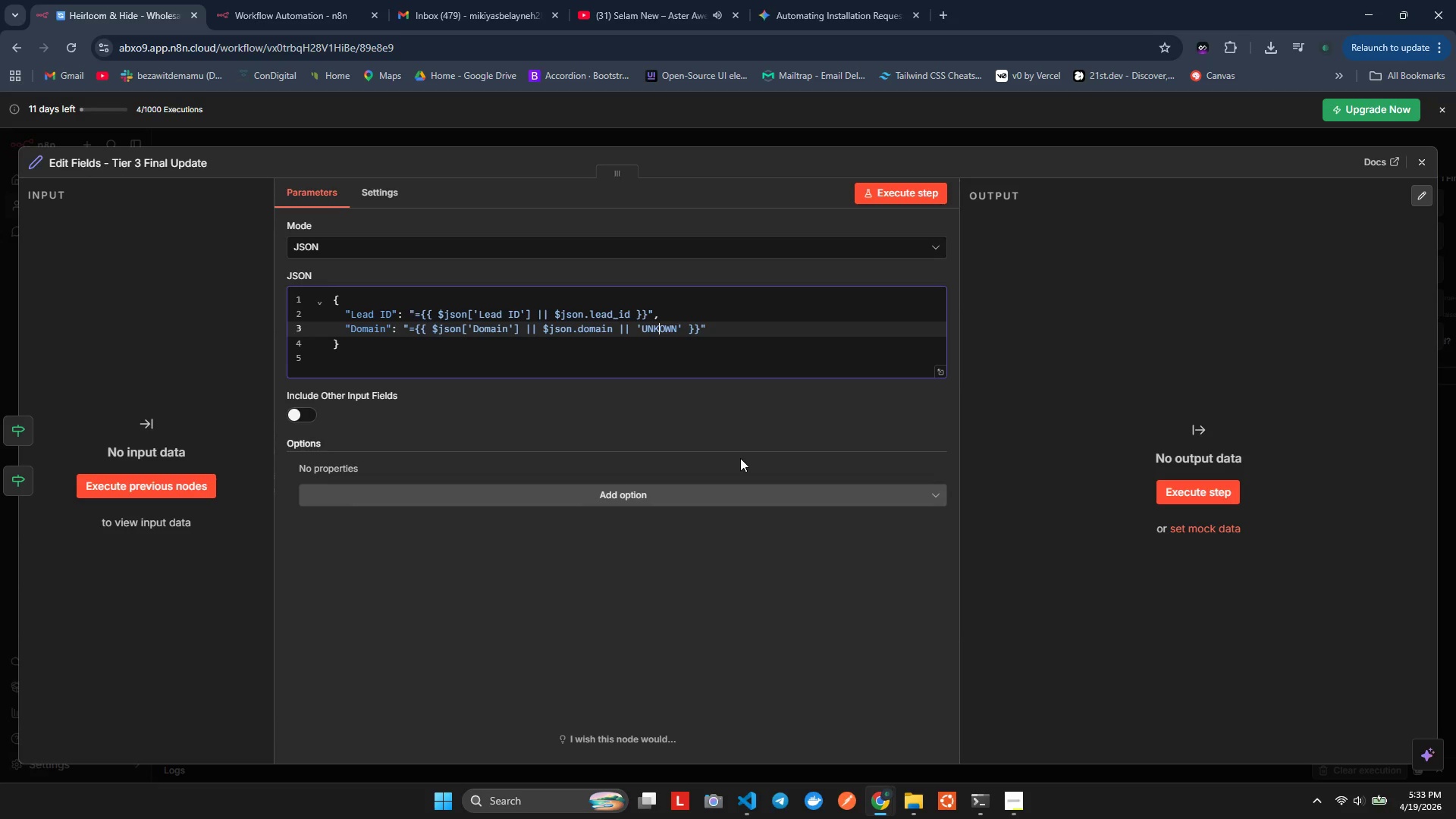 
key(ArrowLeft)
 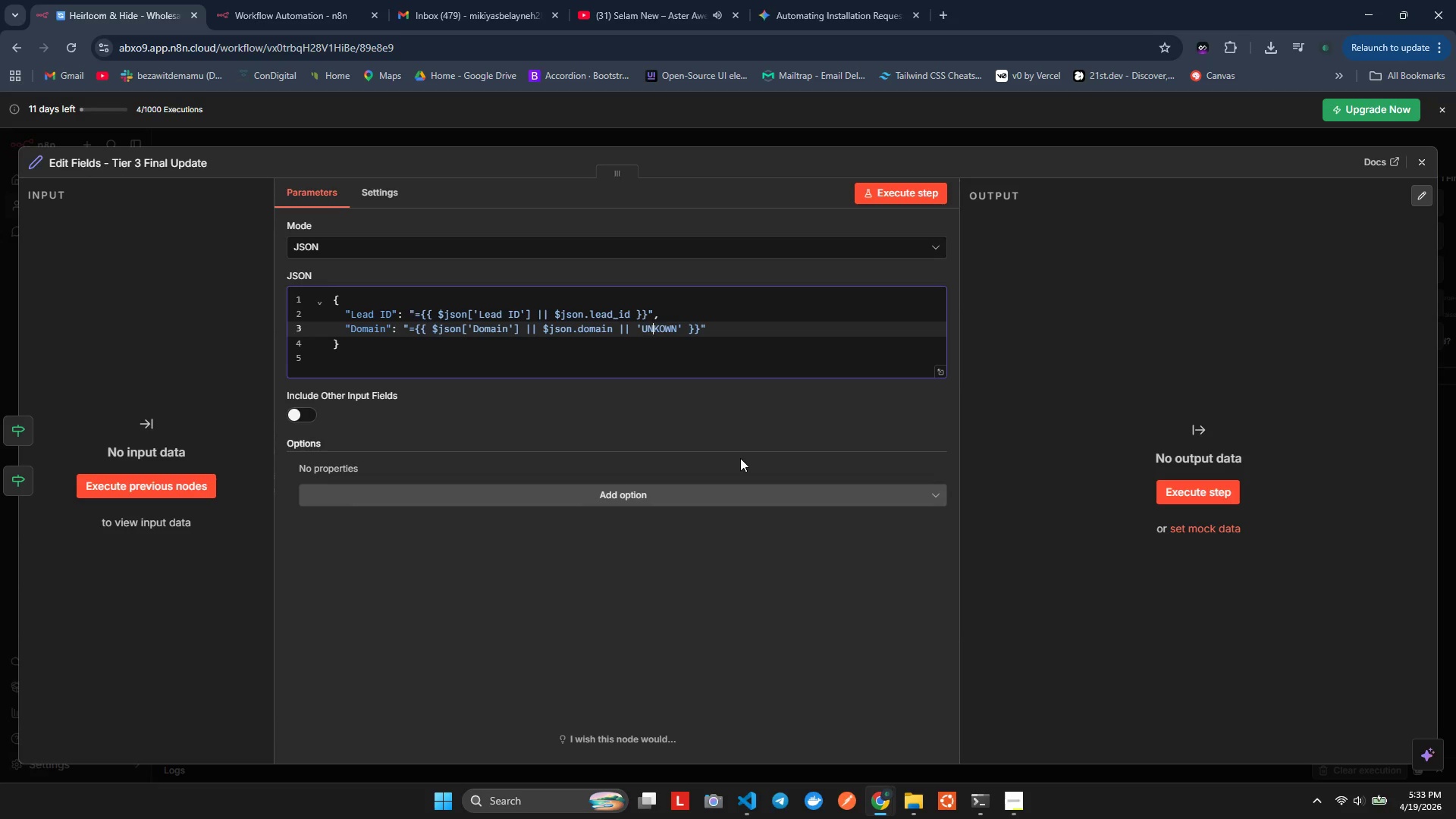 
key(ArrowRight)
 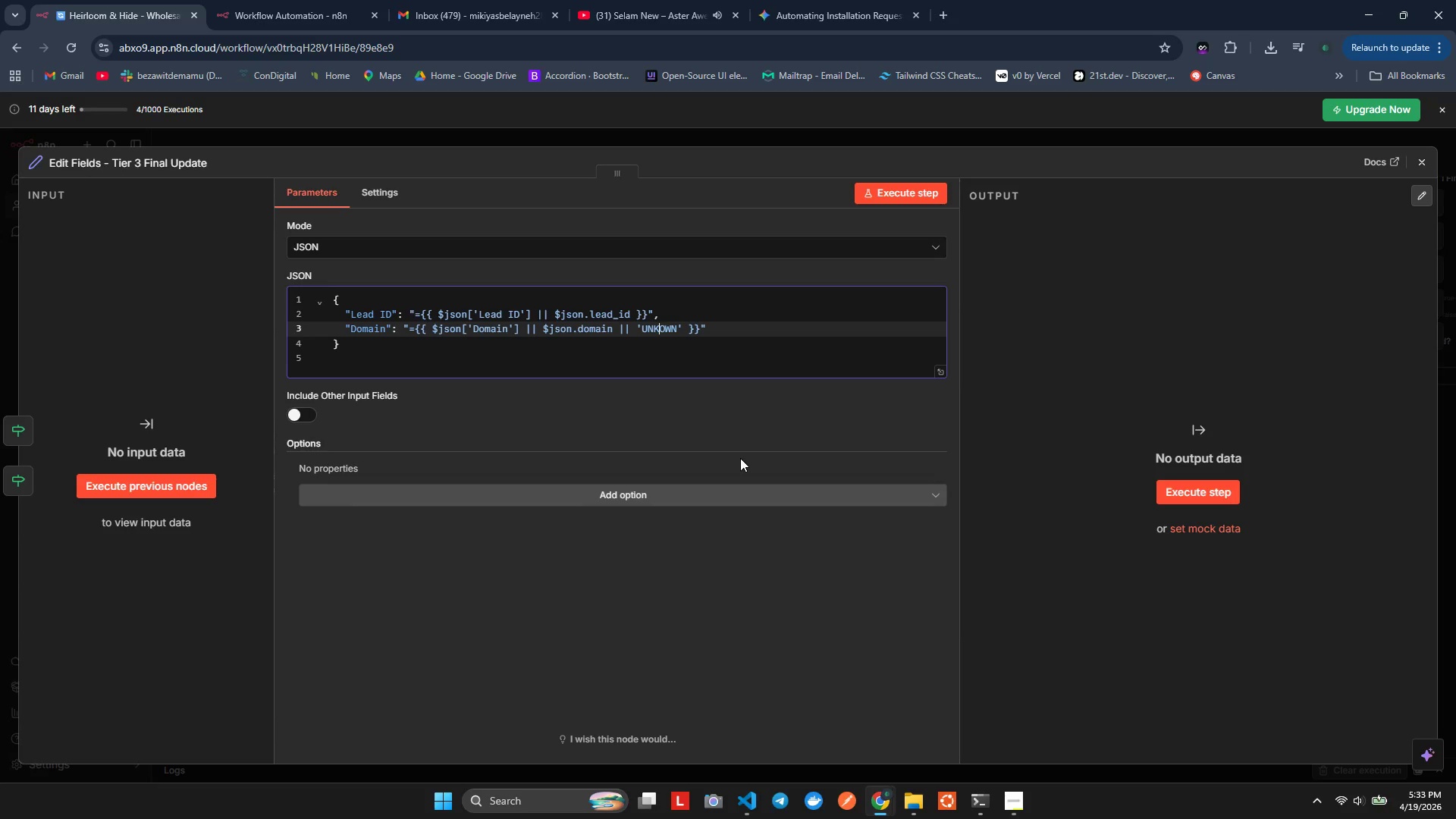 
key(ArrowRight)
 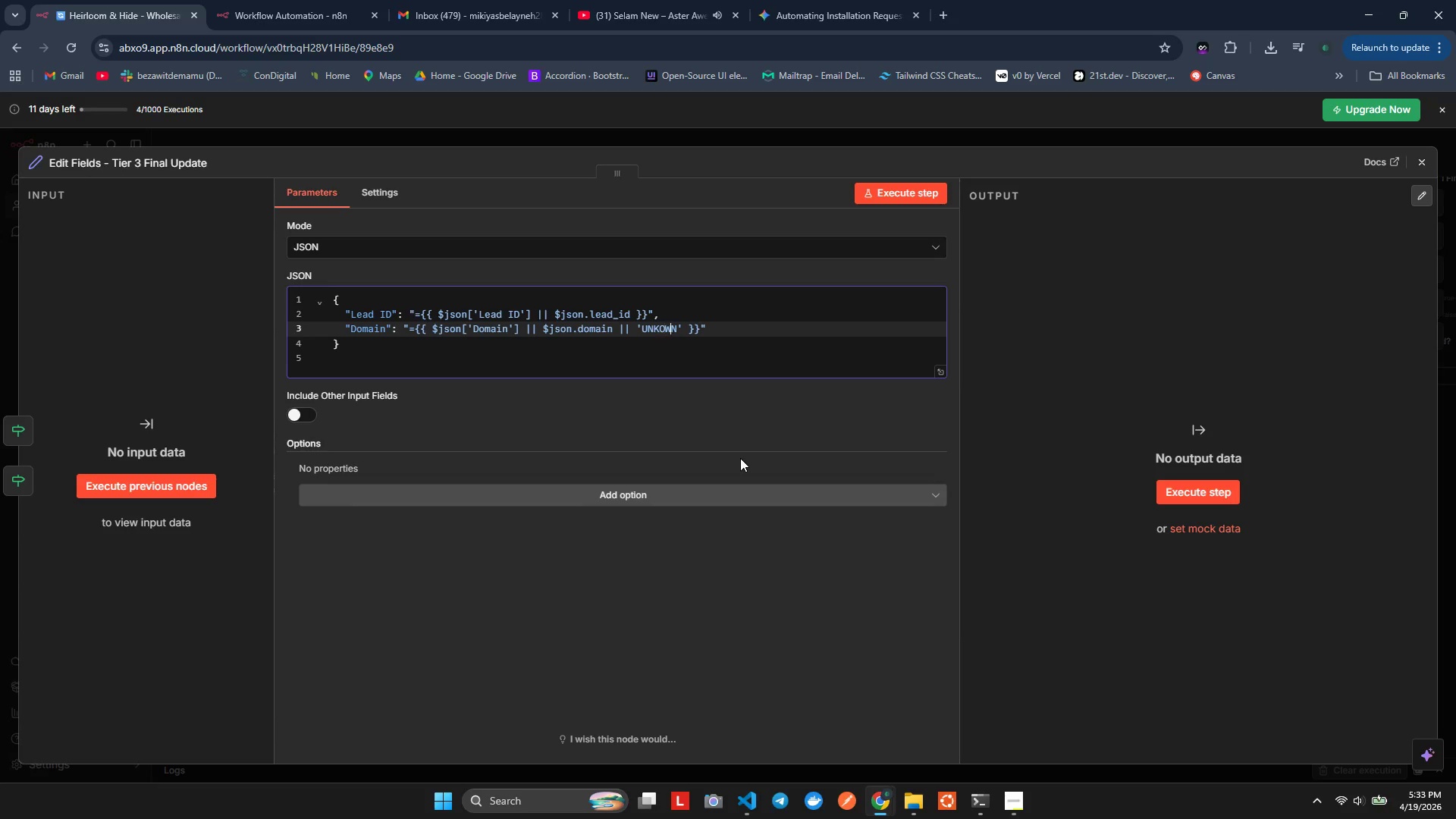 
key(ArrowRight)
 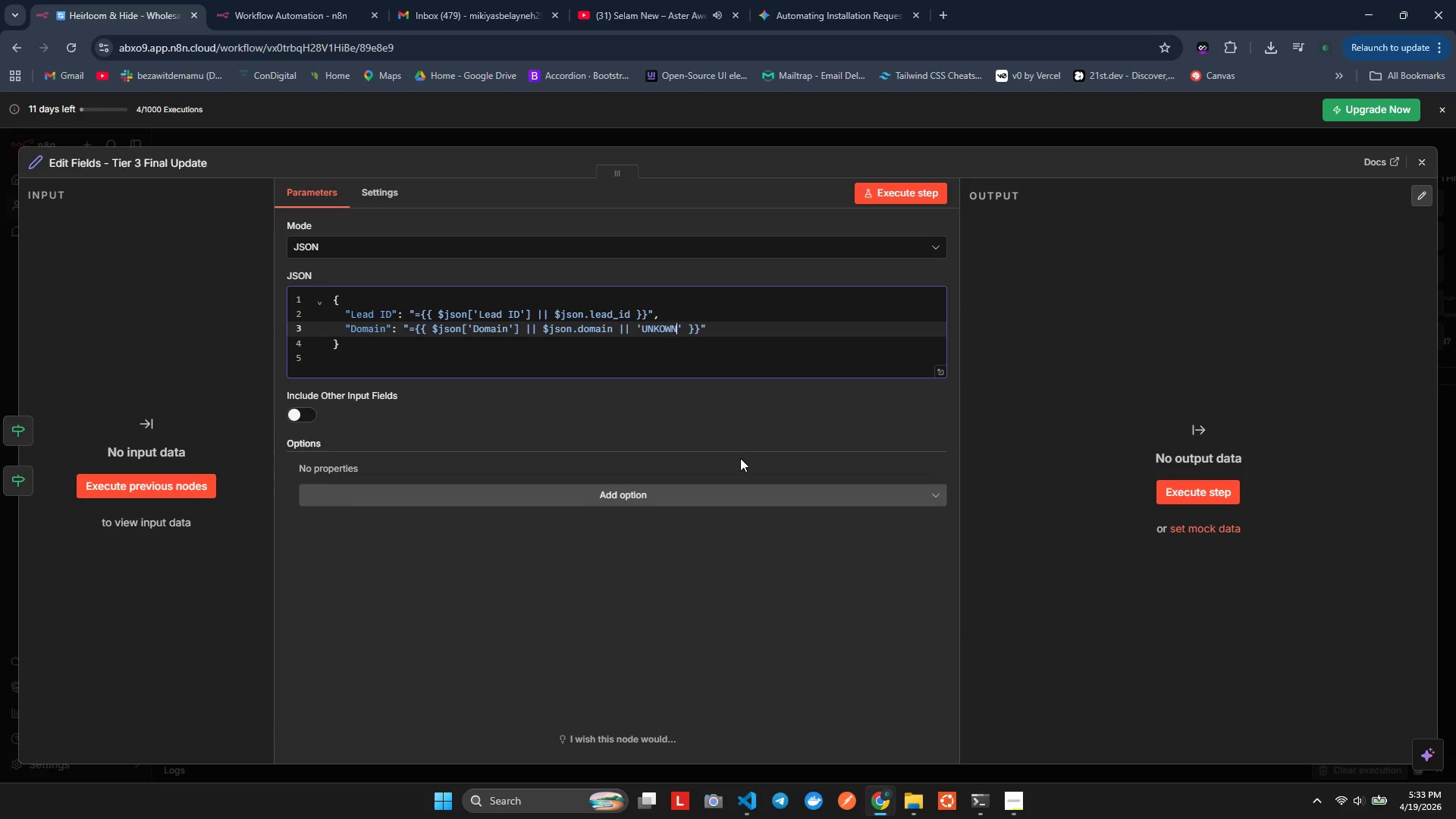 
key(ArrowRight)
 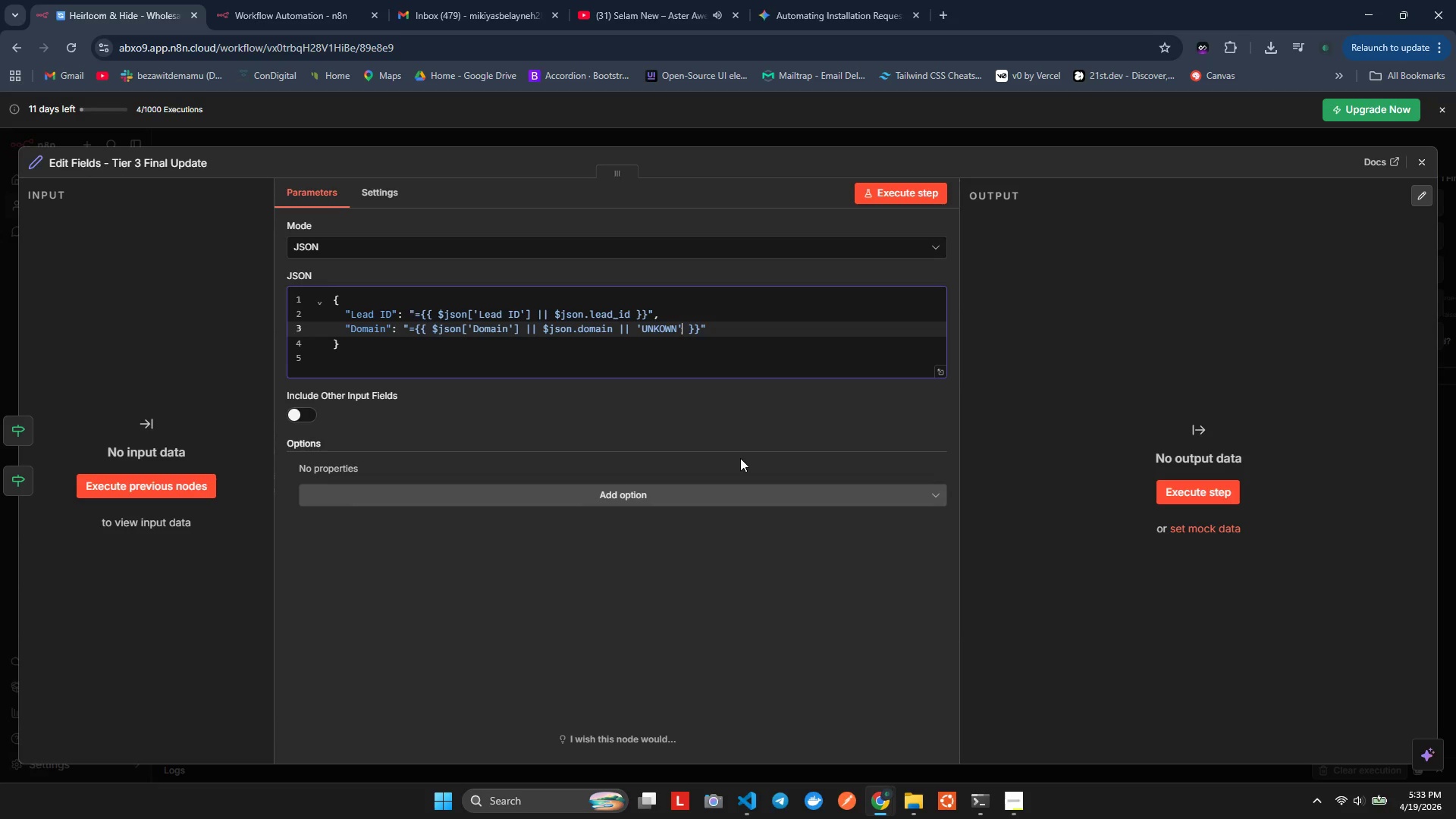 
key(ArrowRight)
 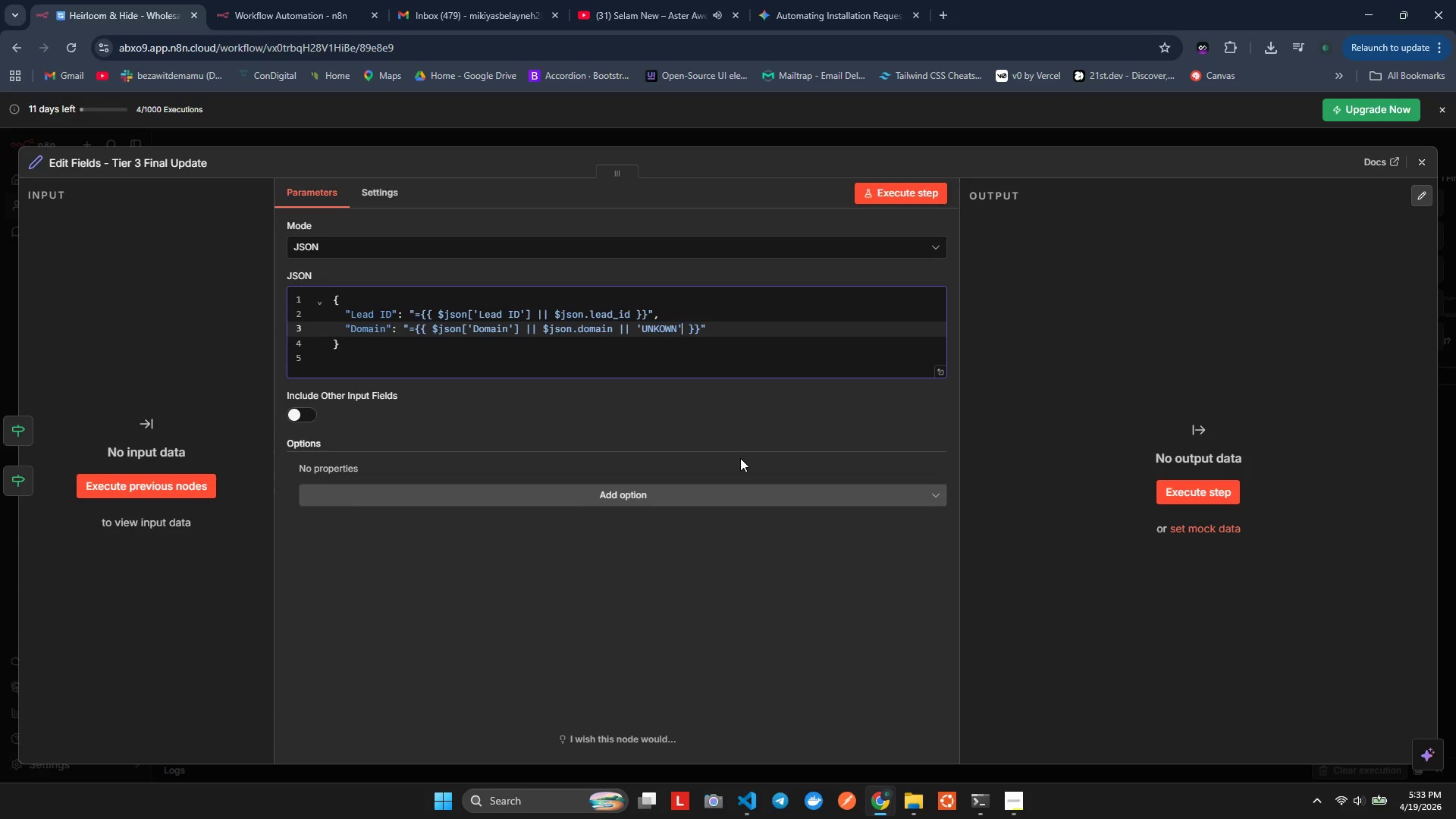 
key(ArrowRight)
 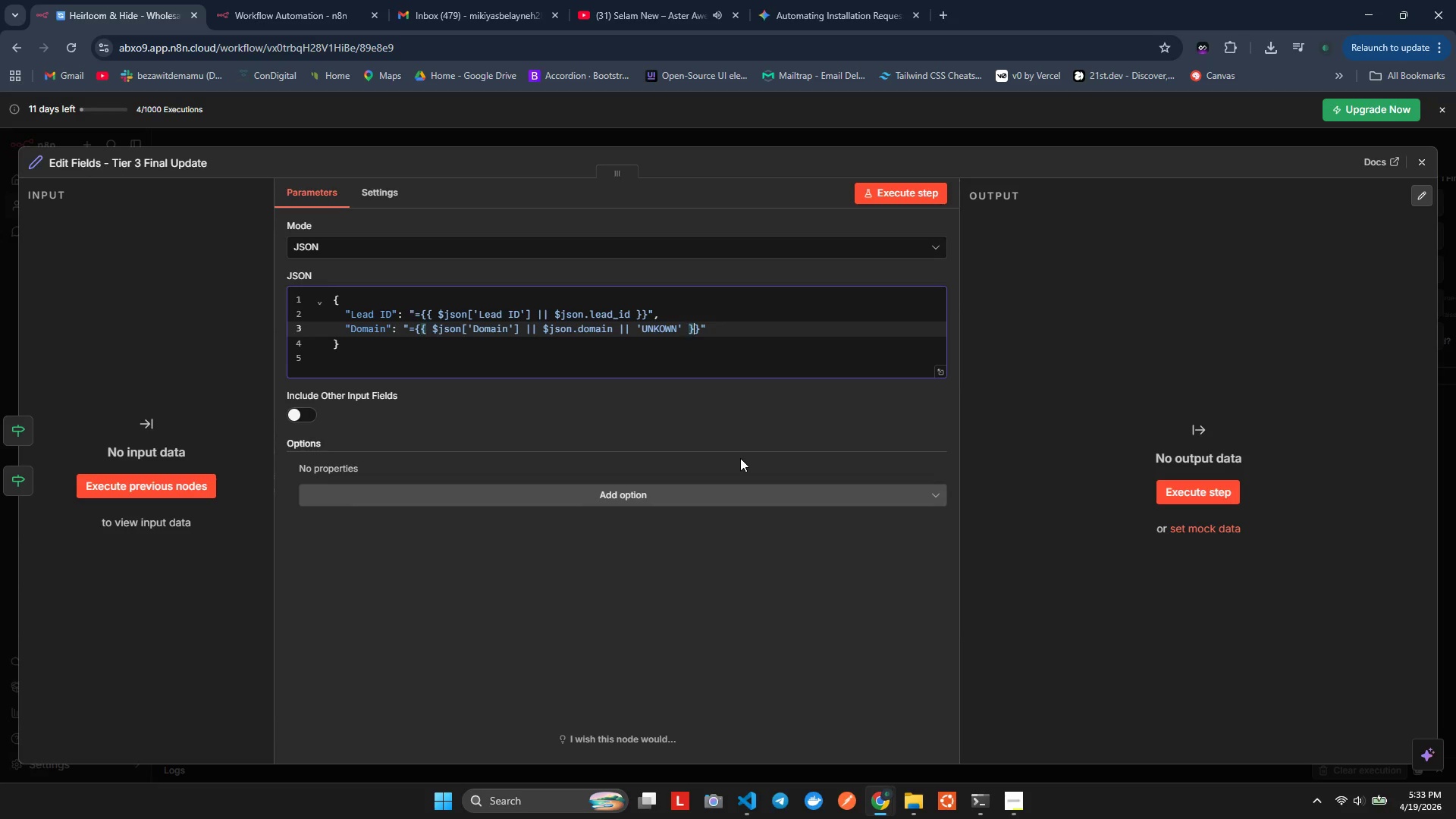 
key(ArrowRight)
 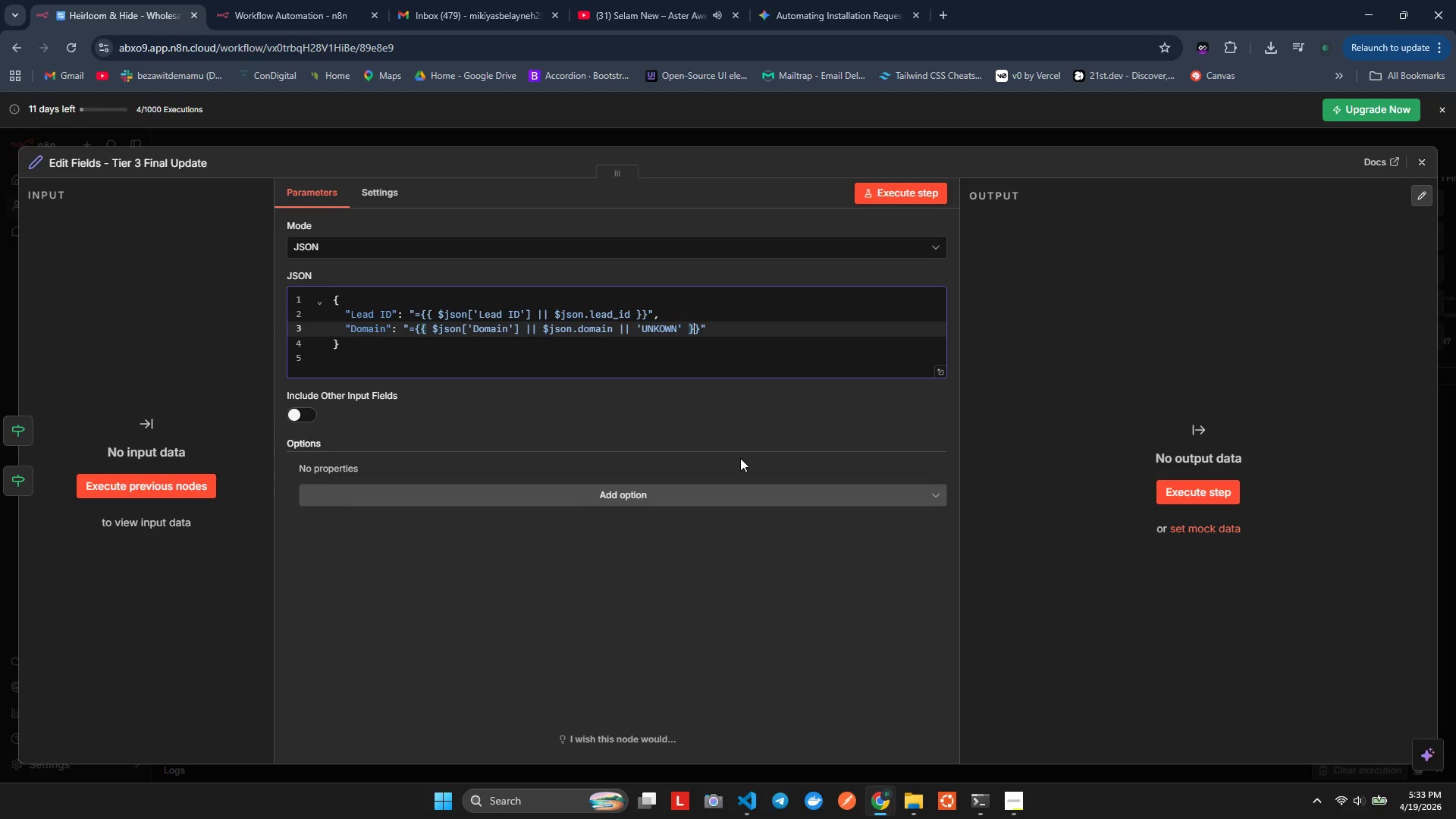 
key(ArrowRight)
 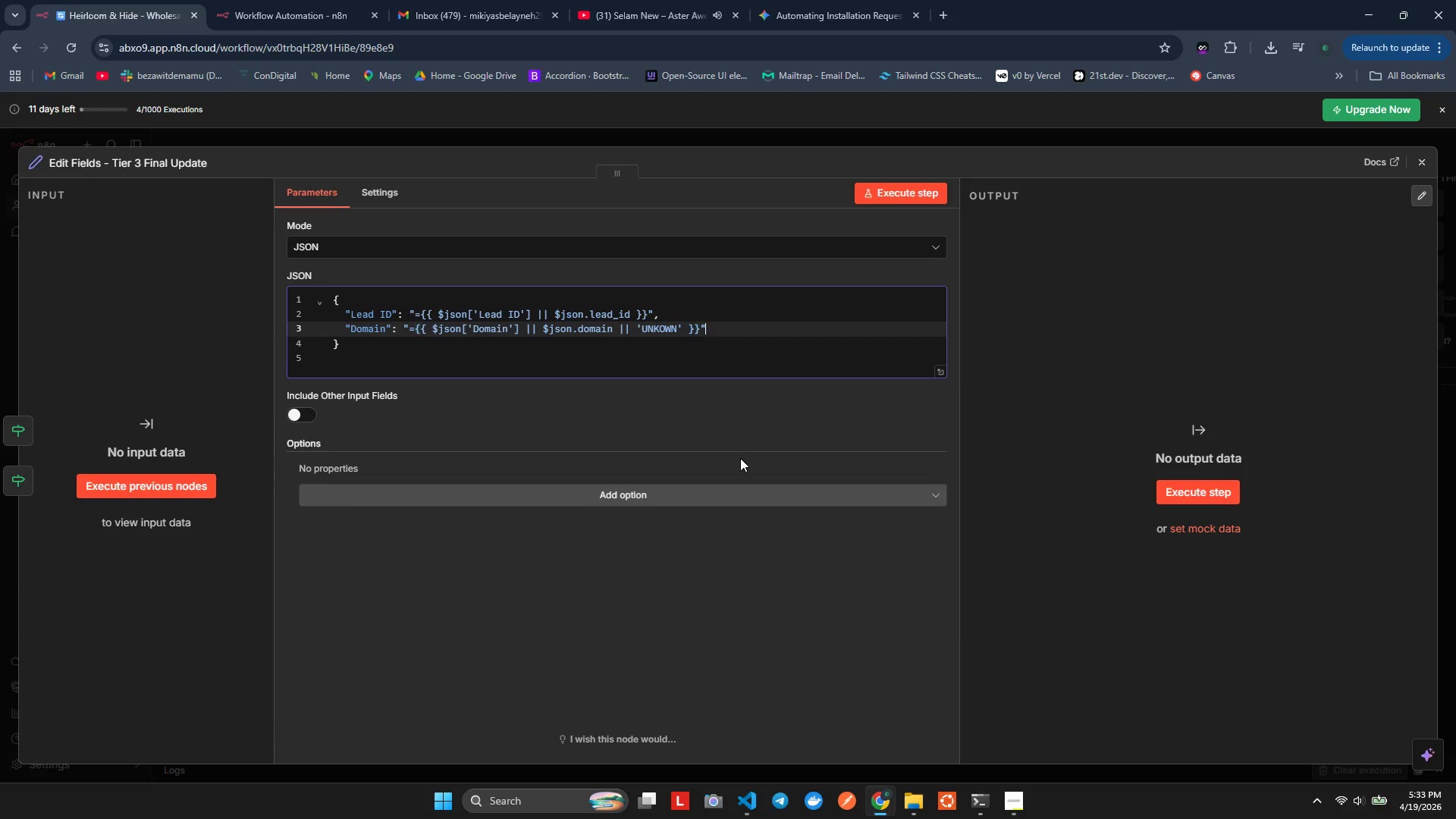 
key(ArrowRight)
 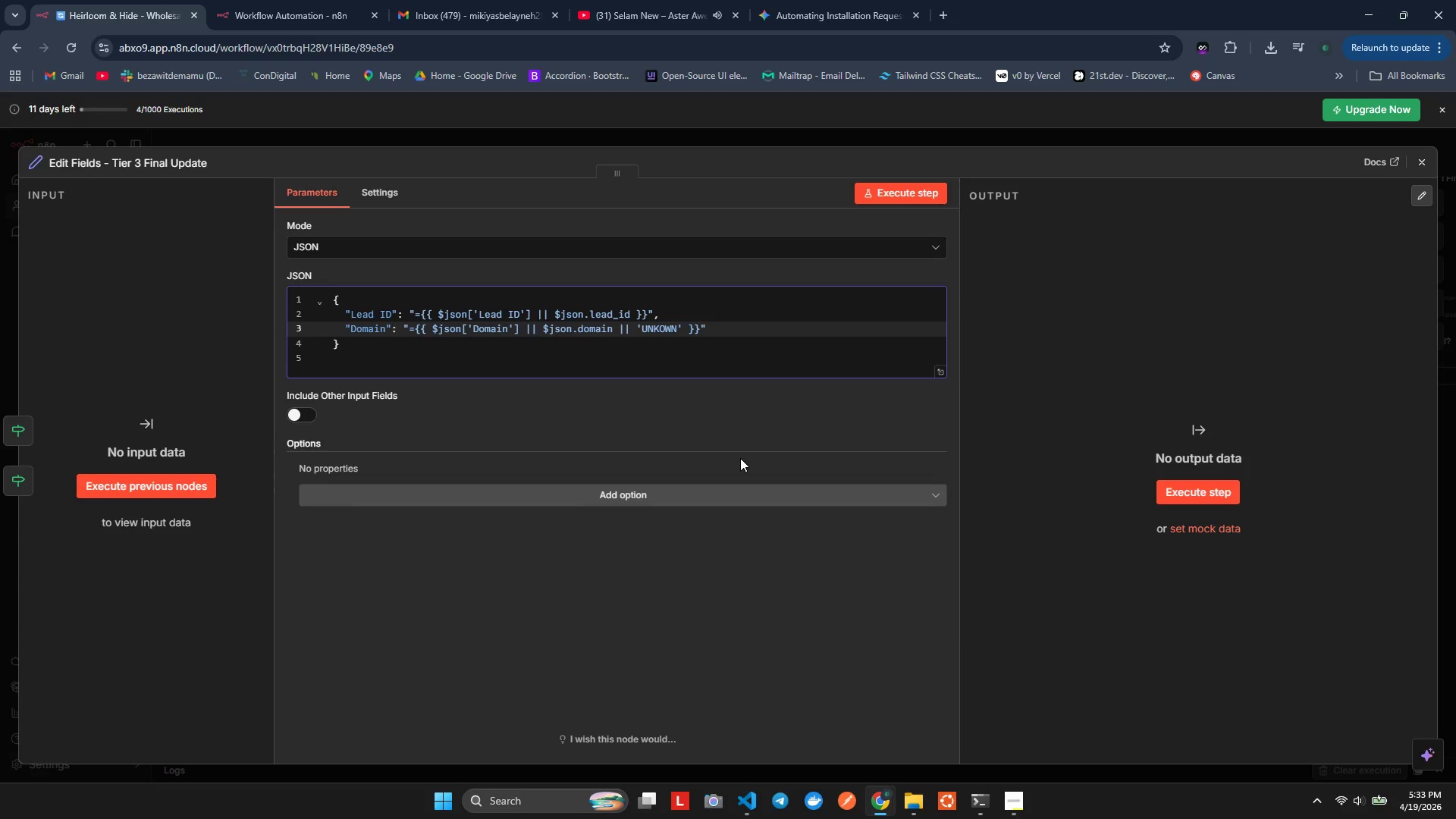 
key(Comma)
 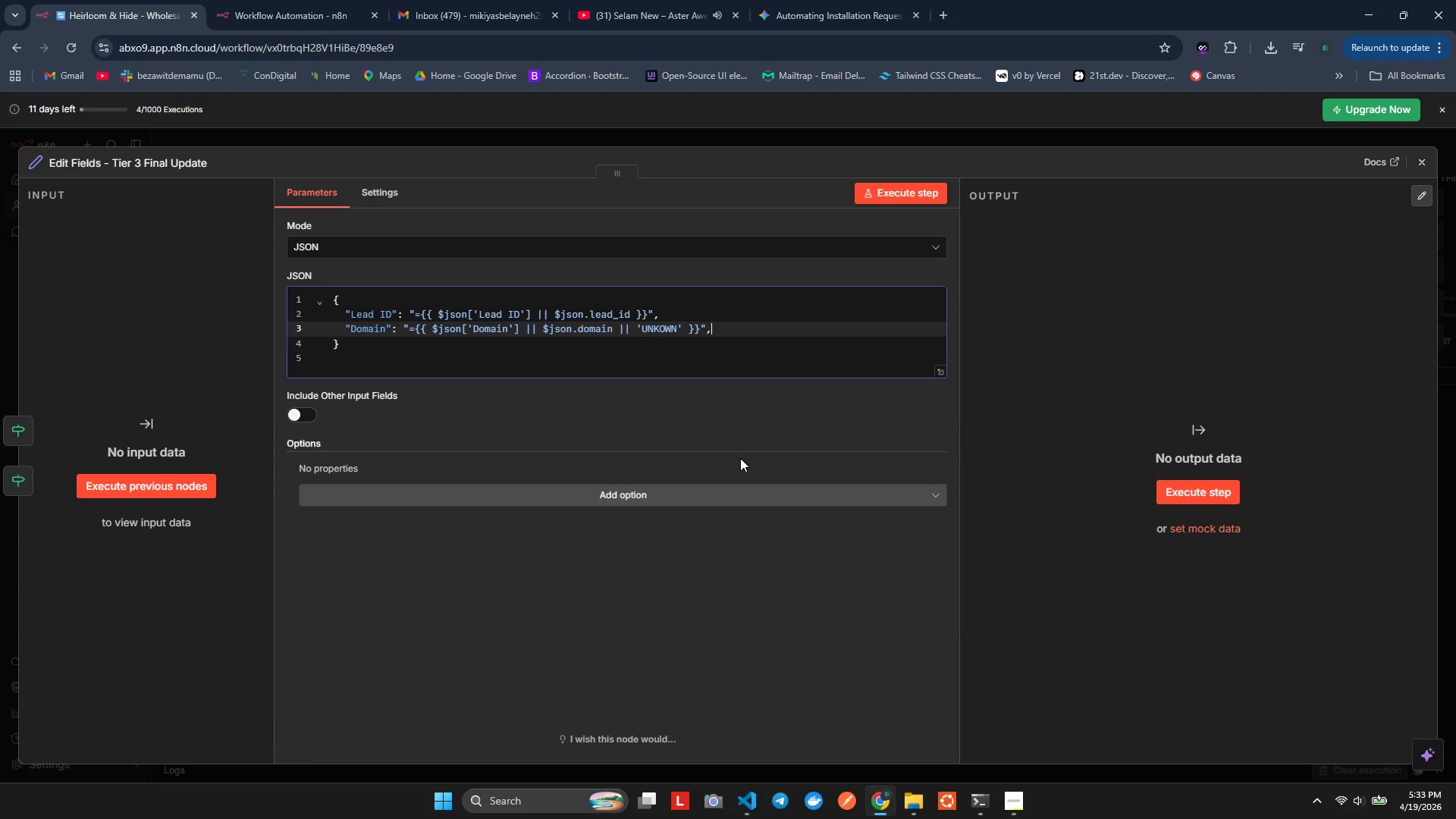 
key(Enter)
 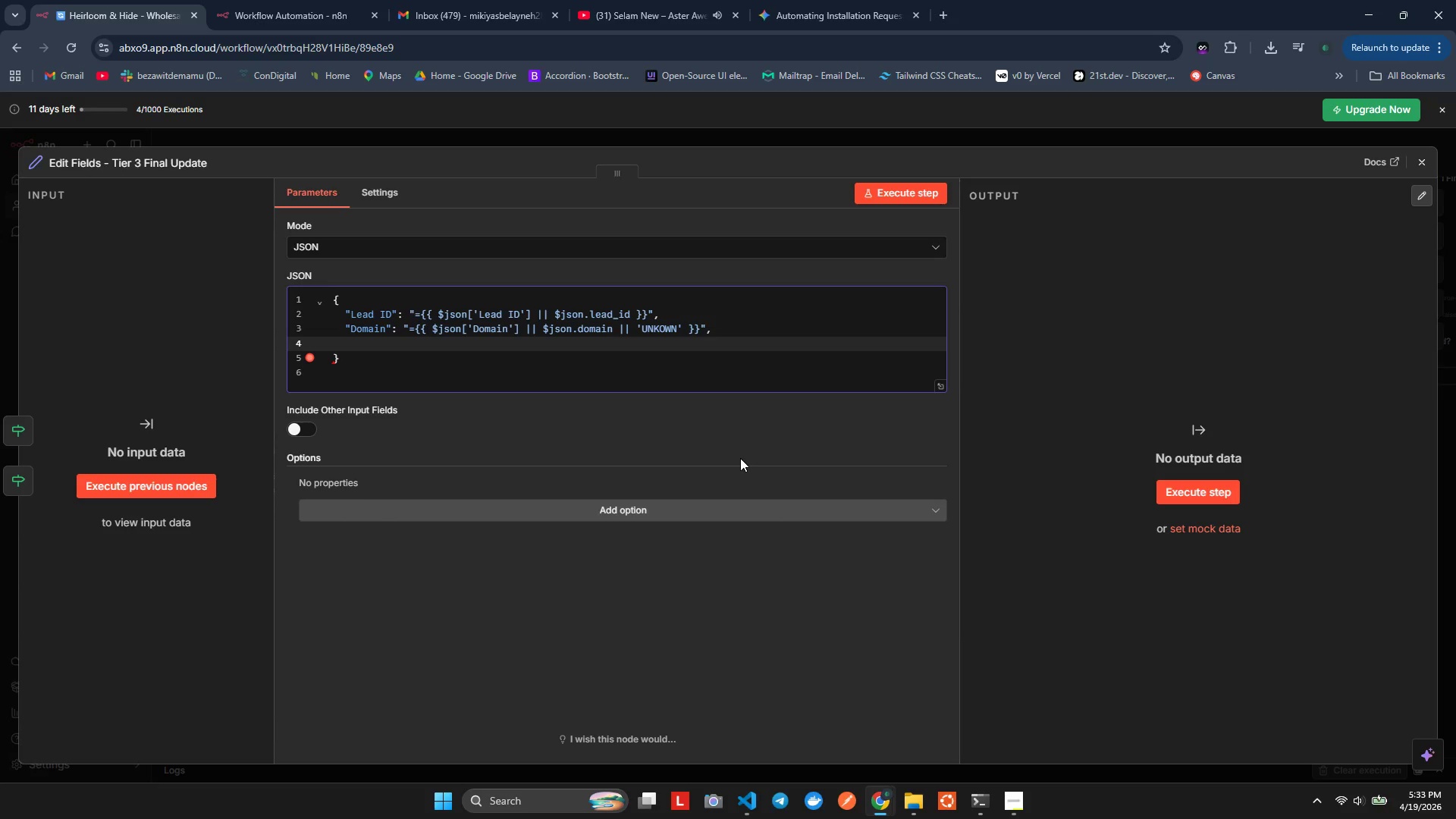 
wait(5.94)
 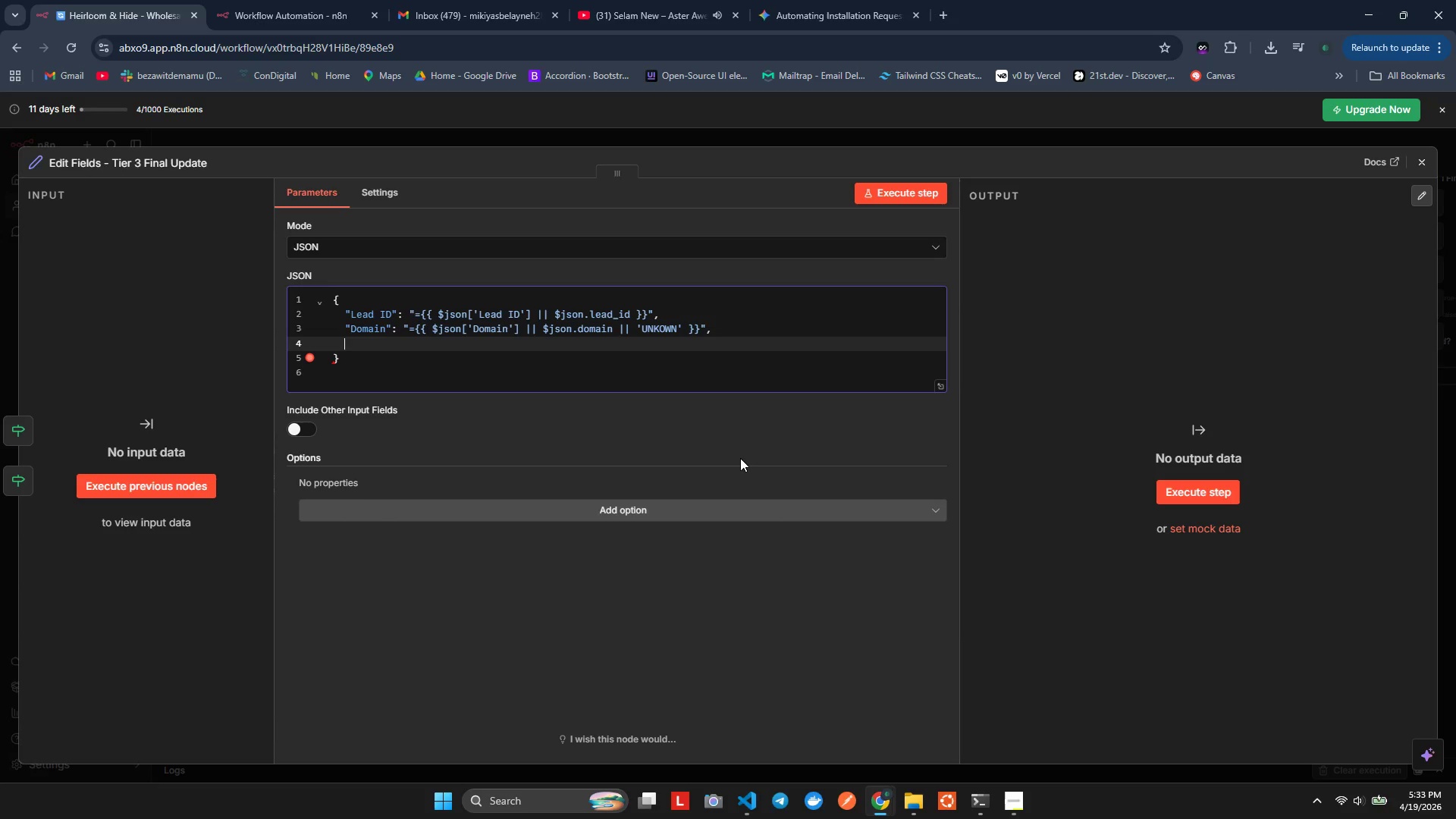 
key(Shift+Quote)
 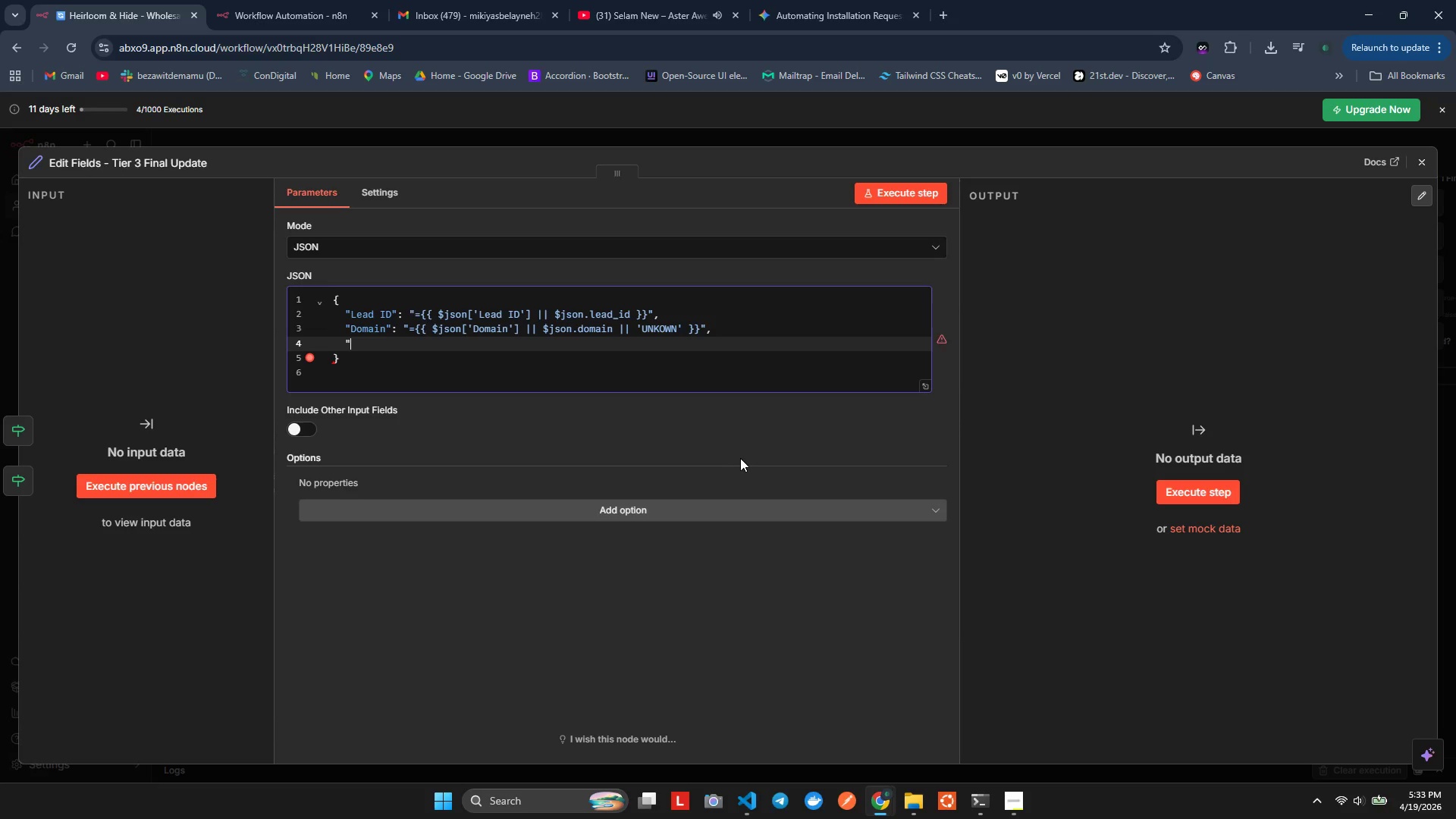 
key(Shift+Quote)
 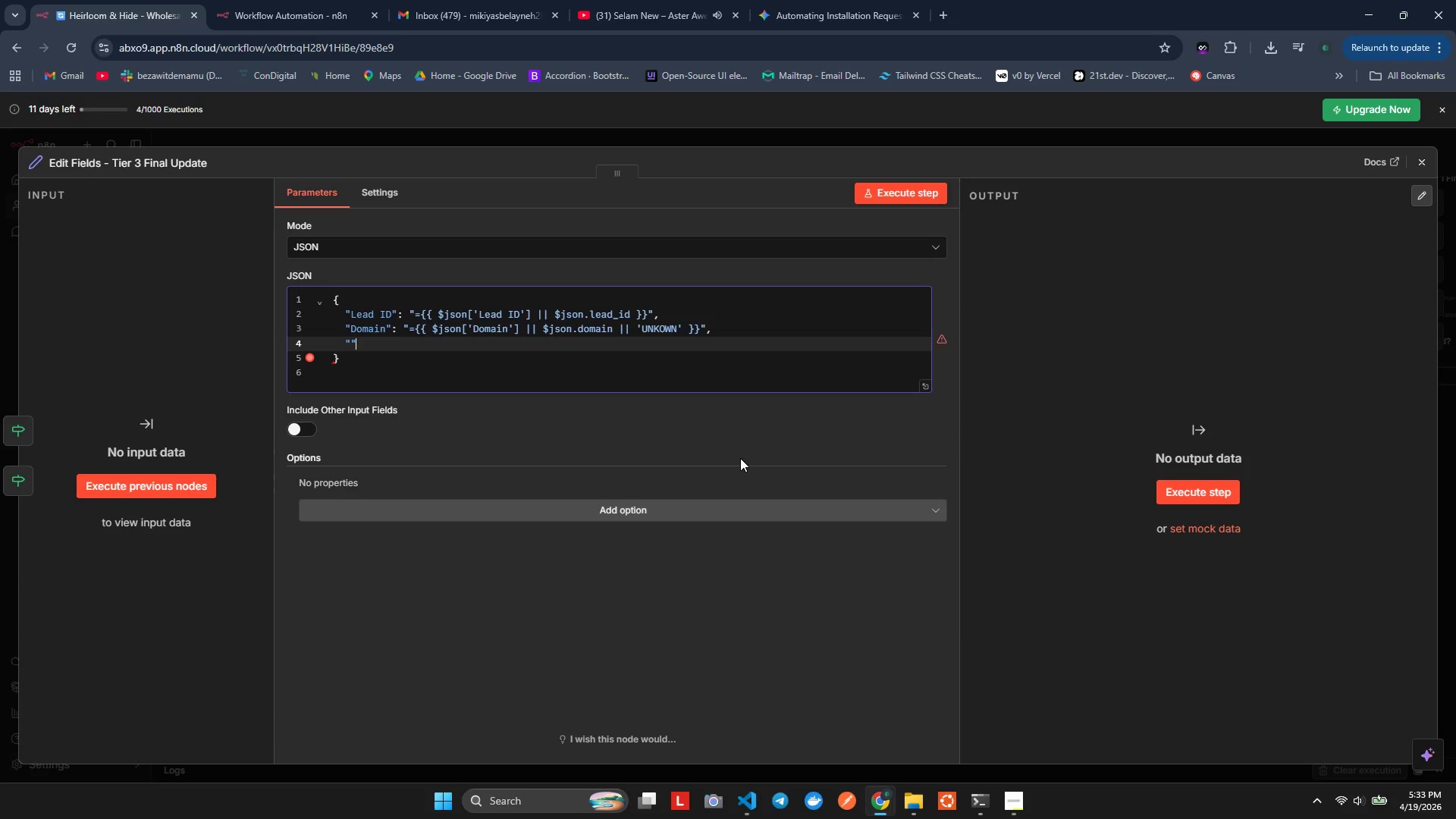 
key(ArrowLeft)
 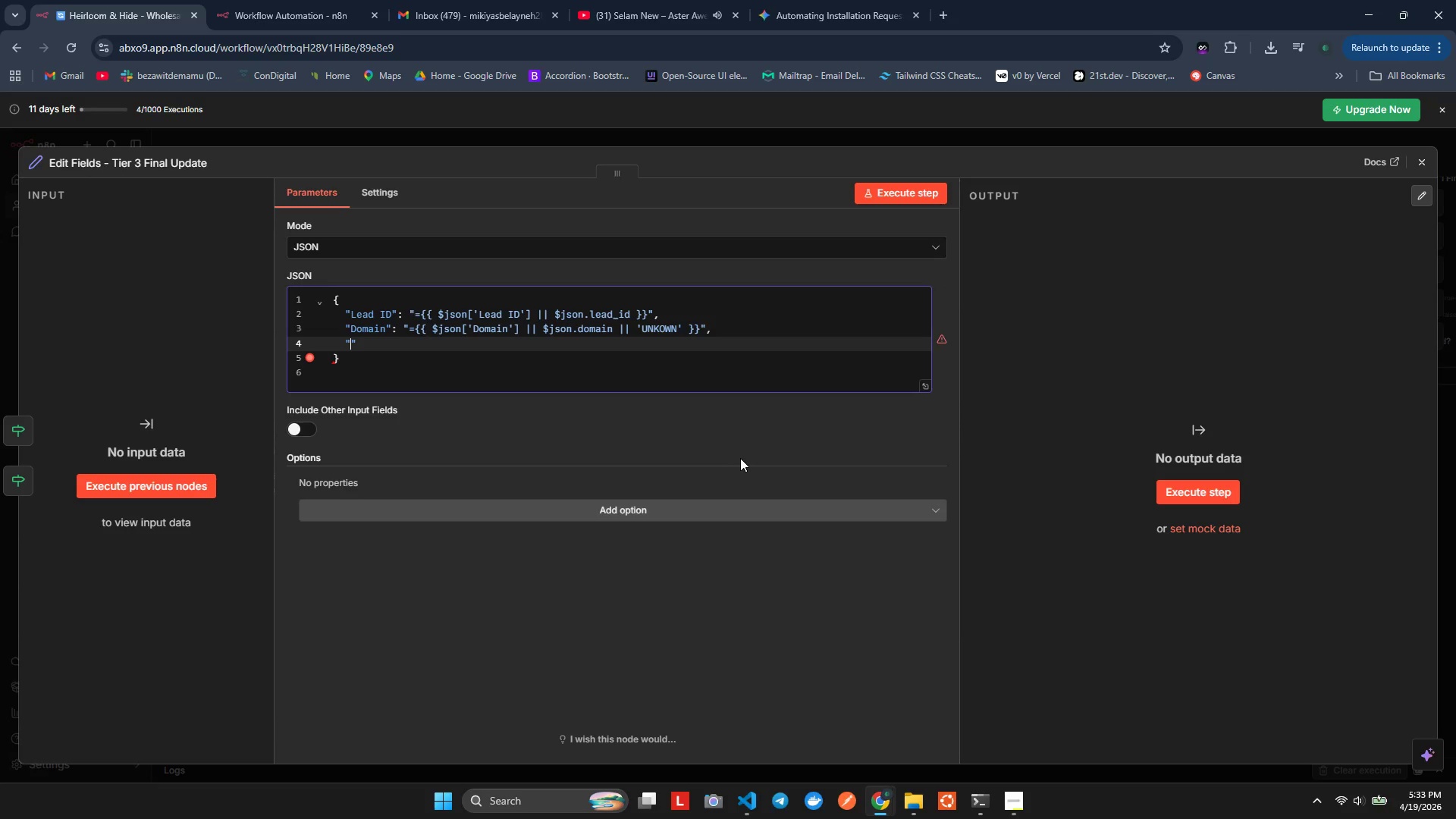 
type(ReaerchTimeStamp)
 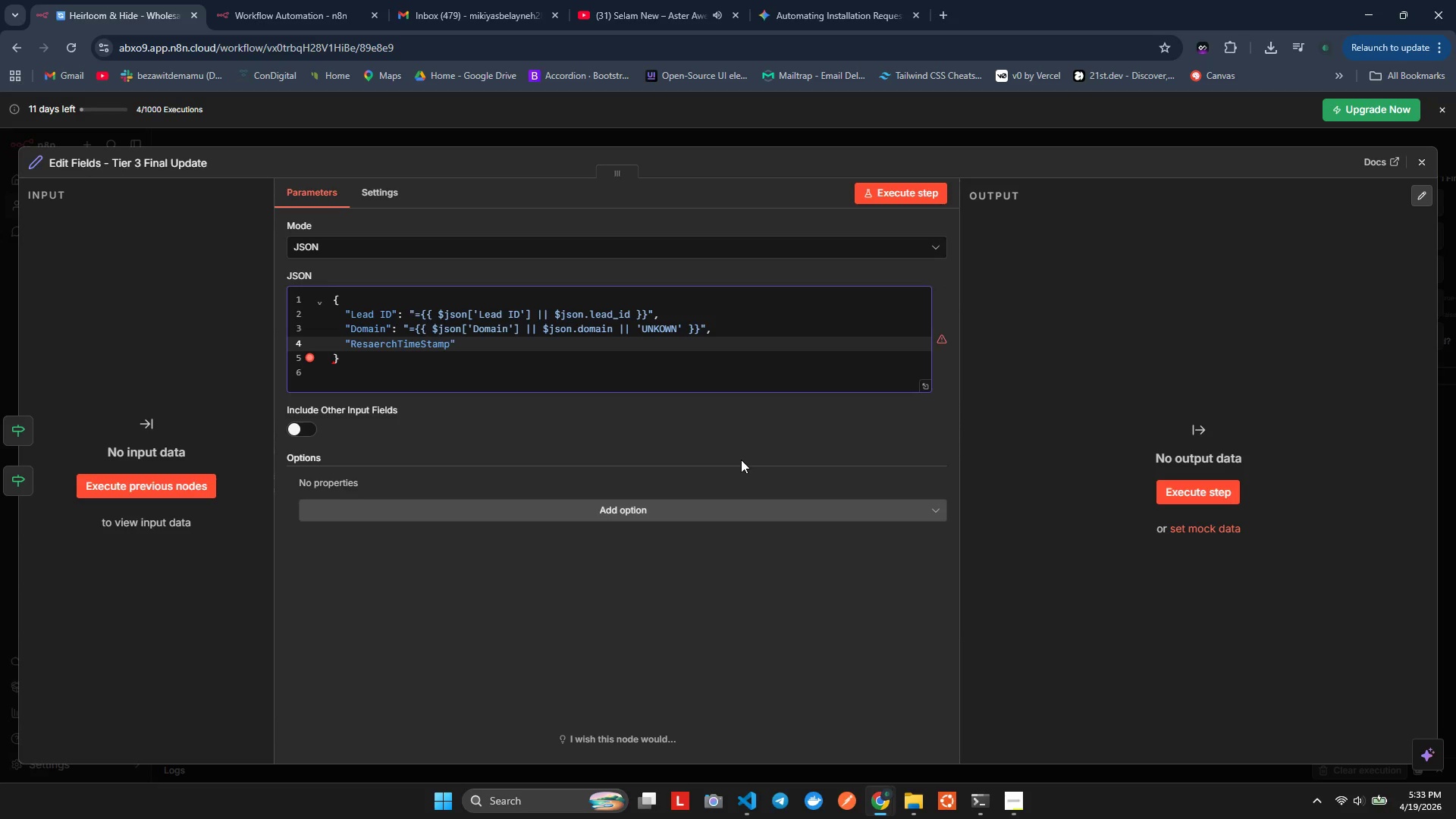 
key(ArrowLeft)
 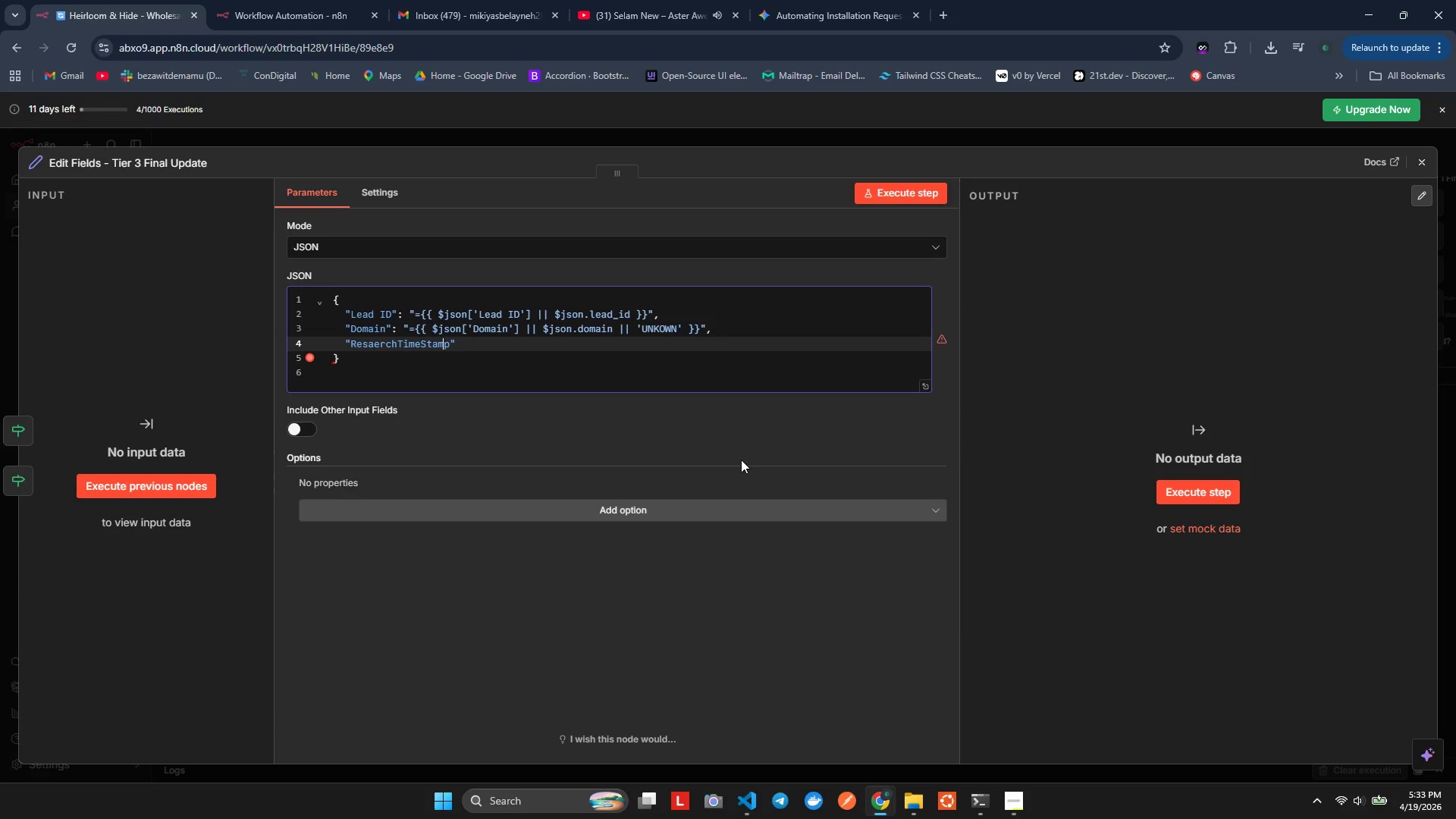 
key(ArrowLeft)
 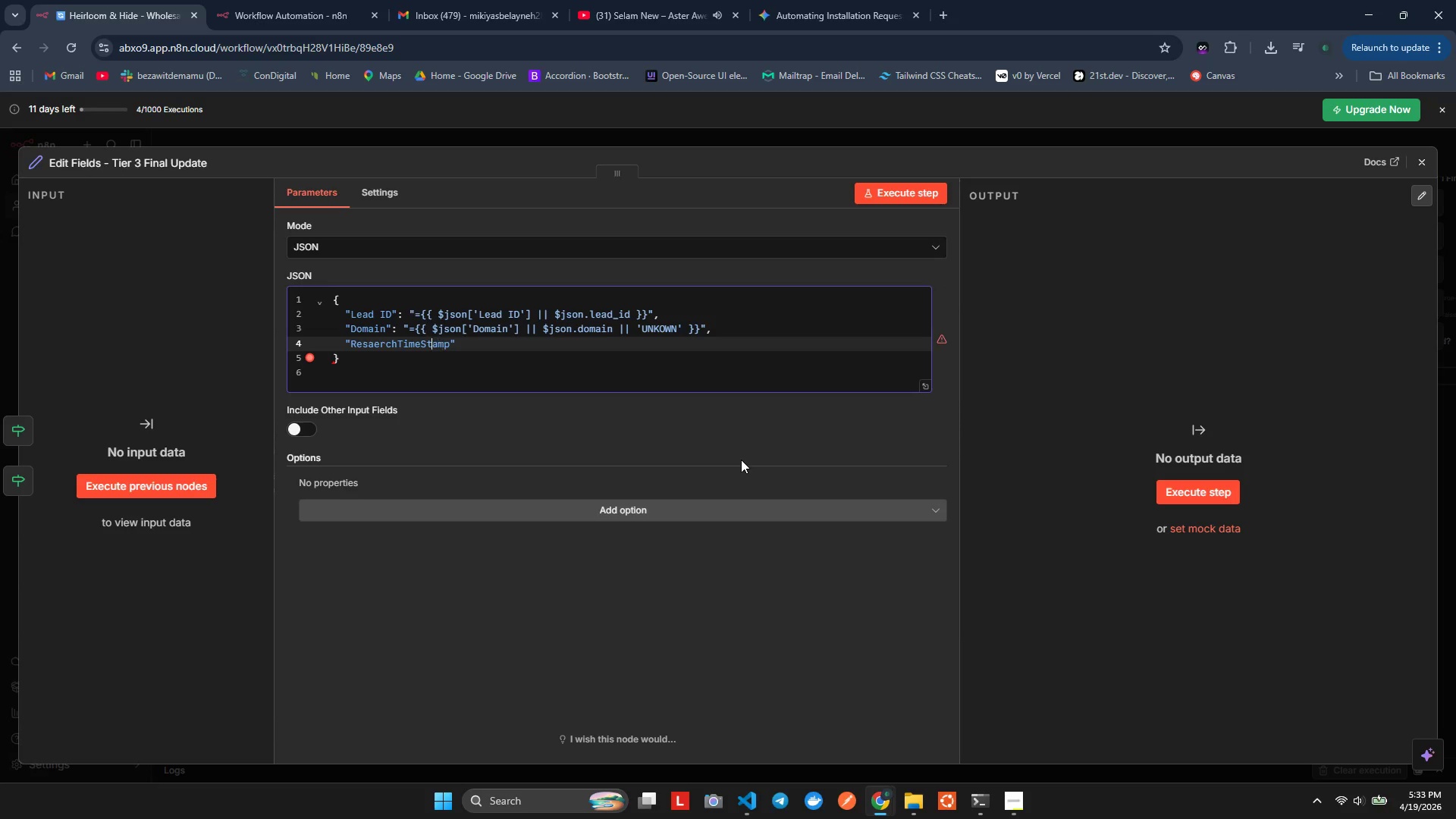 
key(ArrowLeft)
 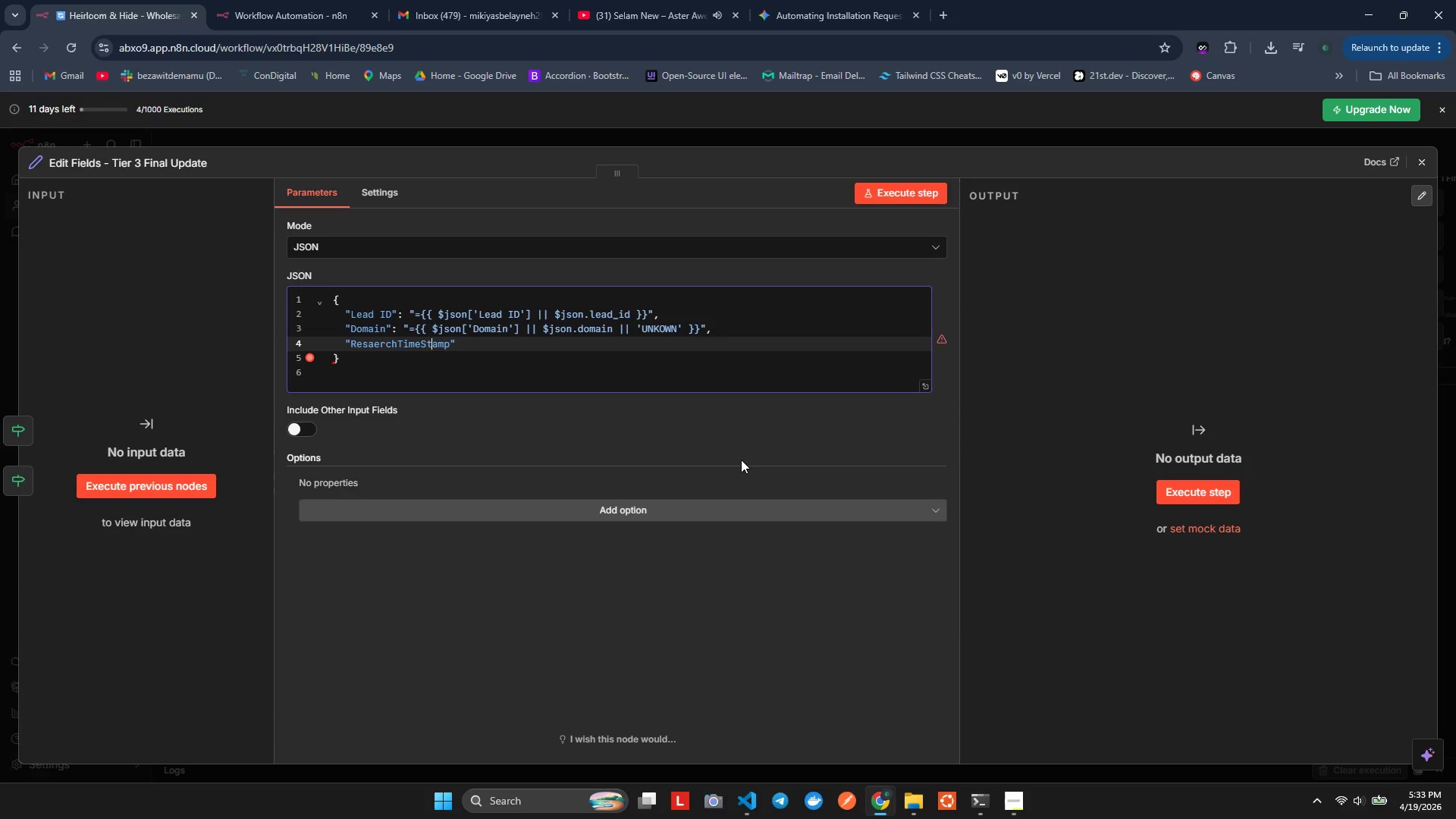 
key(ArrowLeft)
 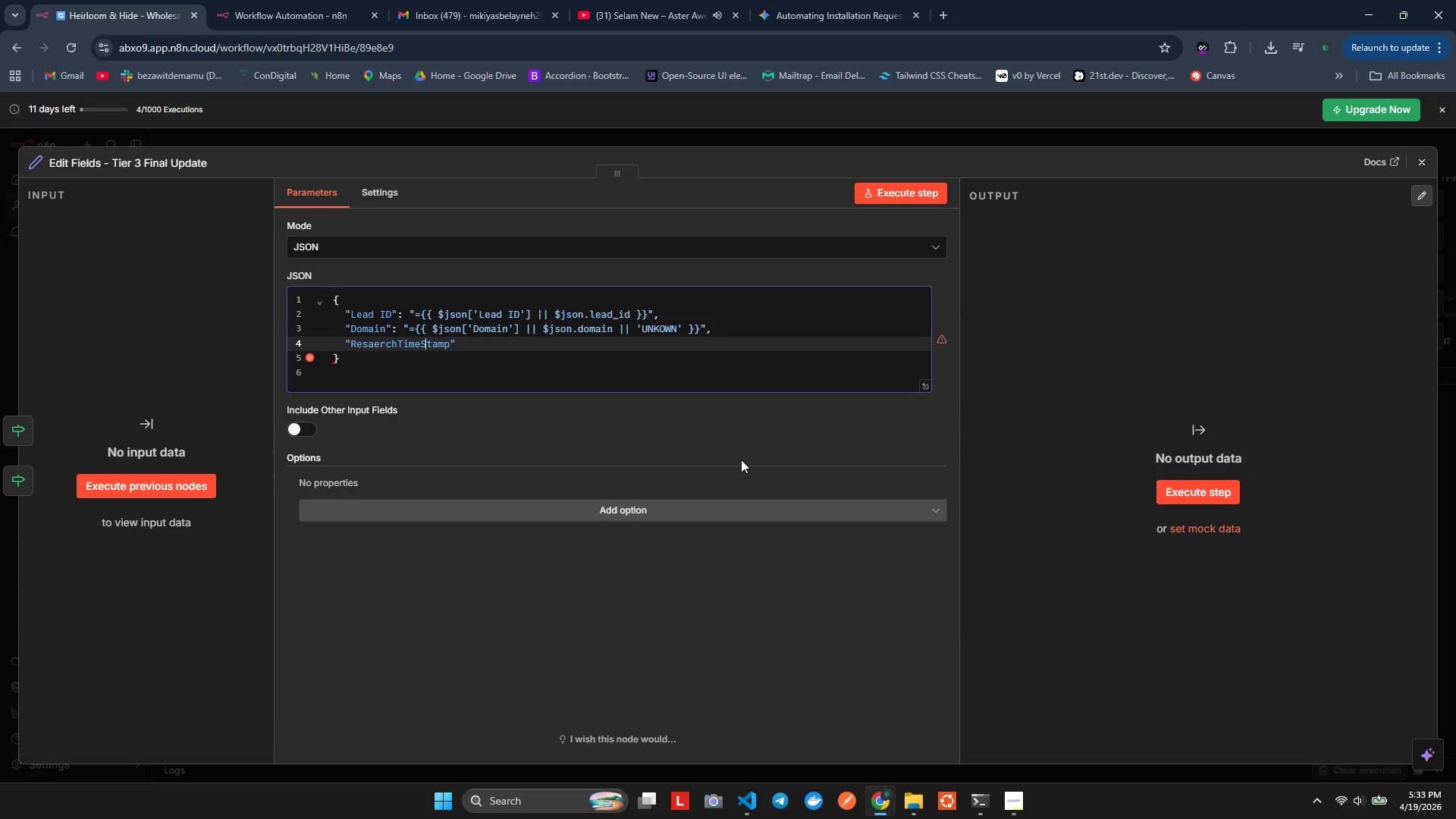 
key(ArrowLeft)
 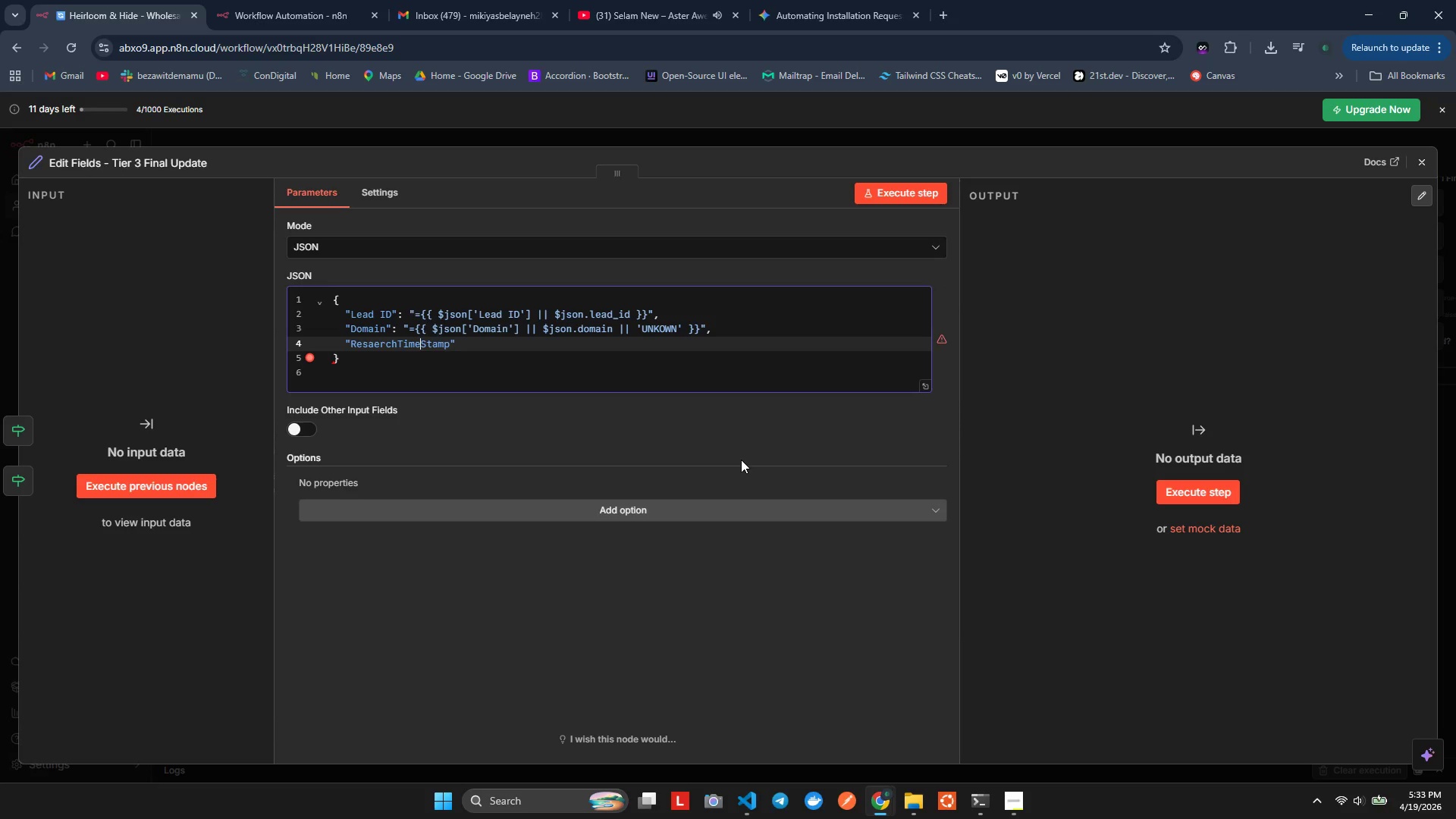 
key(ArrowLeft)
 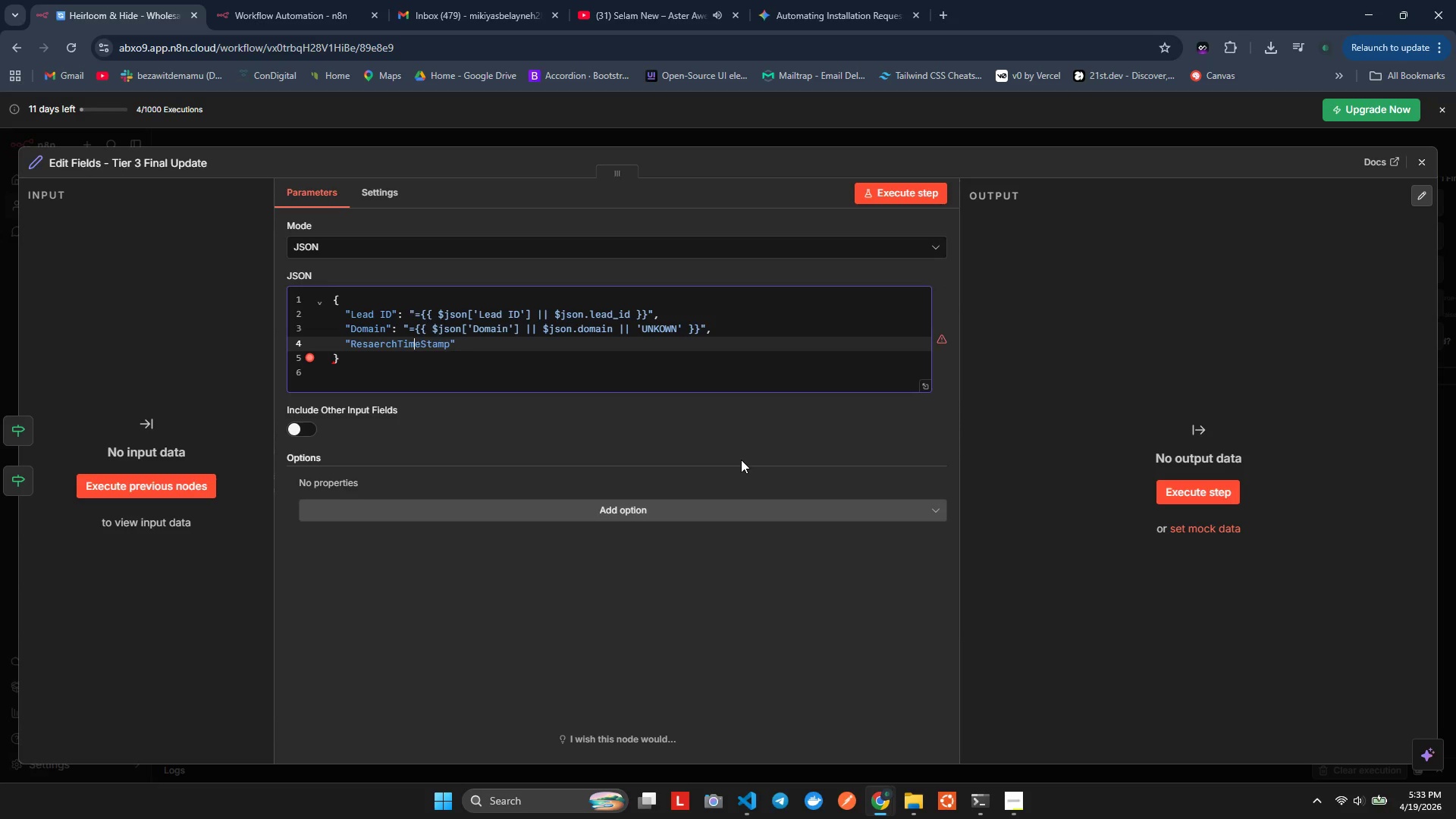 
key(ArrowLeft)
 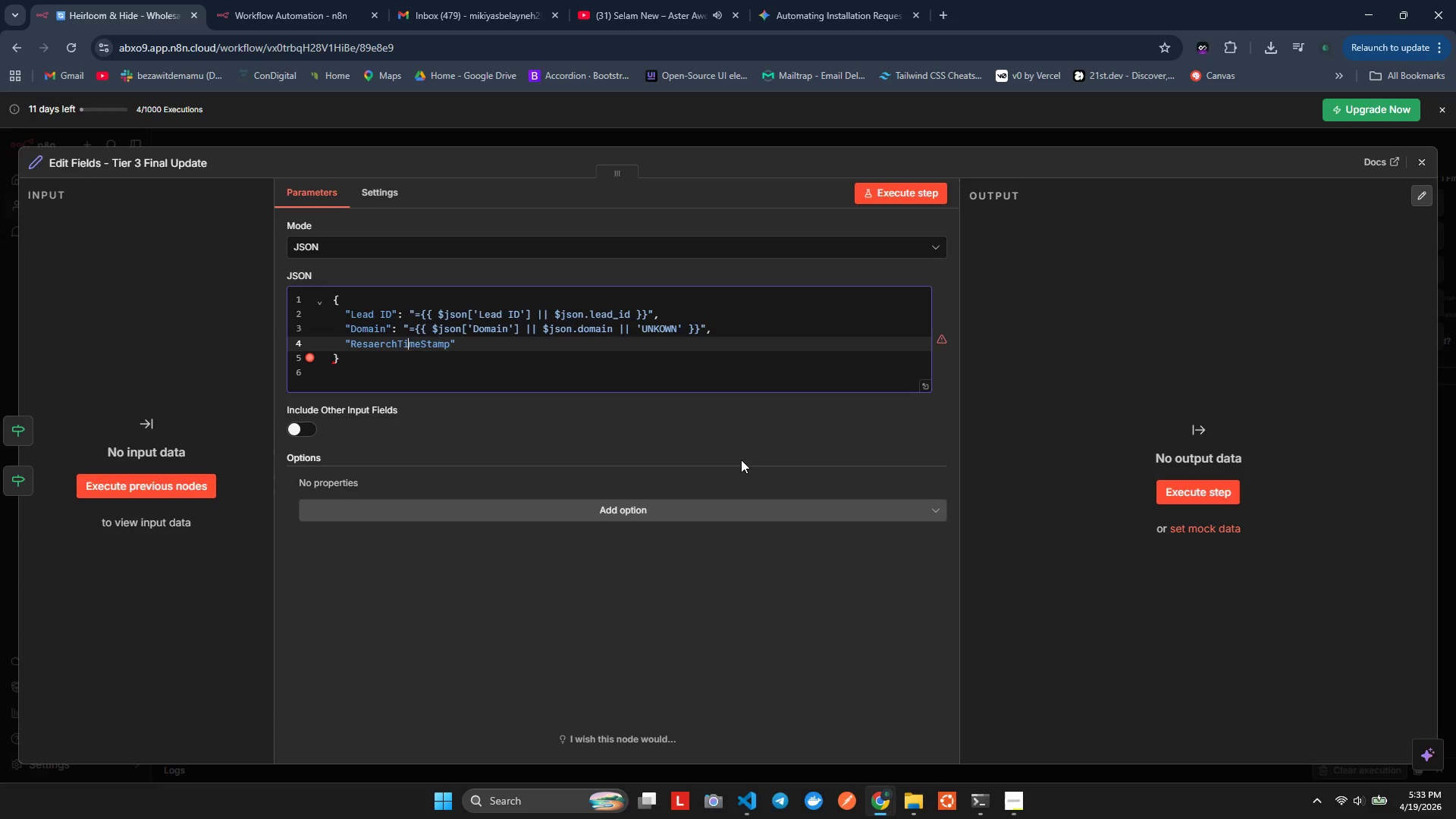 
key(ArrowLeft)
 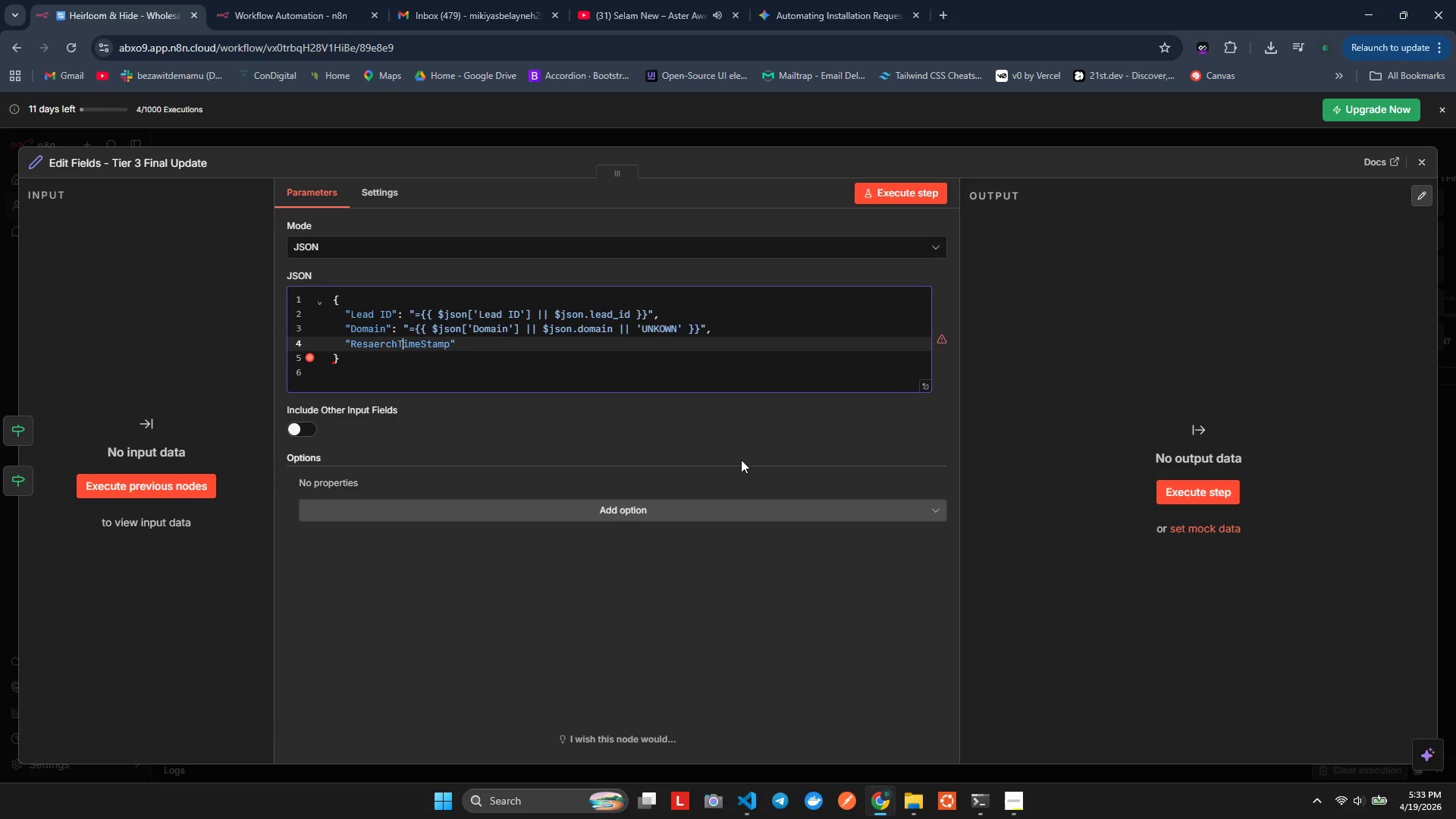 
key(ArrowLeft)
 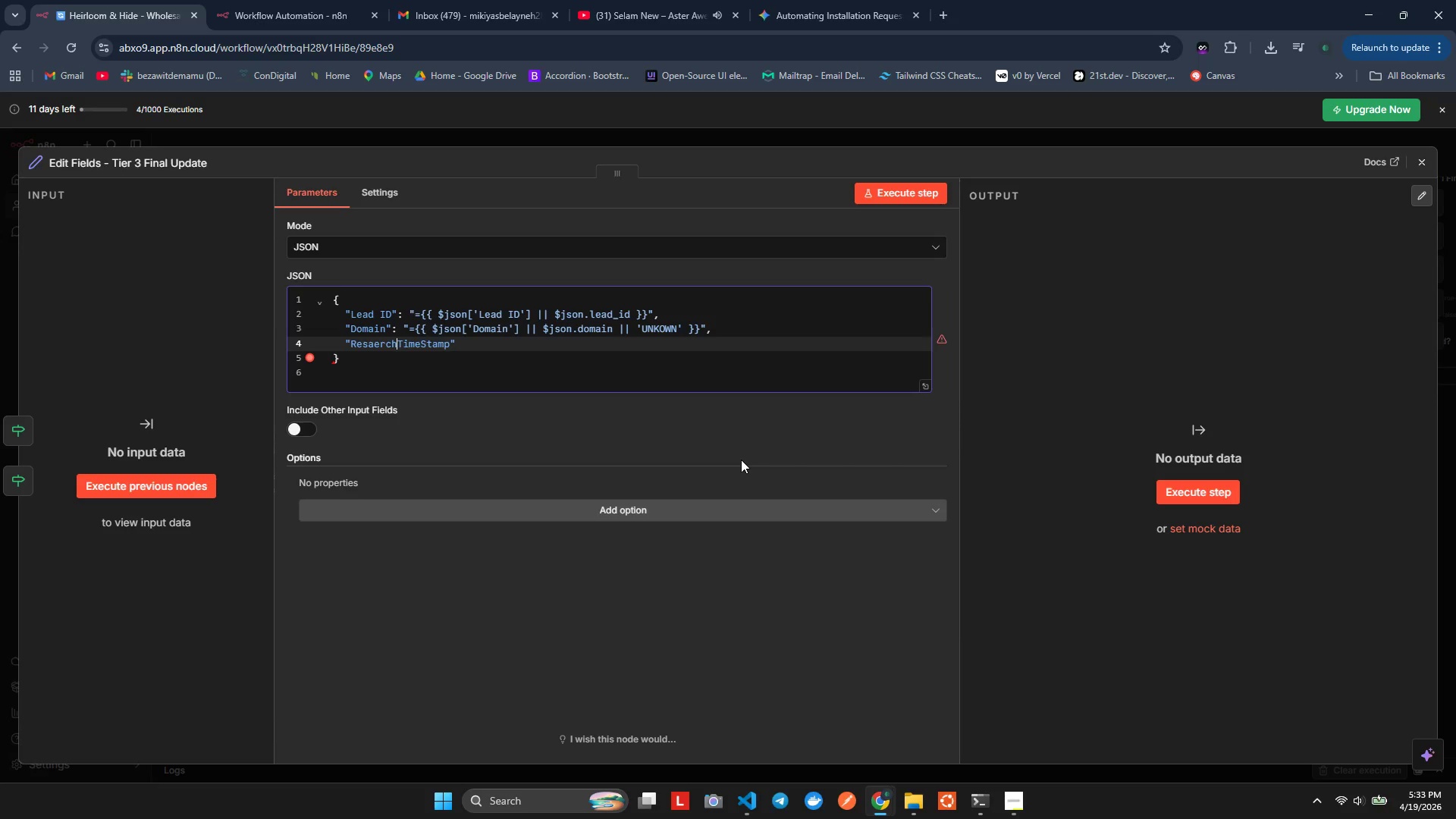 
key(Space)
 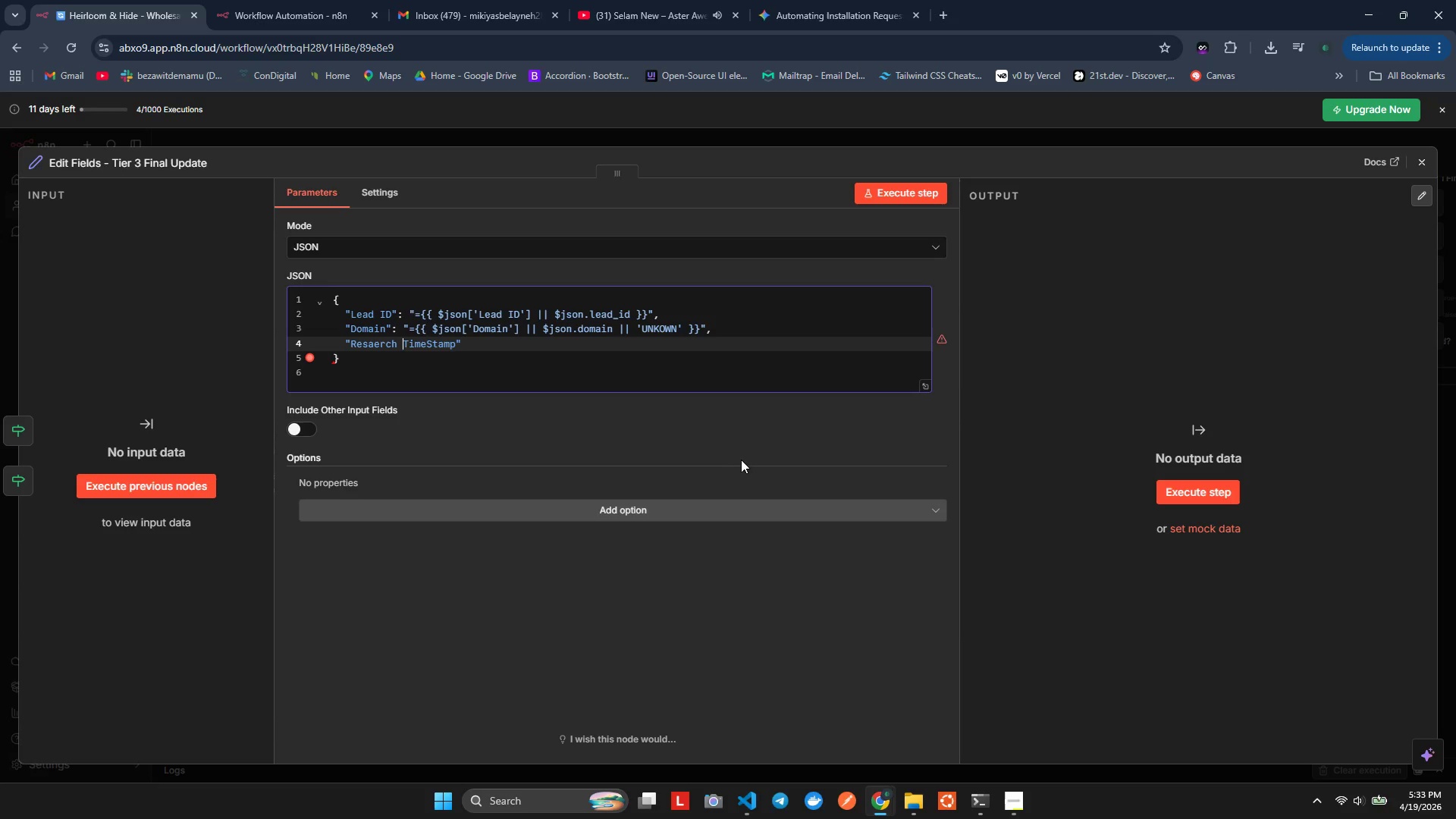 
key(ArrowRight)
 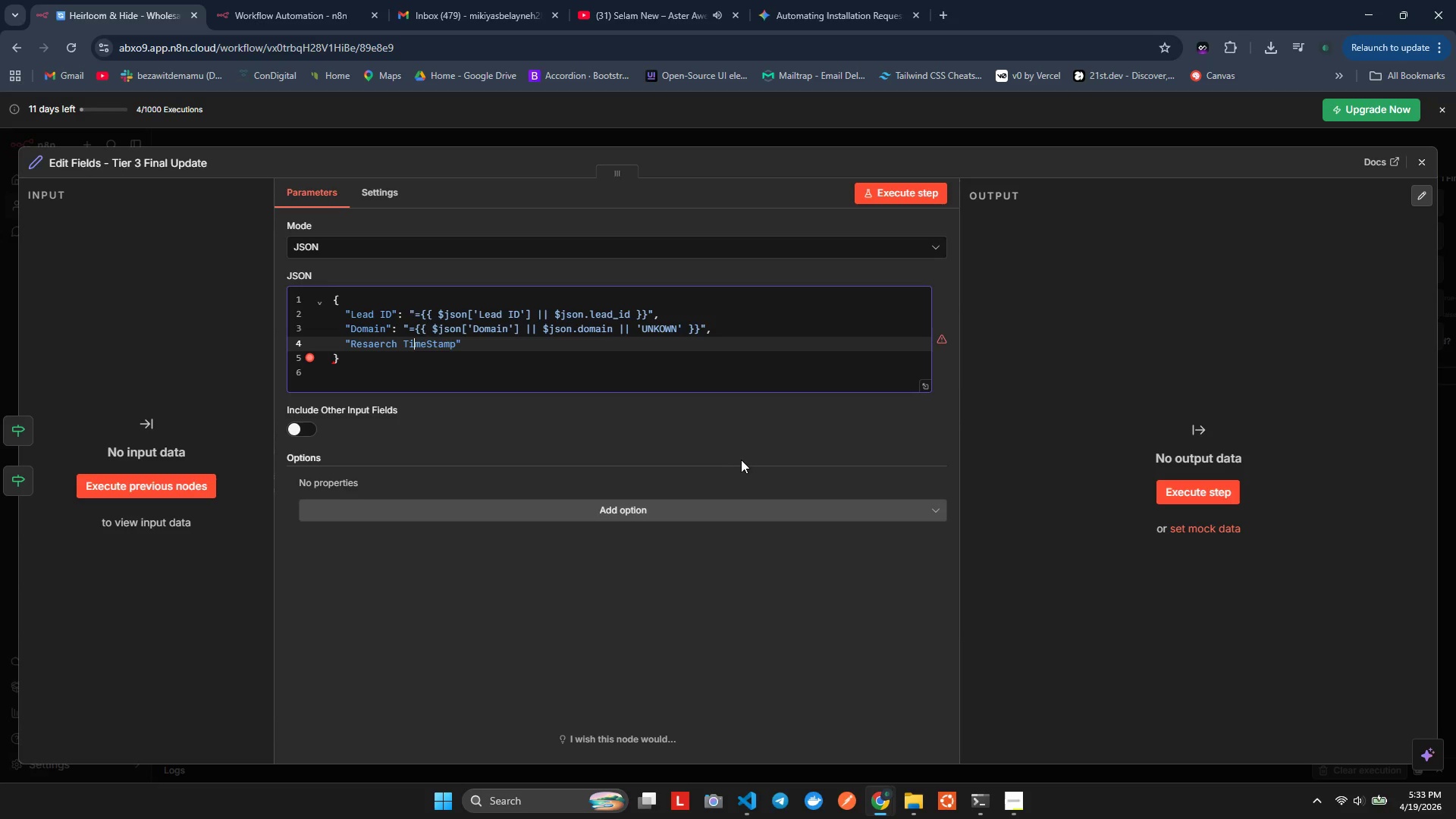 
key(ArrowRight)
 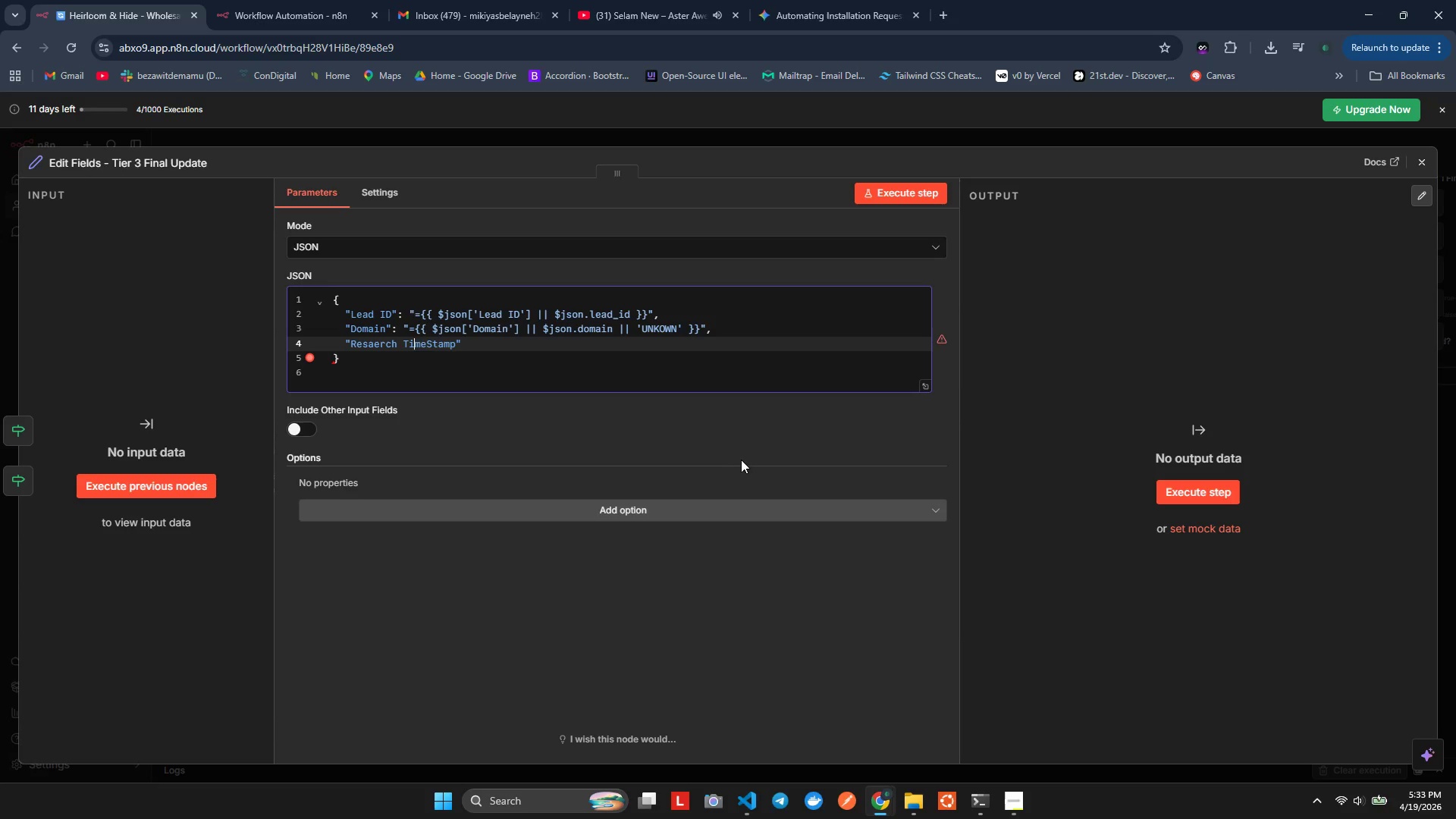 
hold_key(key=ArrowRight, duration=0.59)
 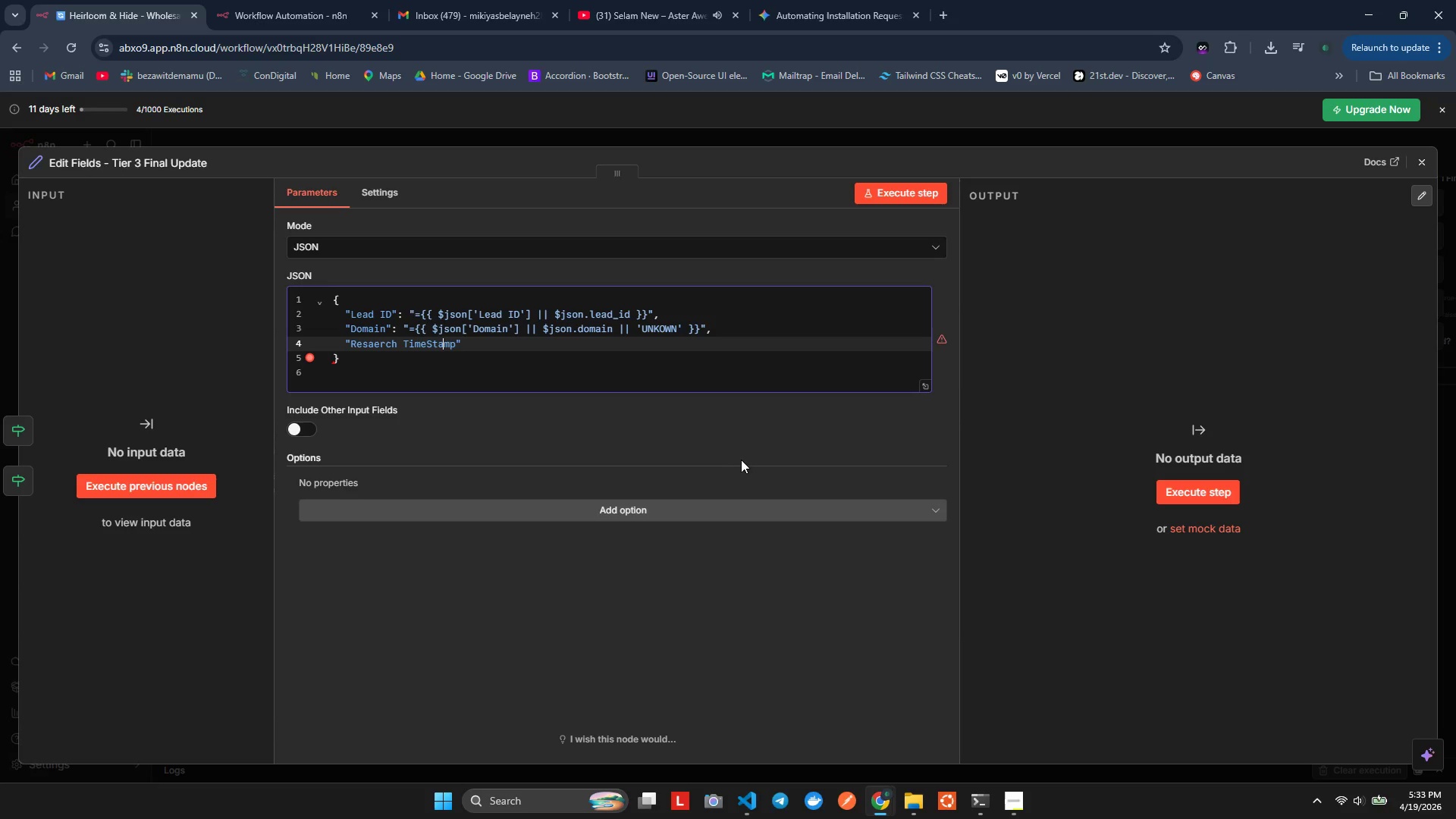 
key(ArrowRight)
 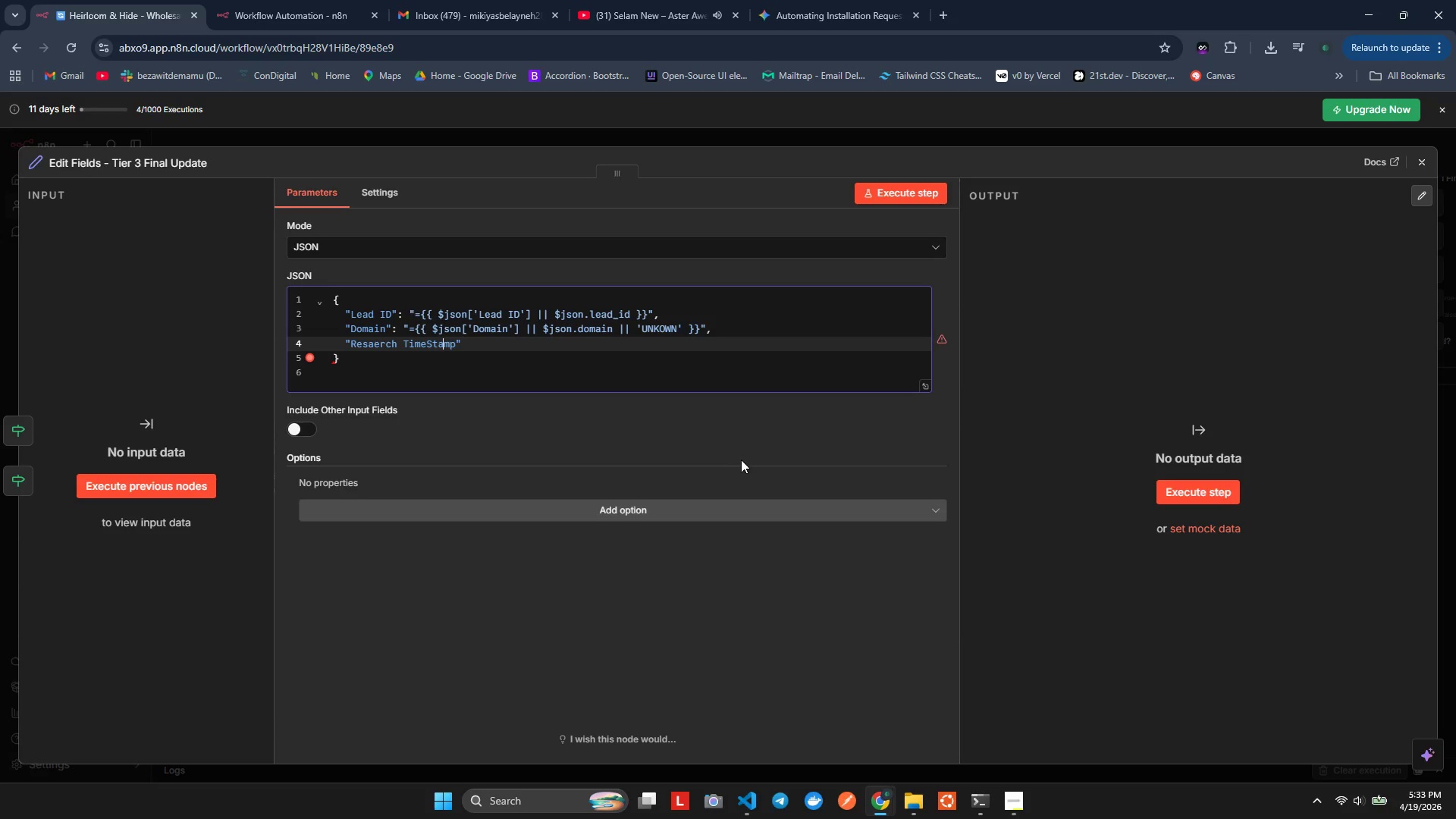 
key(ArrowRight)
 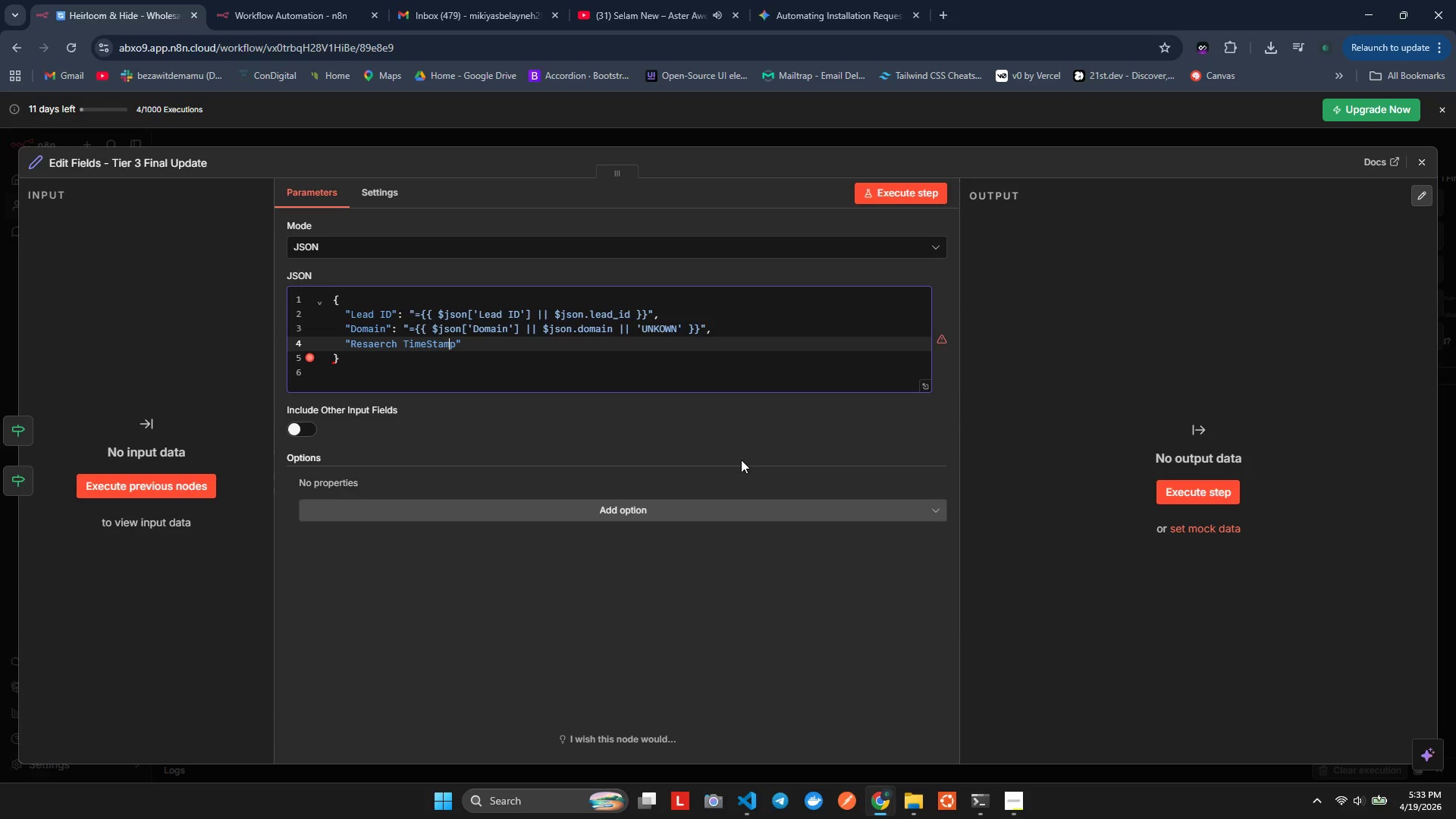 
key(ArrowRight)
 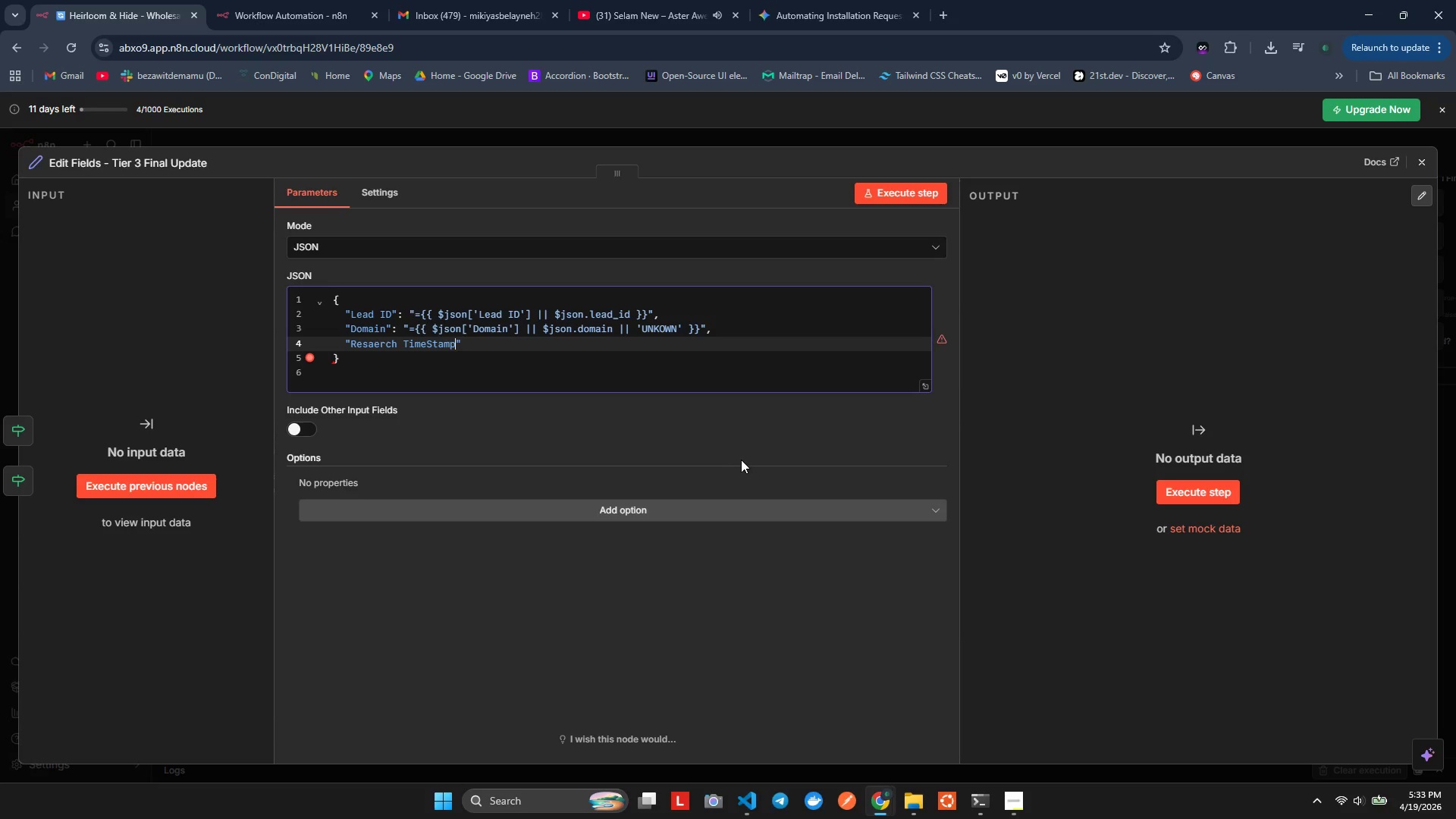 
key(ArrowRight)
 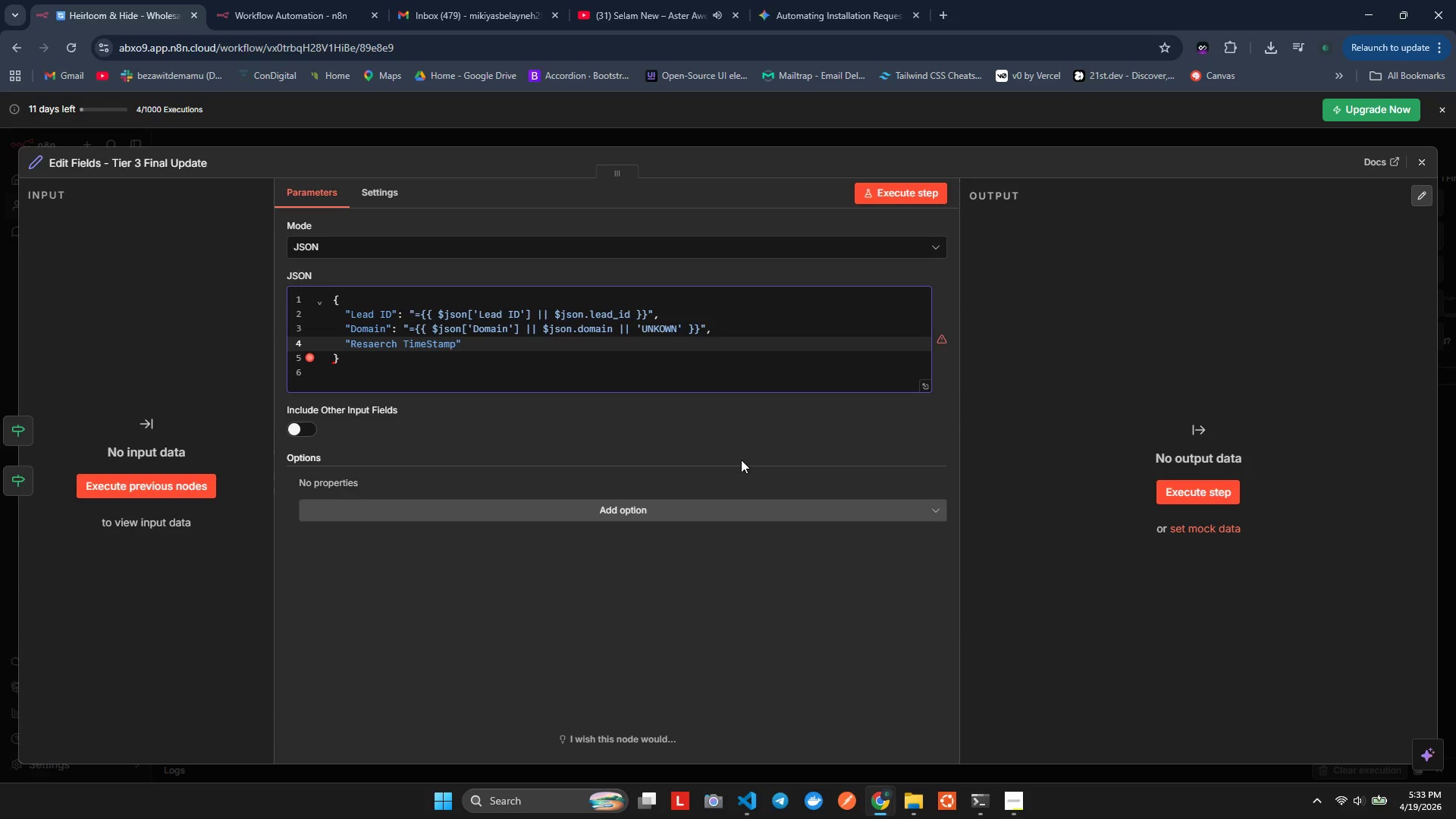 
key(Shift+Semicolon)
 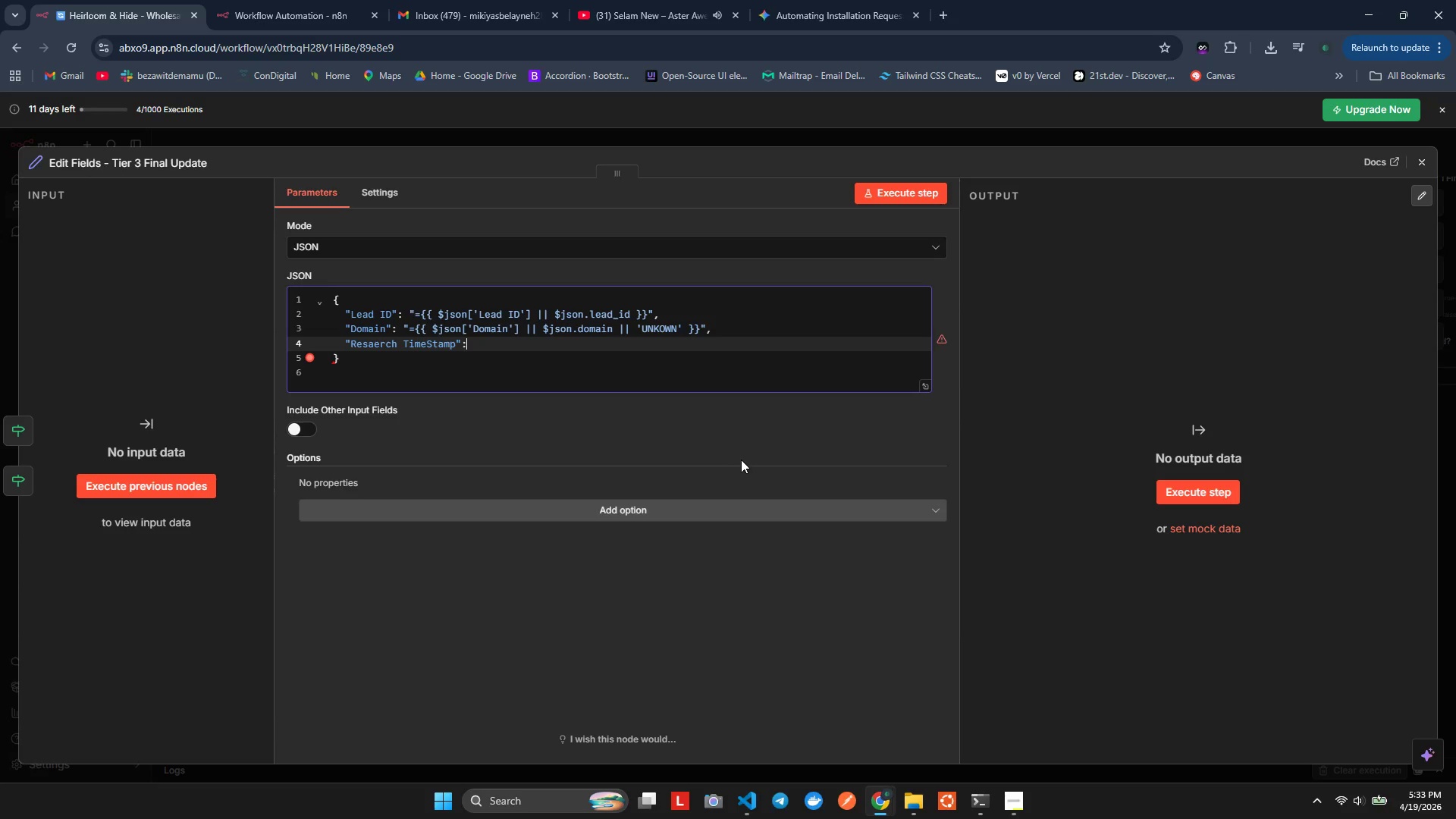 
key(Space)
 